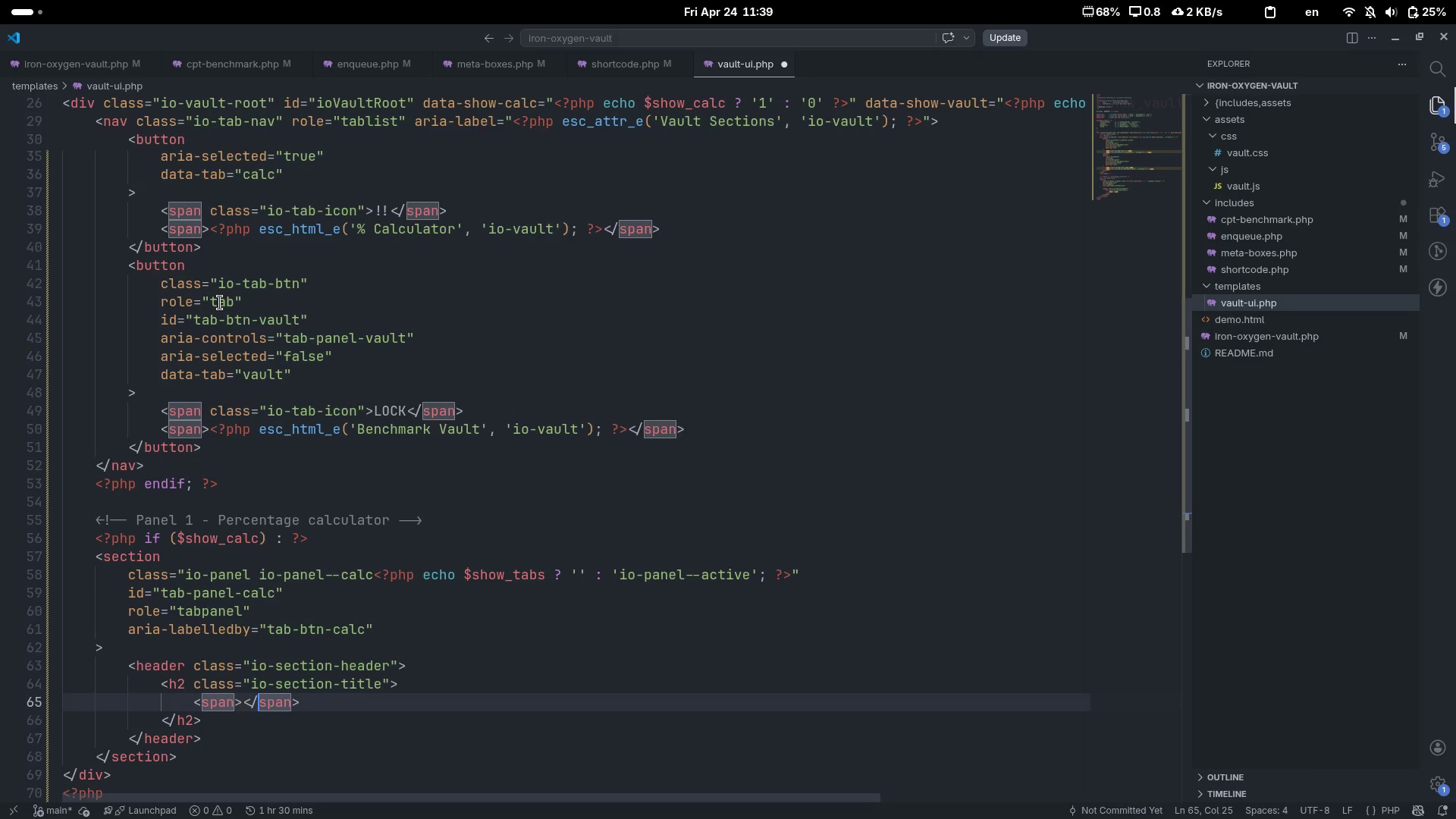 
key(ArrowLeft)
 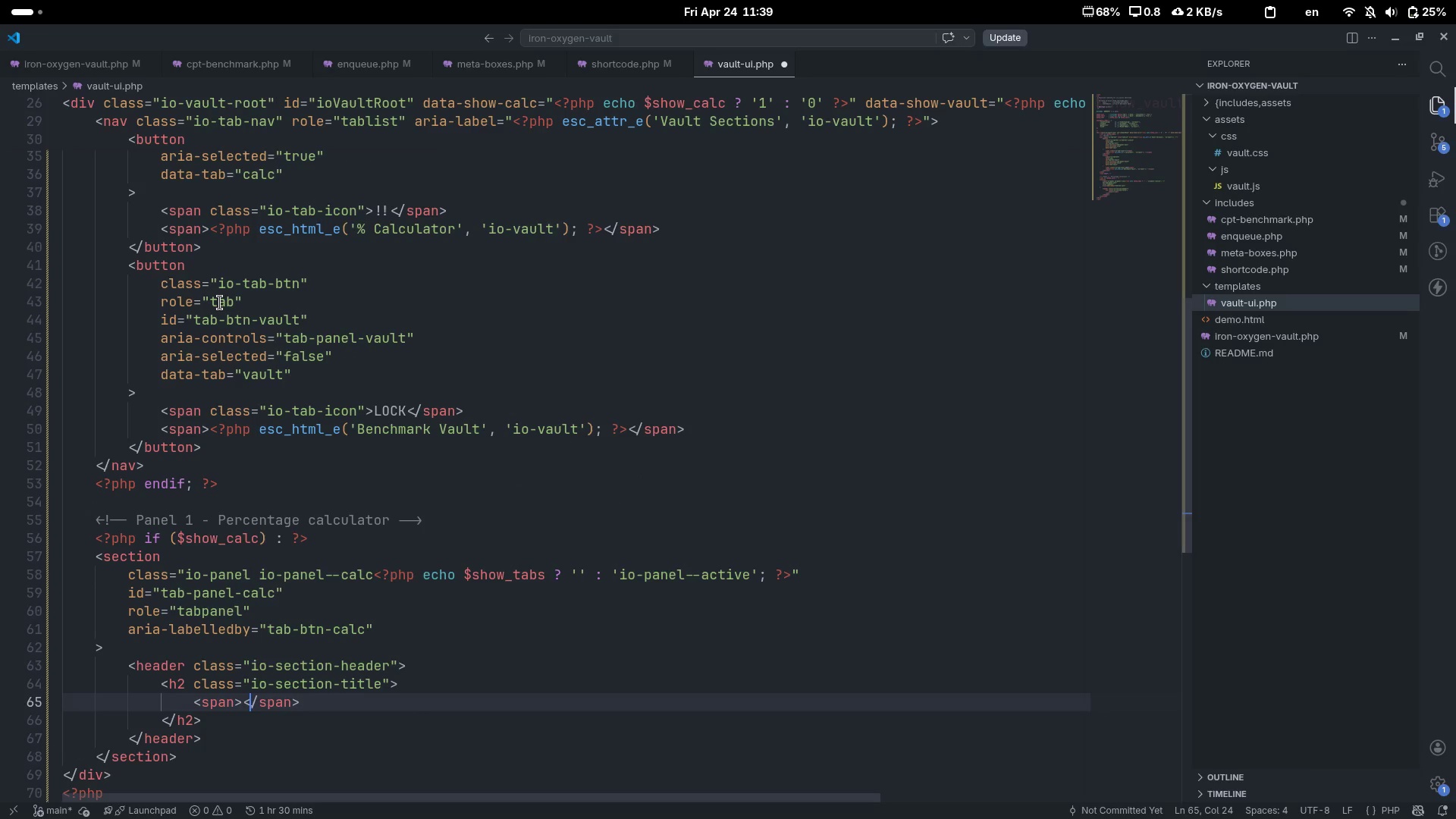 
key(ArrowLeft)
 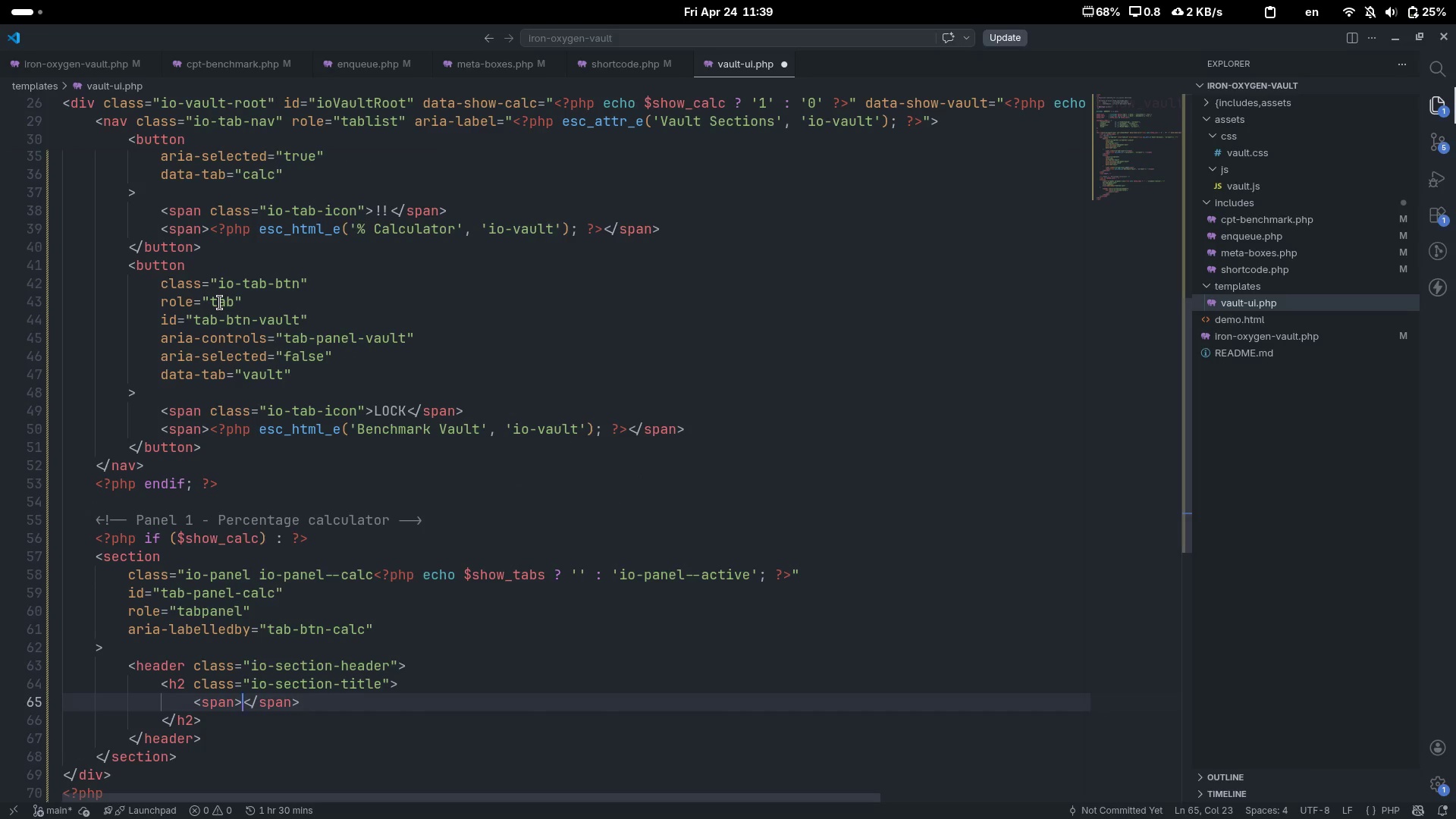 
key(ArrowLeft)
 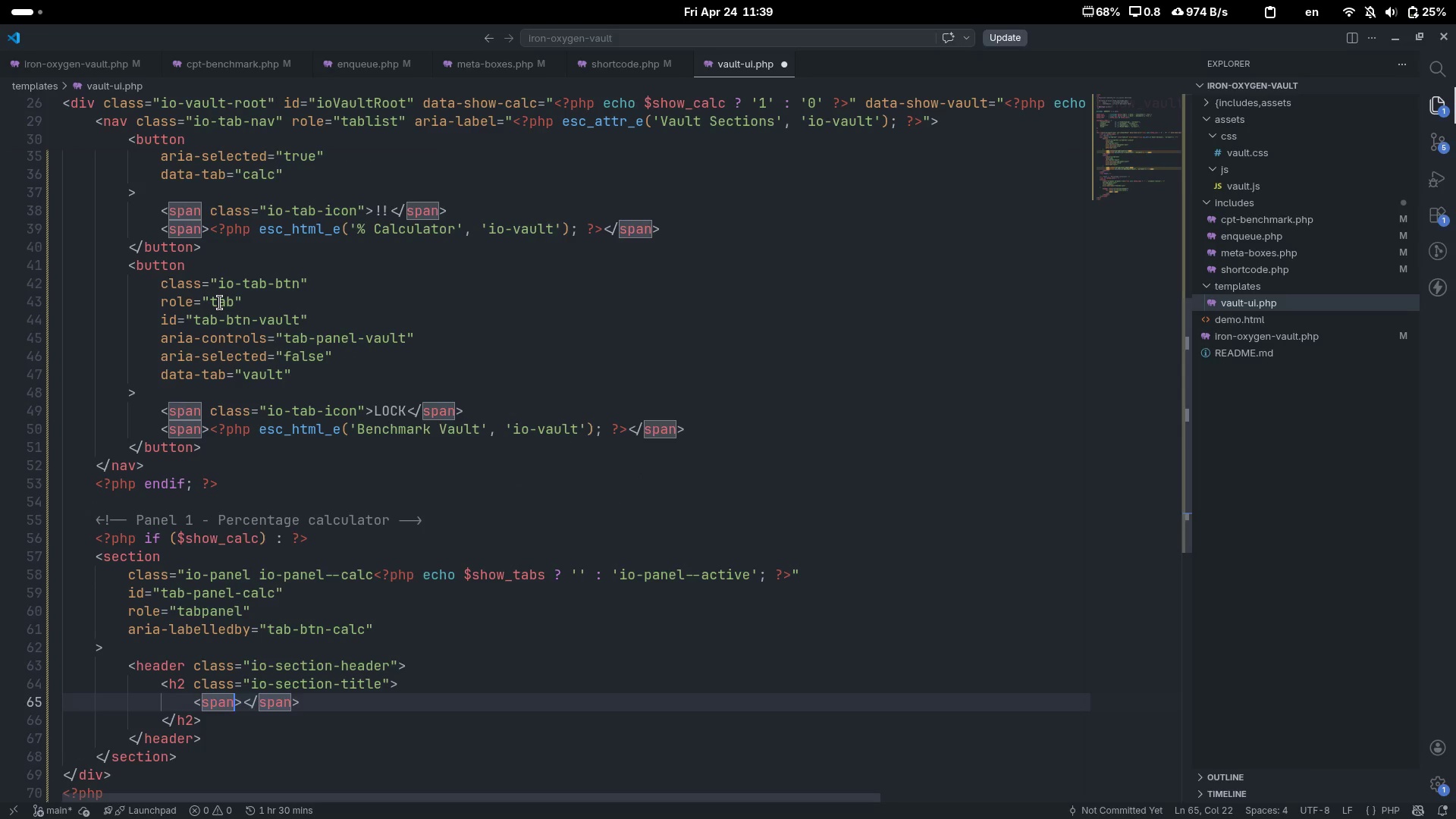 
type( class="")
 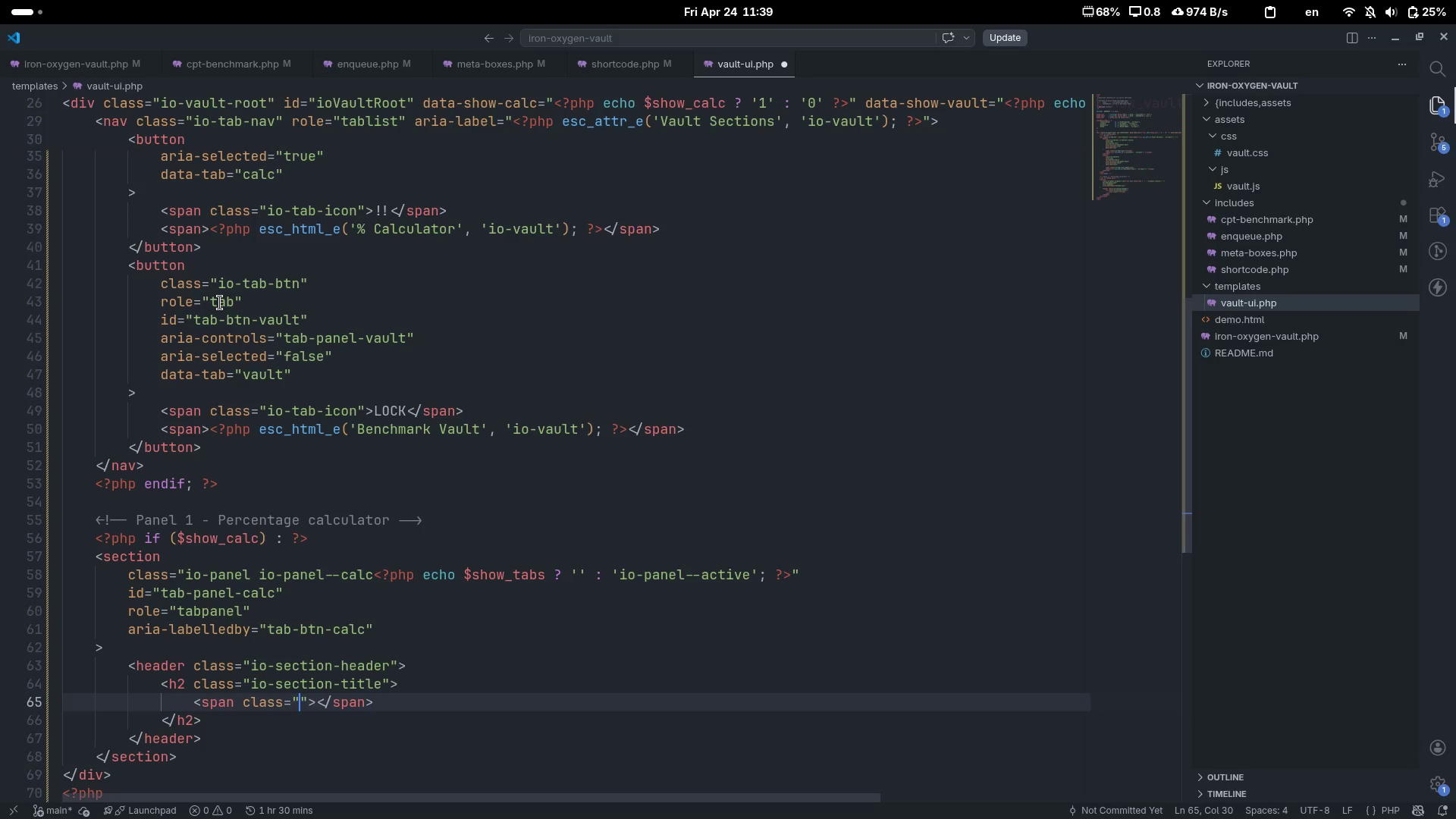 
 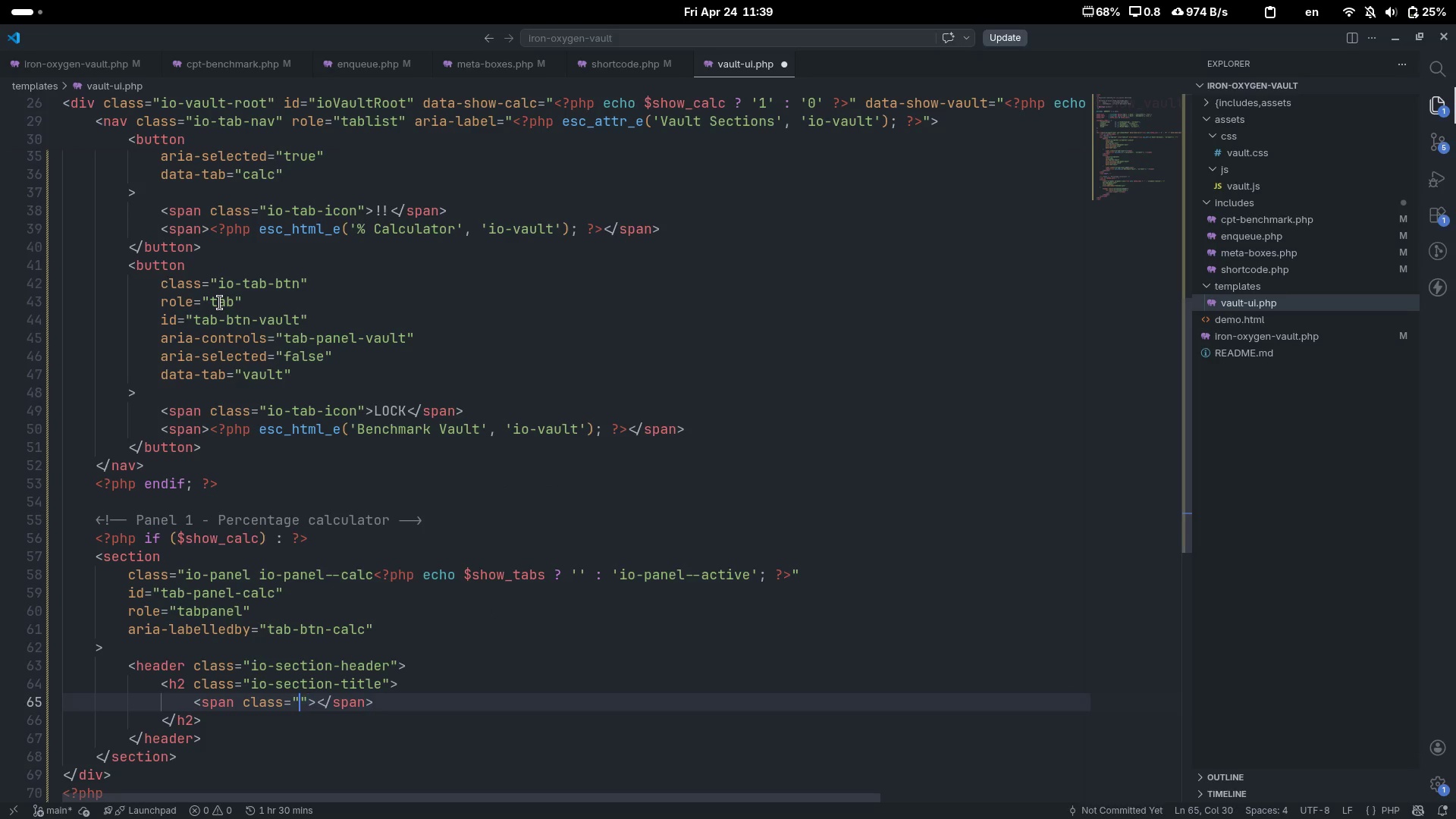 
key(ArrowLeft)
 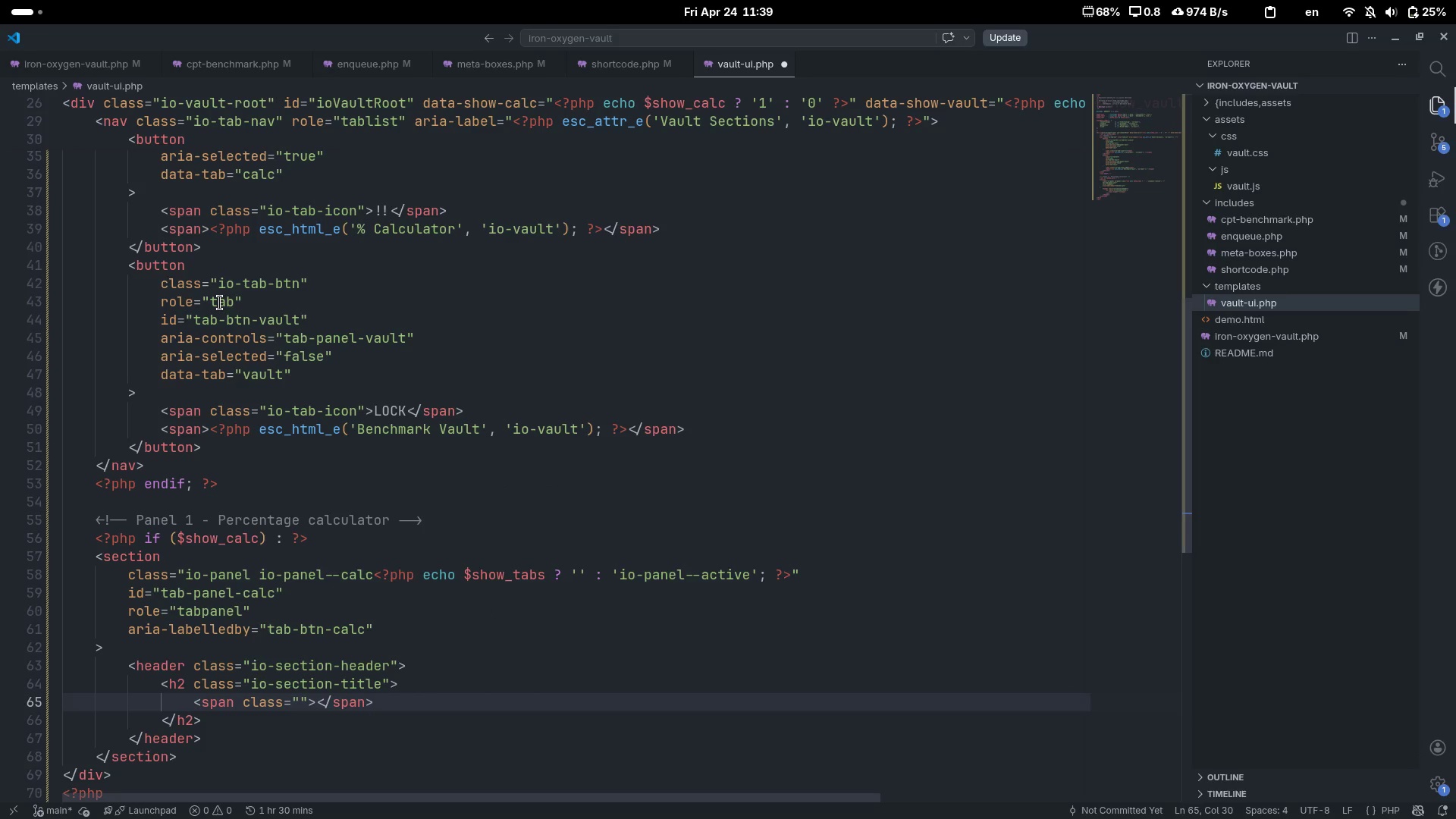 
type(io-icon-badge)
 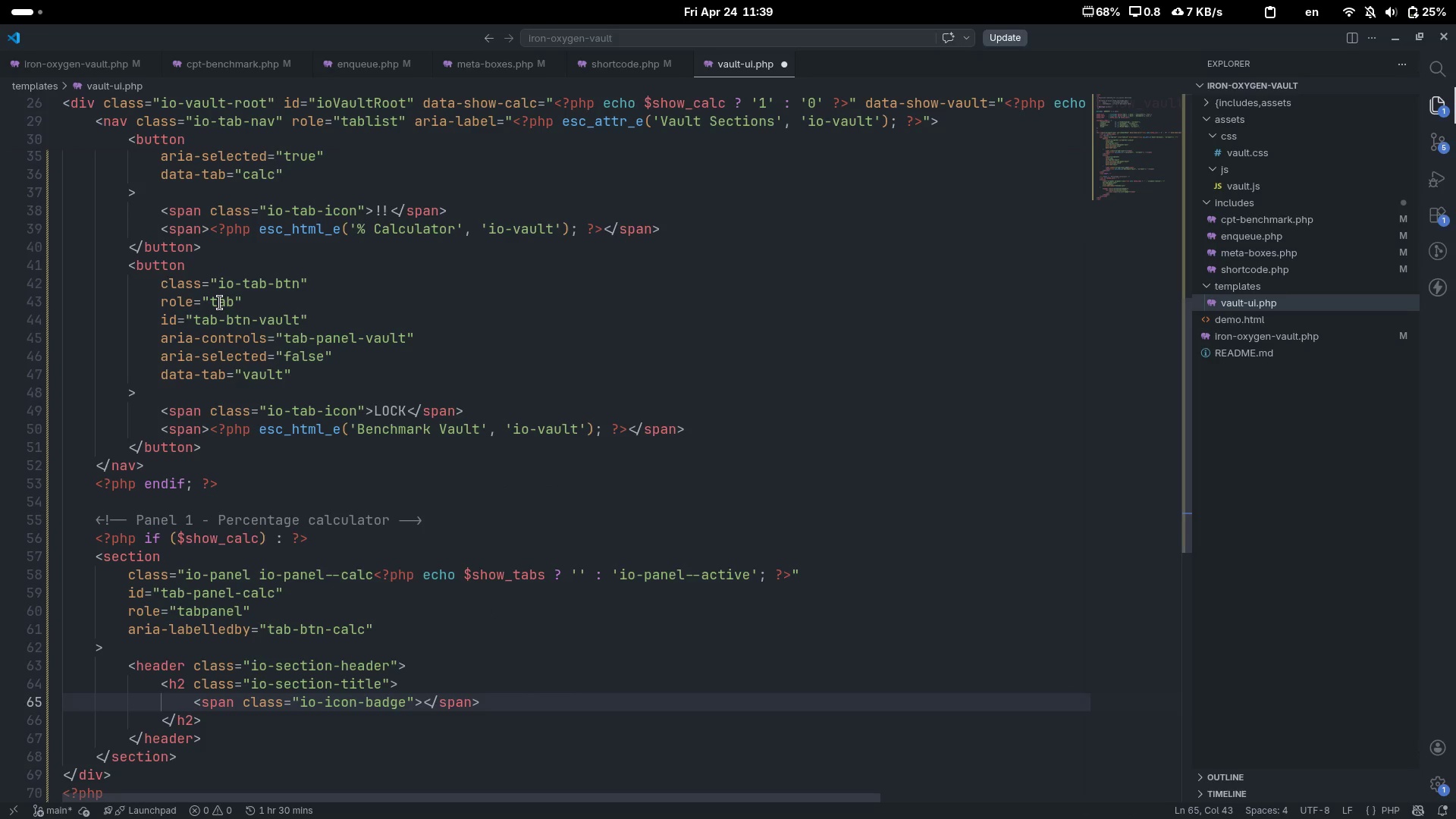 
key(ArrowRight)
 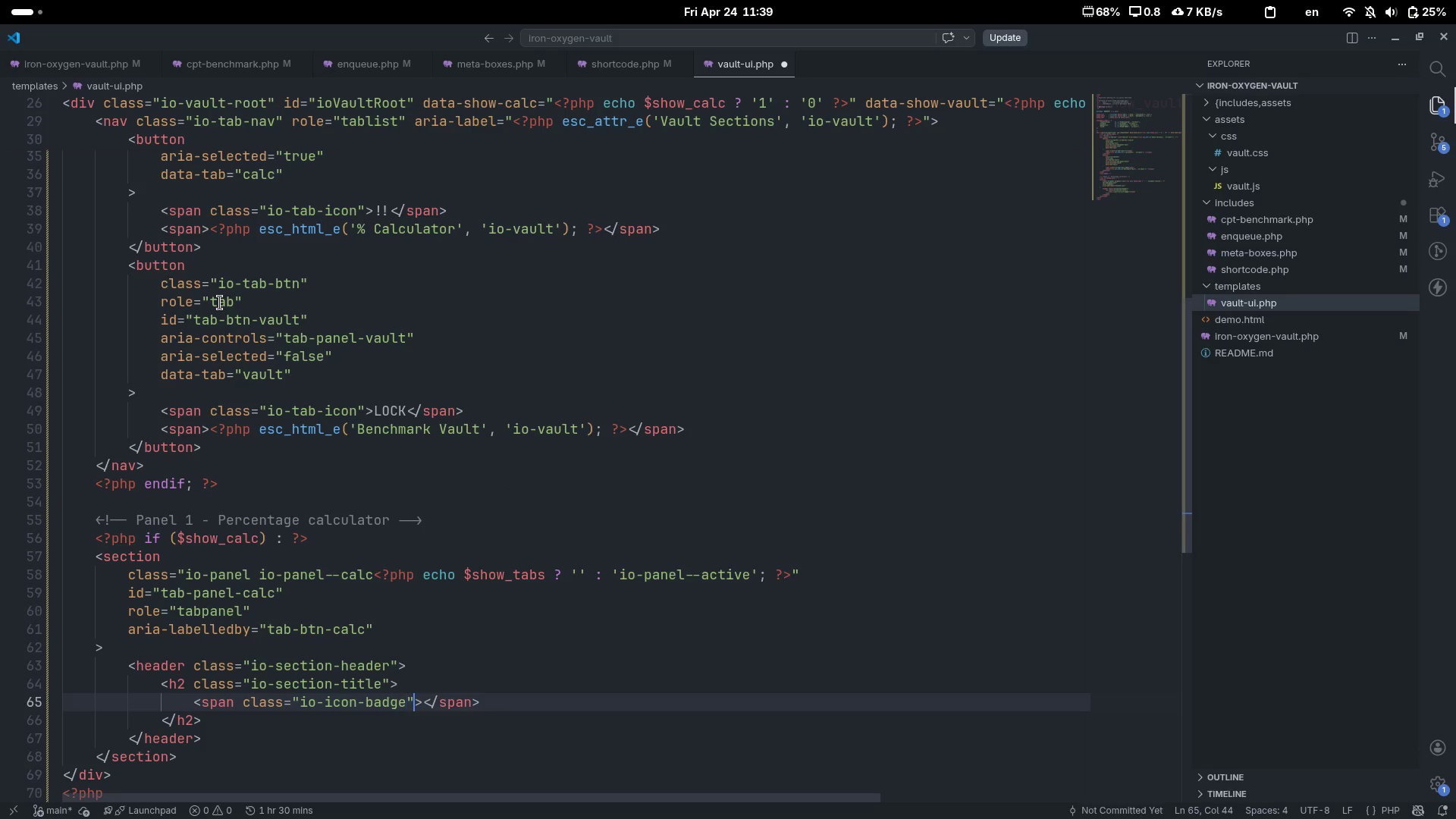 
key(ArrowRight)
 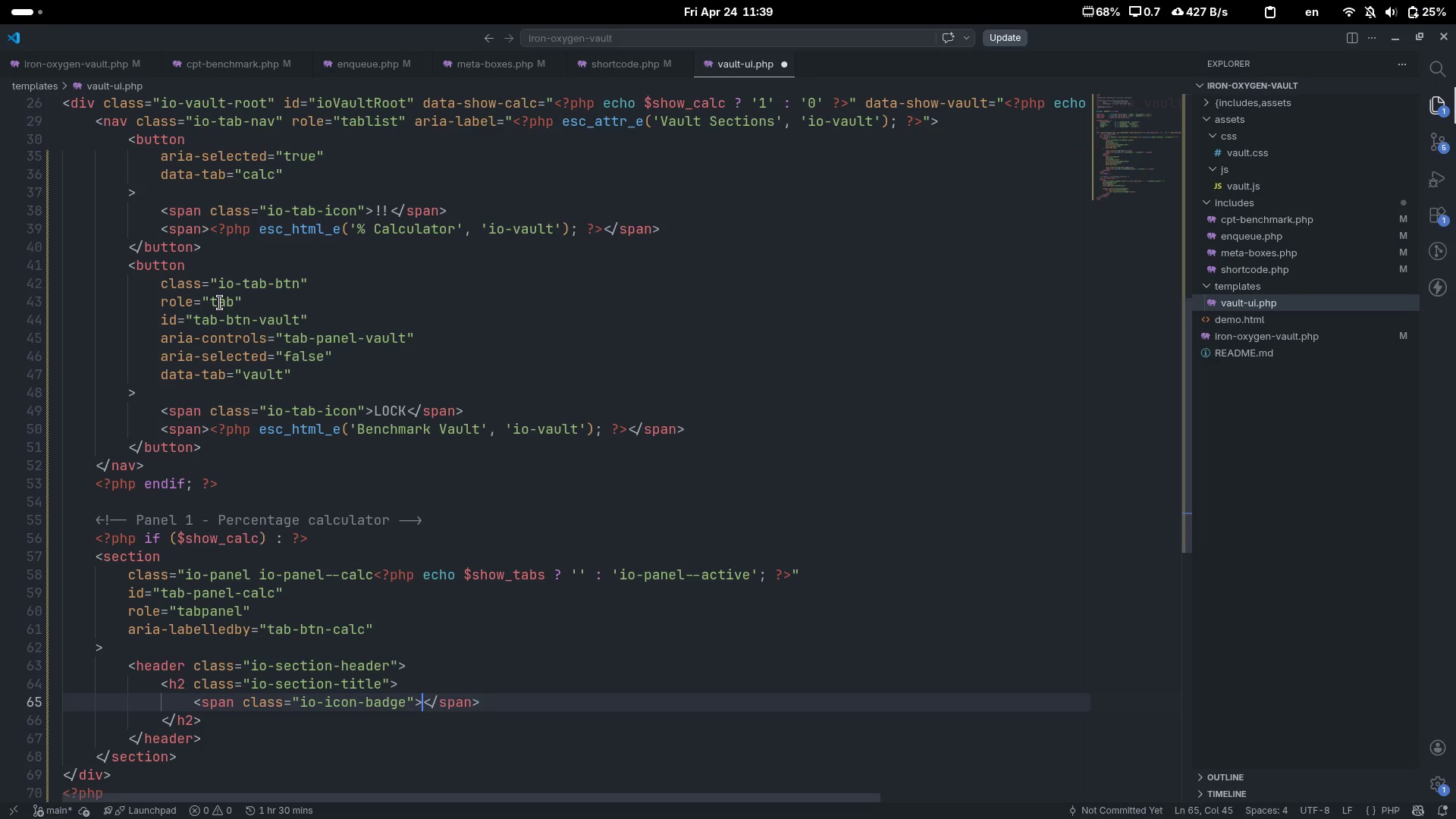 
wait(5.69)
 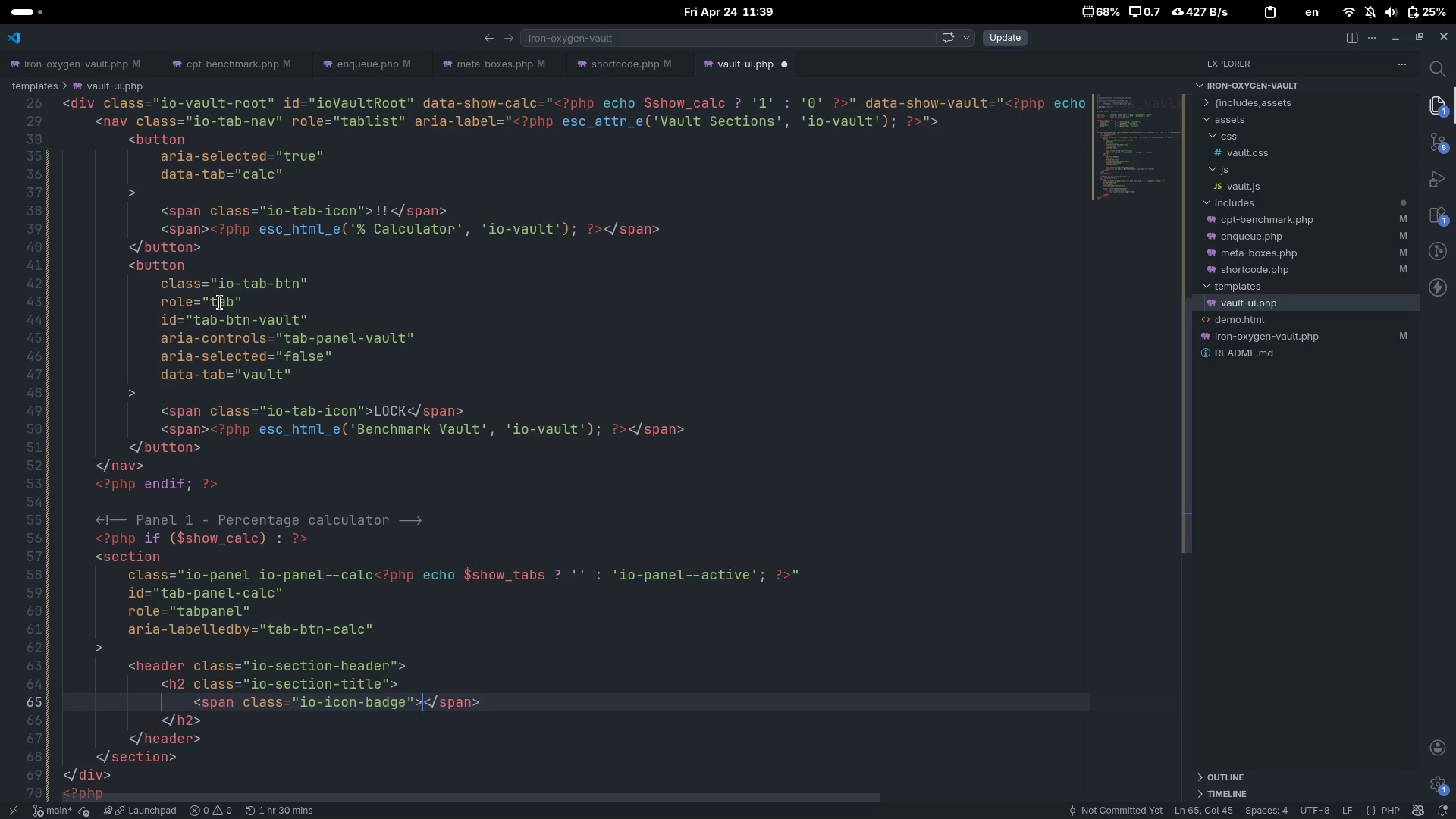 
type(!!)
key(Escape)
type(!)
key(Escape)
 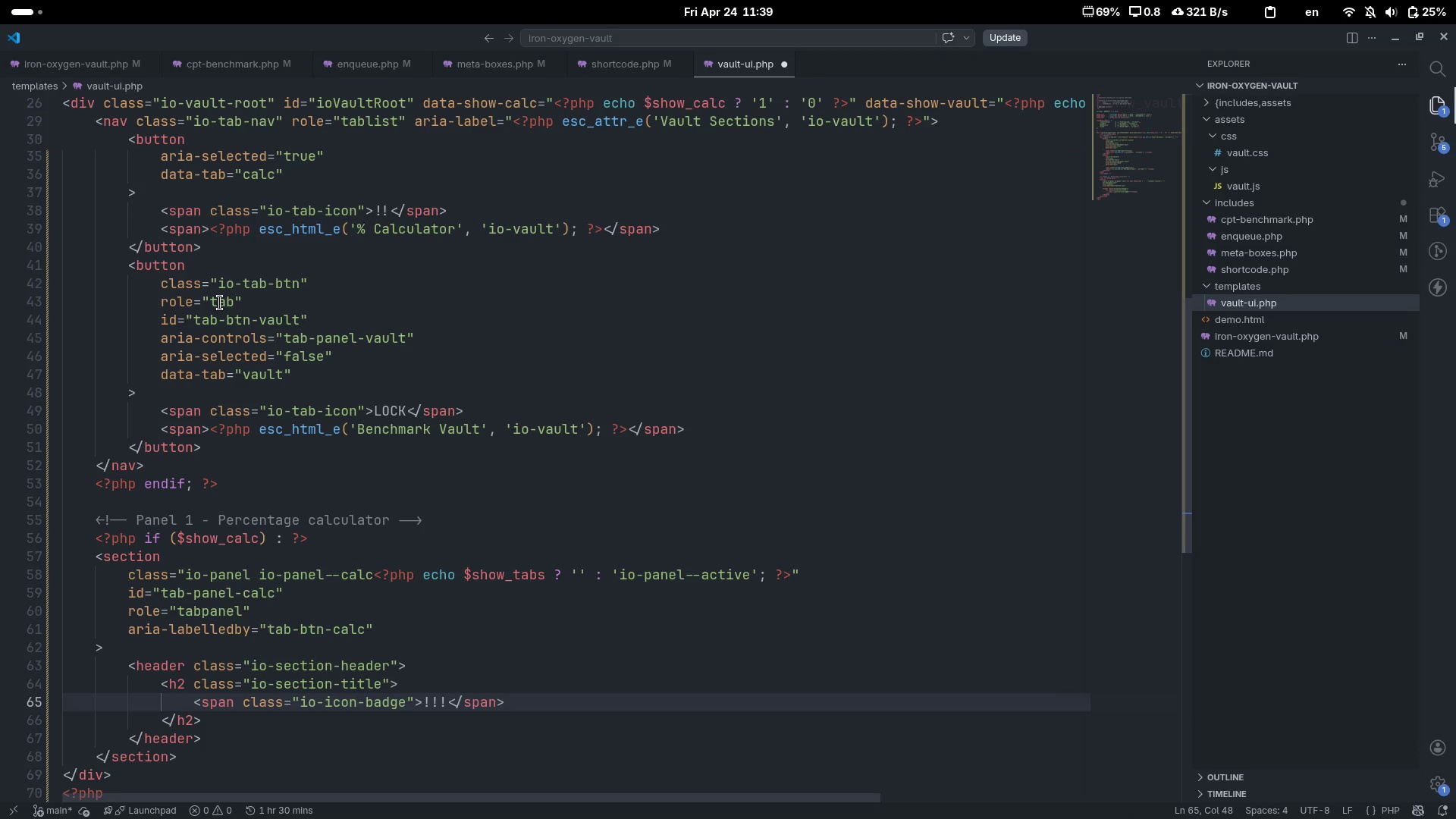 
key(Control+ArrowRight)
 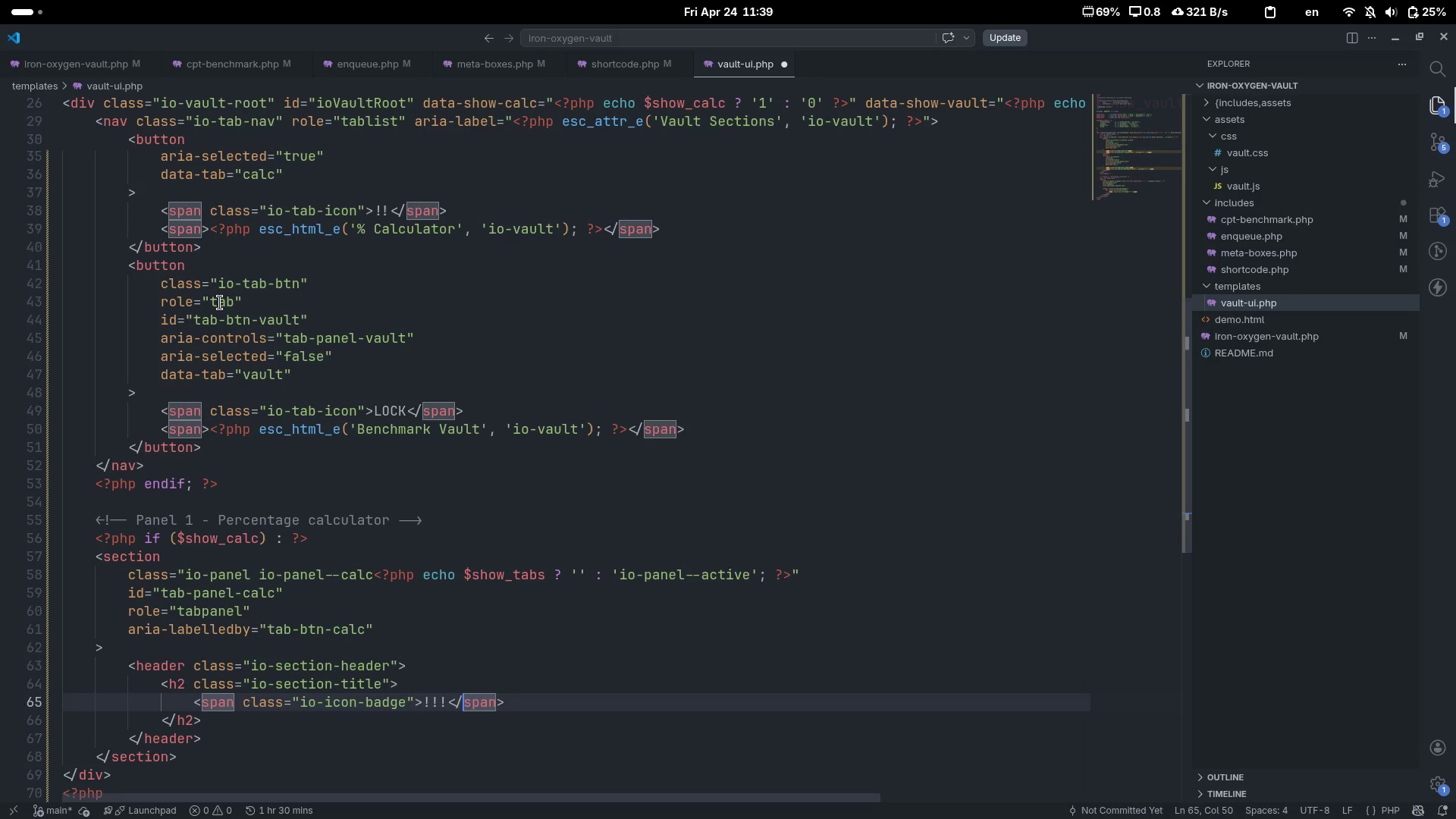 
key(Control+ArrowRight)
 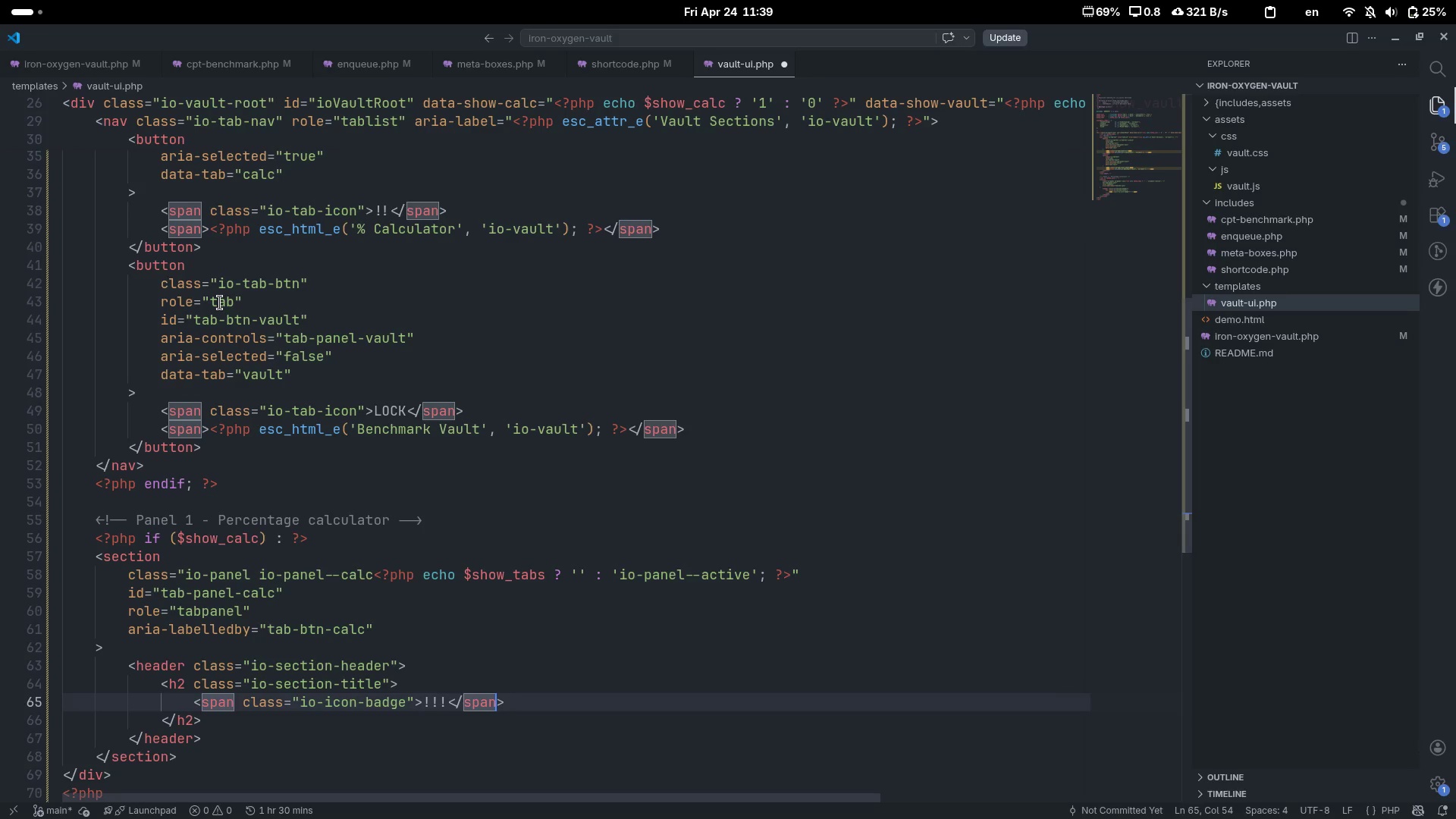 
key(Control+ArrowRight)
 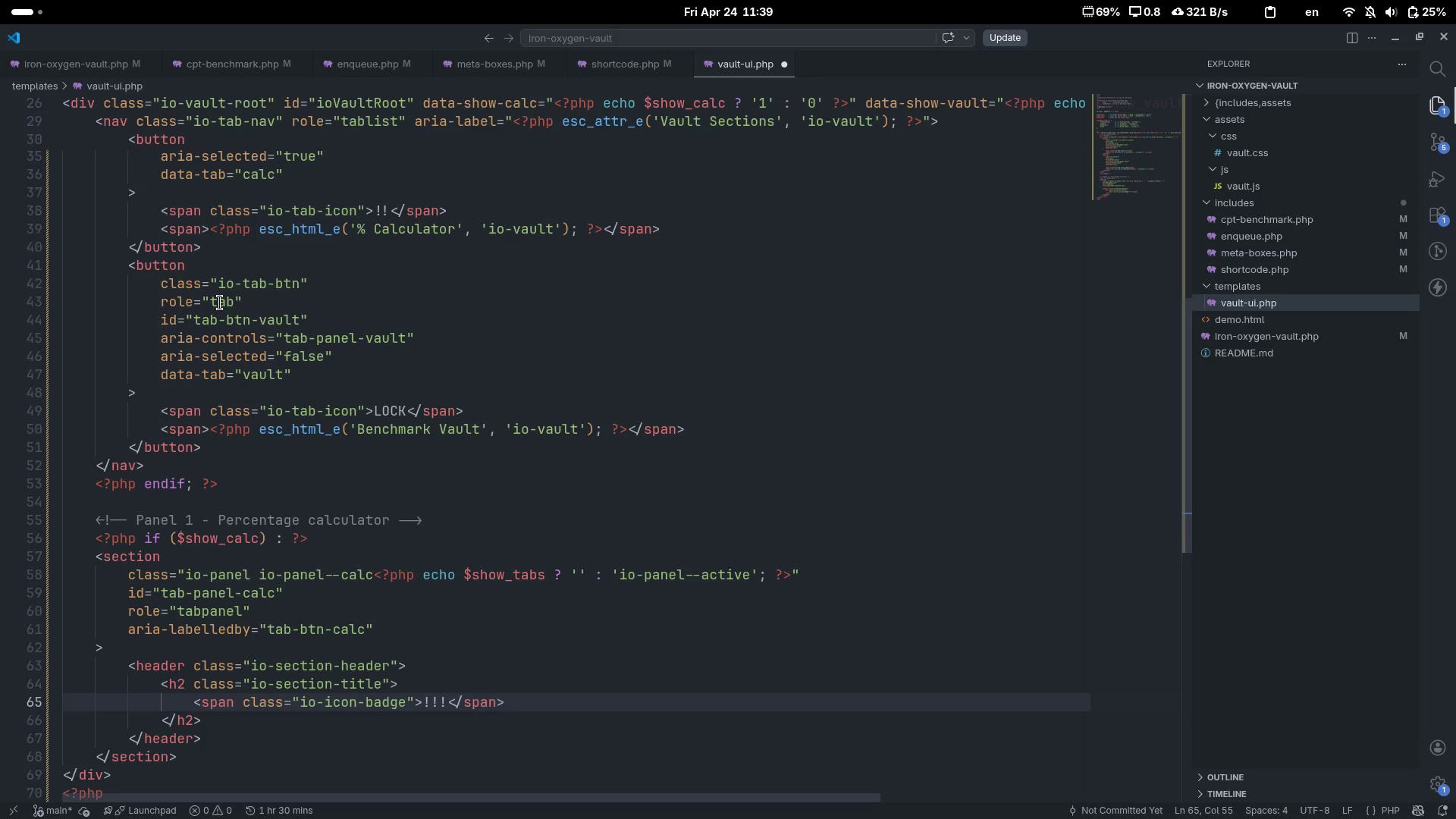 
key(Enter)
 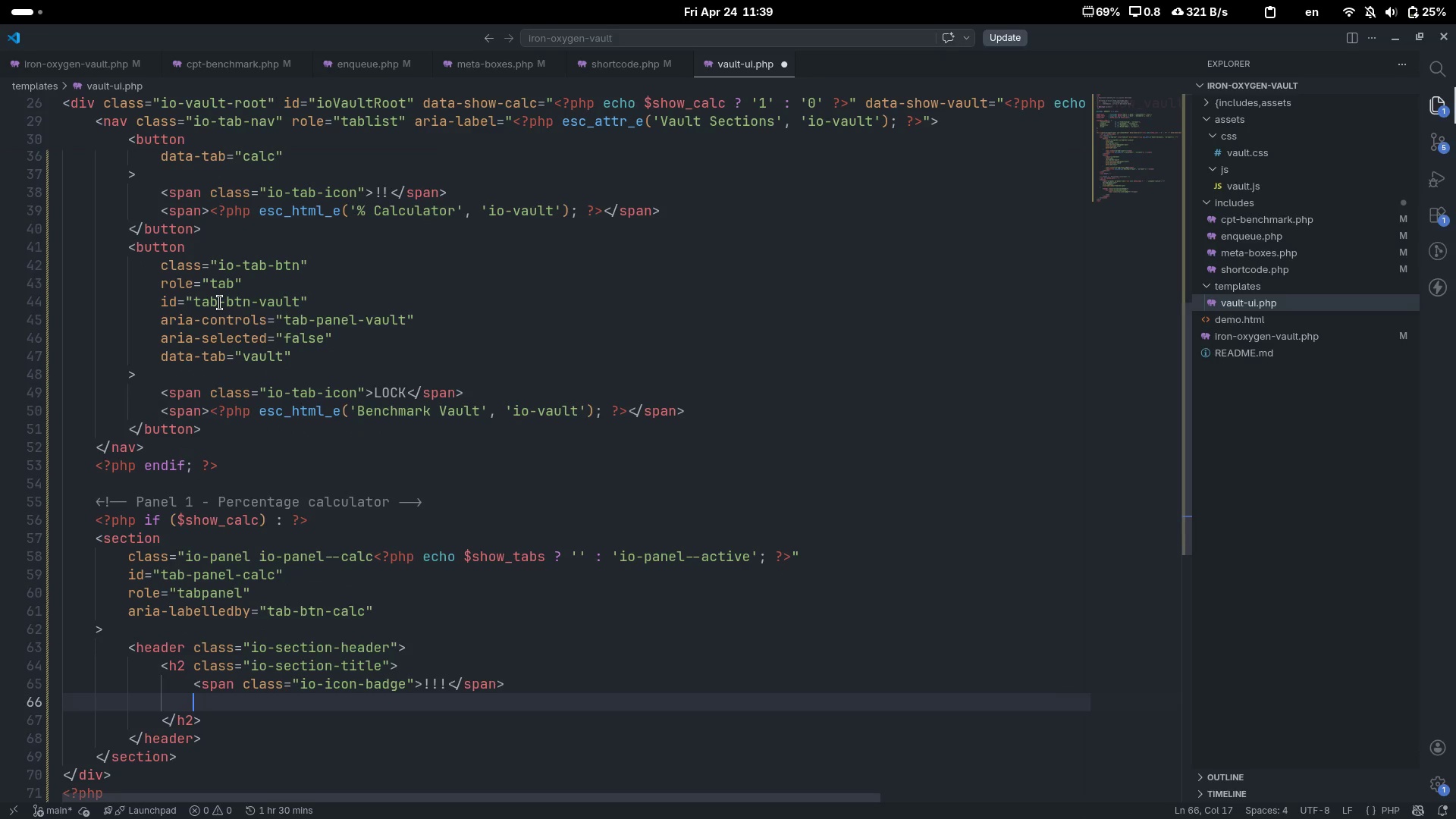 
key(Shift+Comma)
 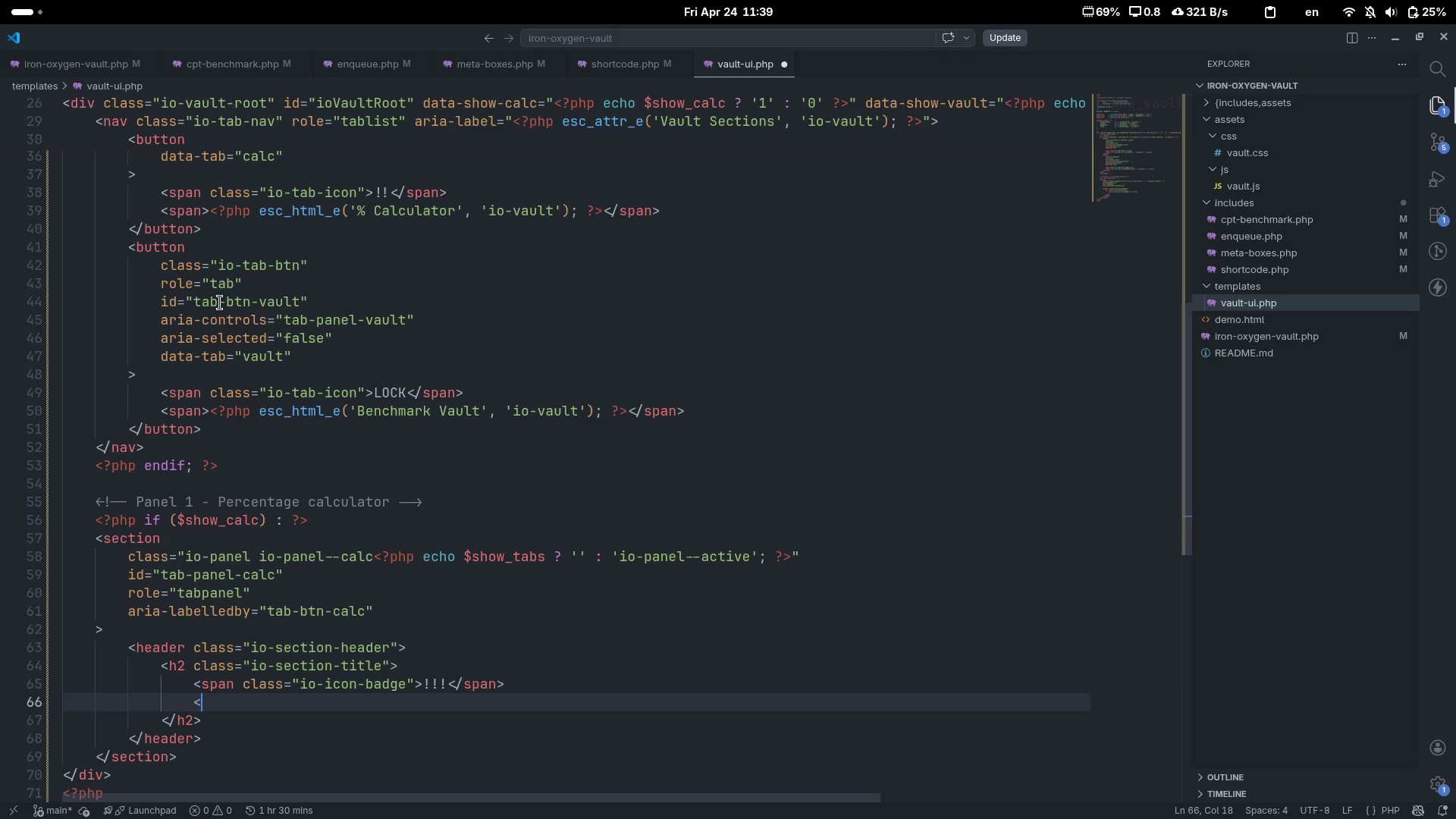 
key(Shift+ShiftRight)
 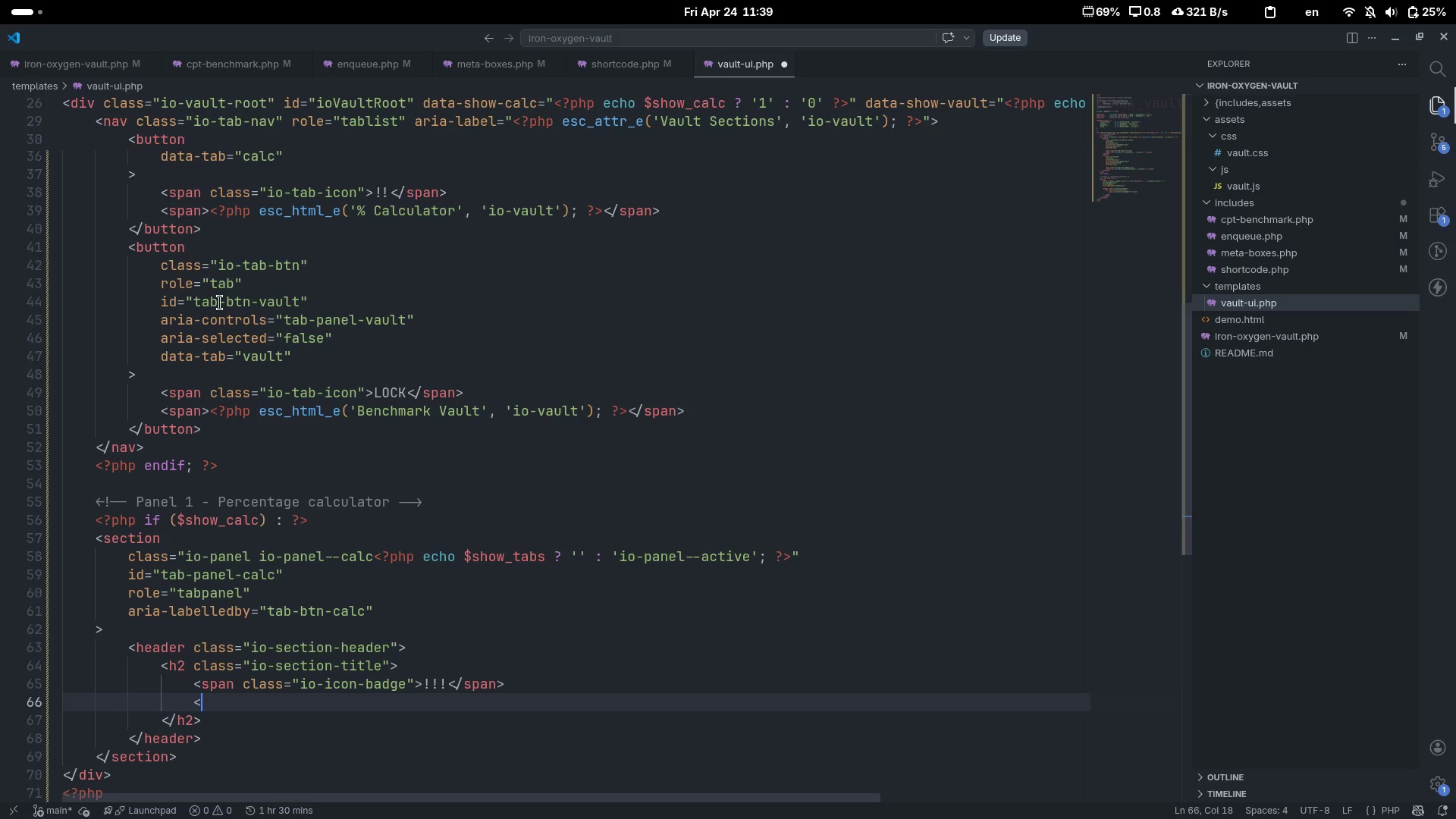 
key(Tab)
 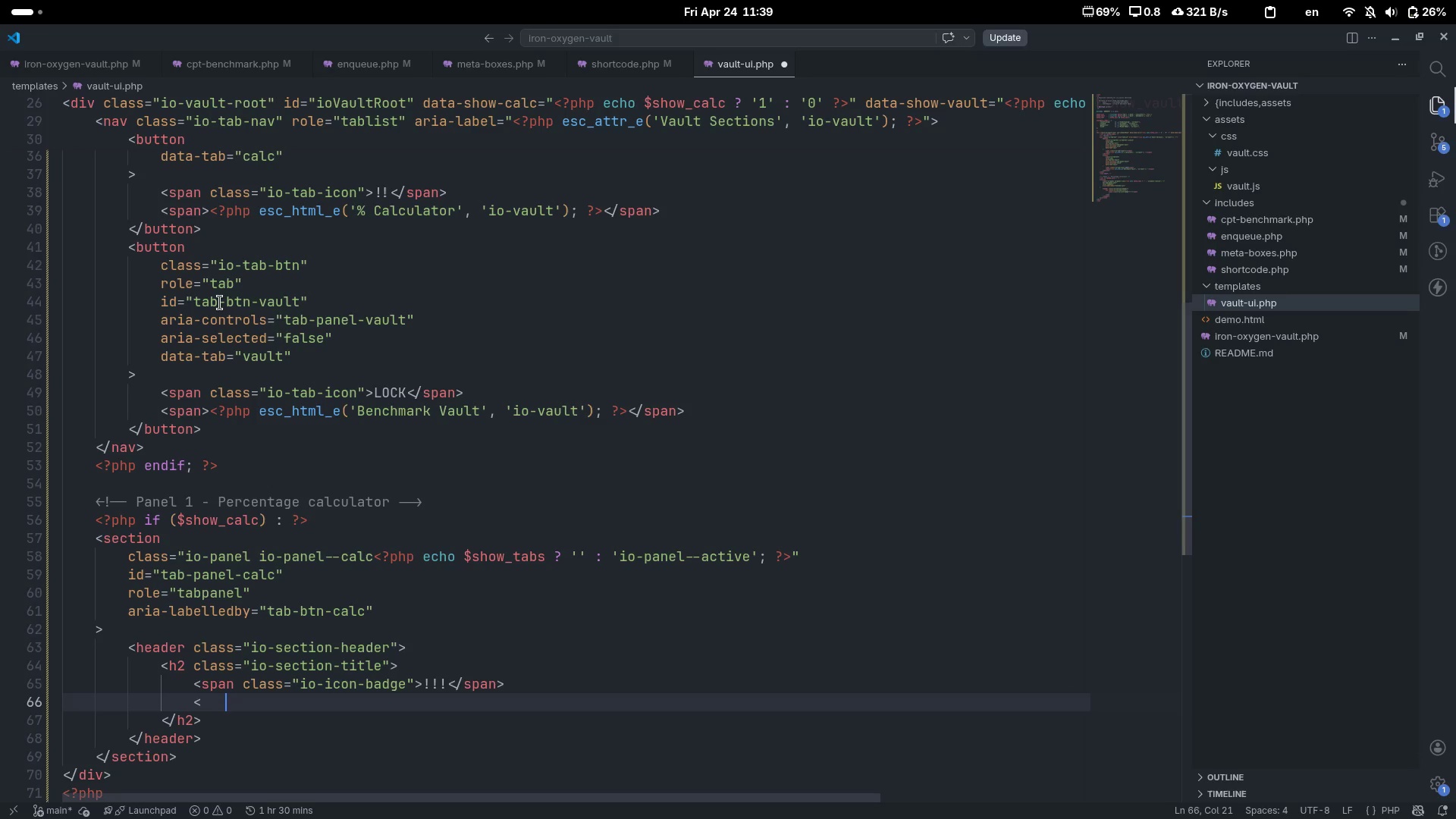 
key(Backspace)
 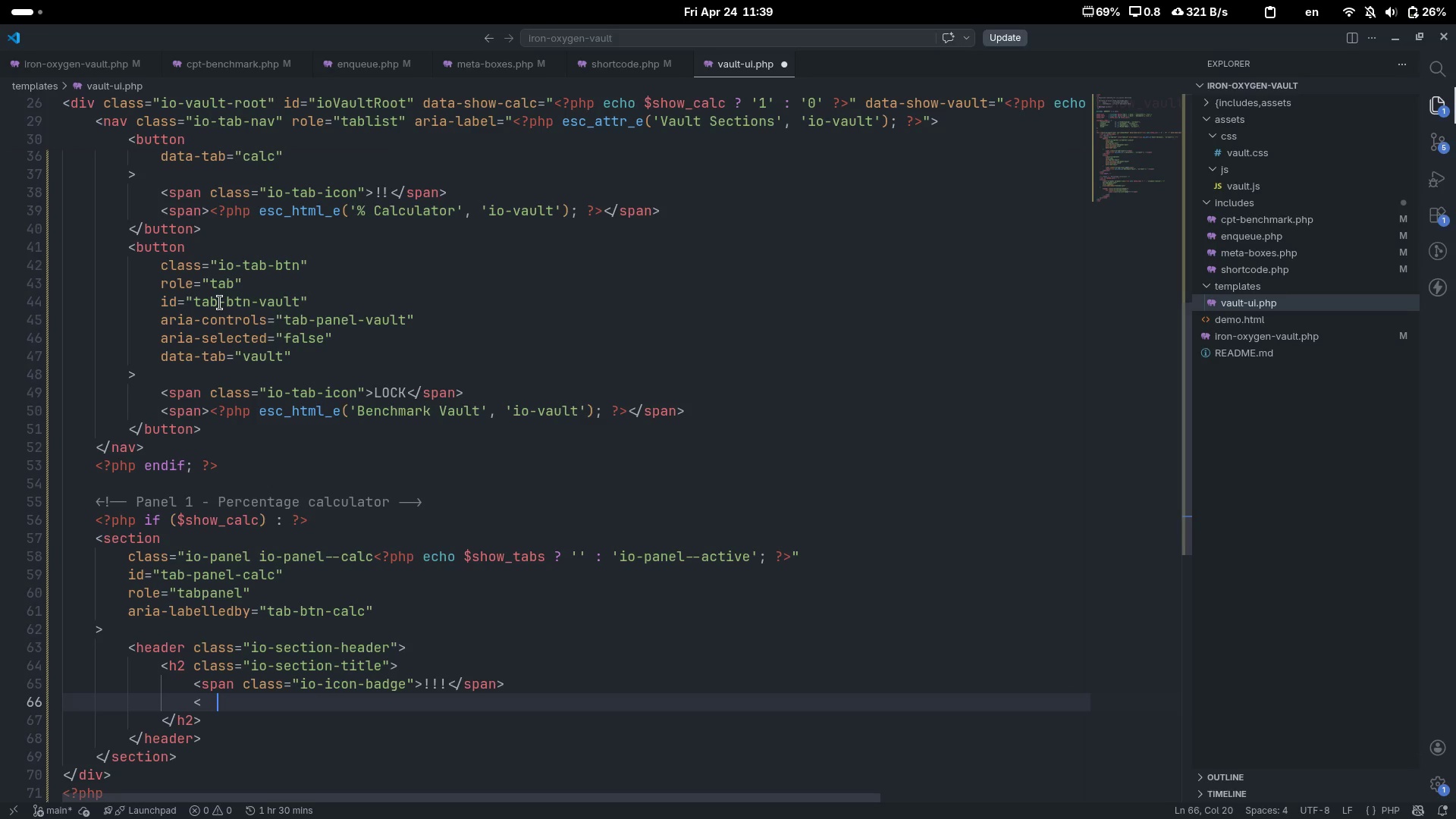 
key(Backspace)
 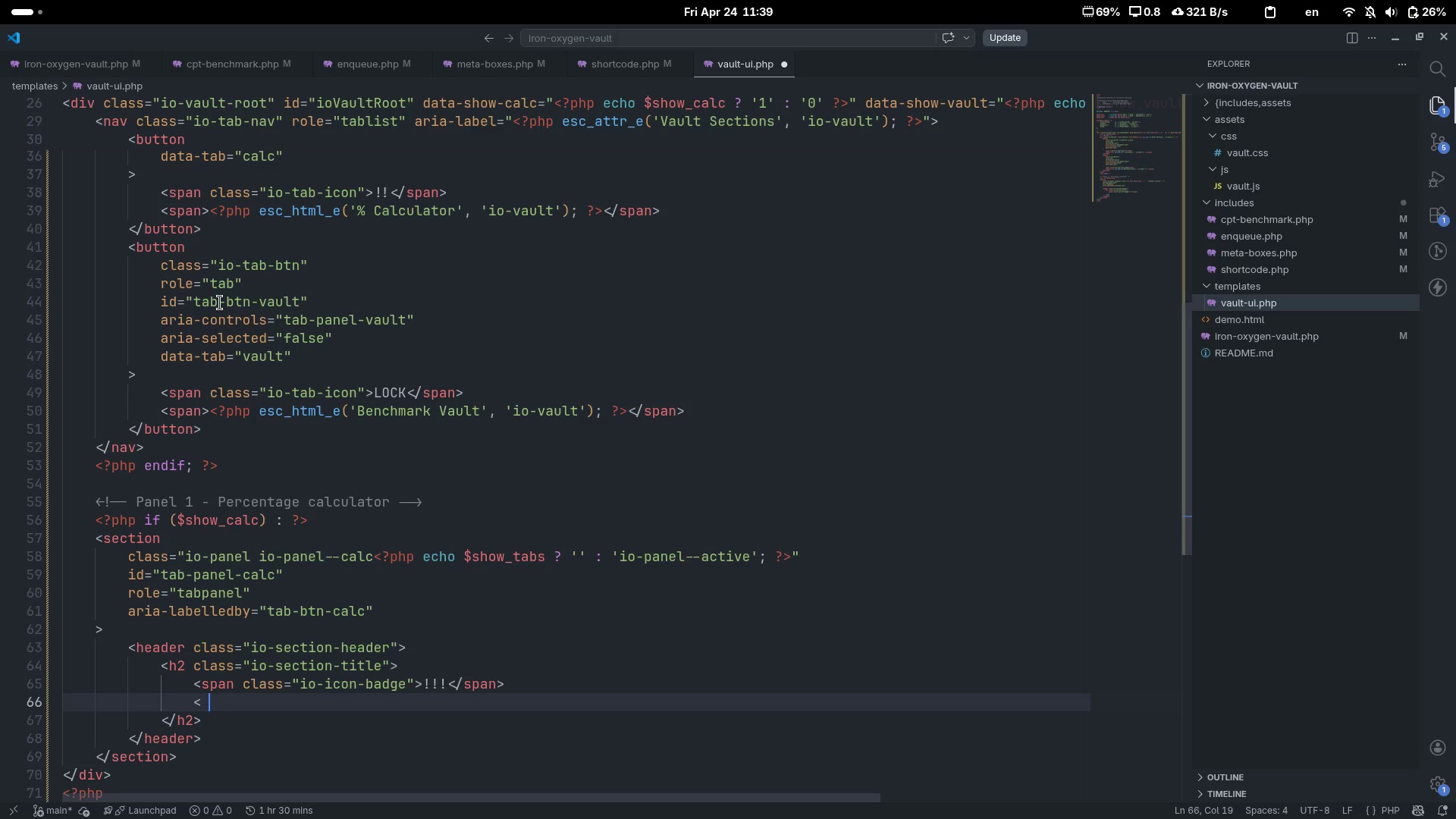 
key(Backspace)
 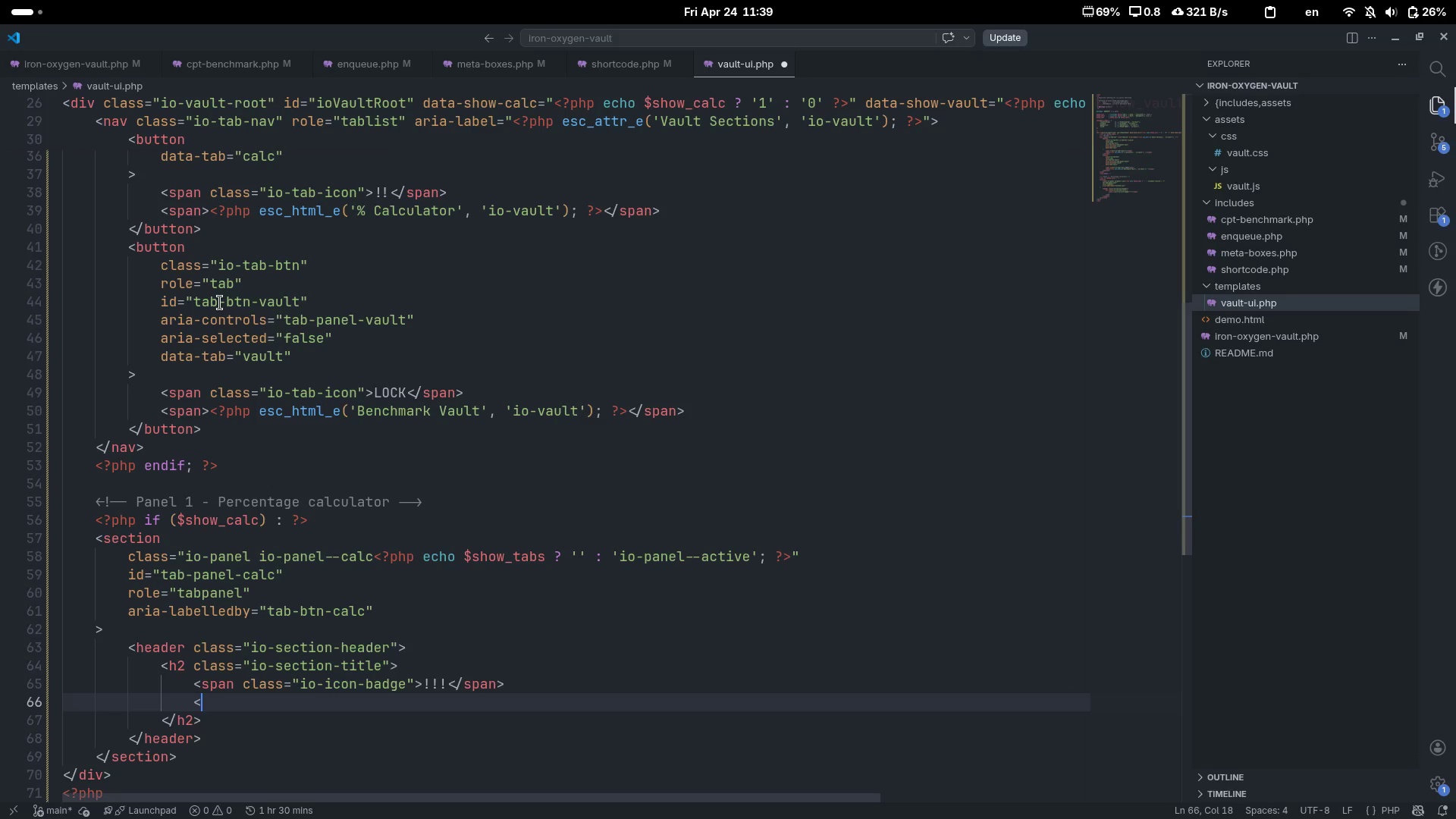 
key(Shift+ShiftLeft)
 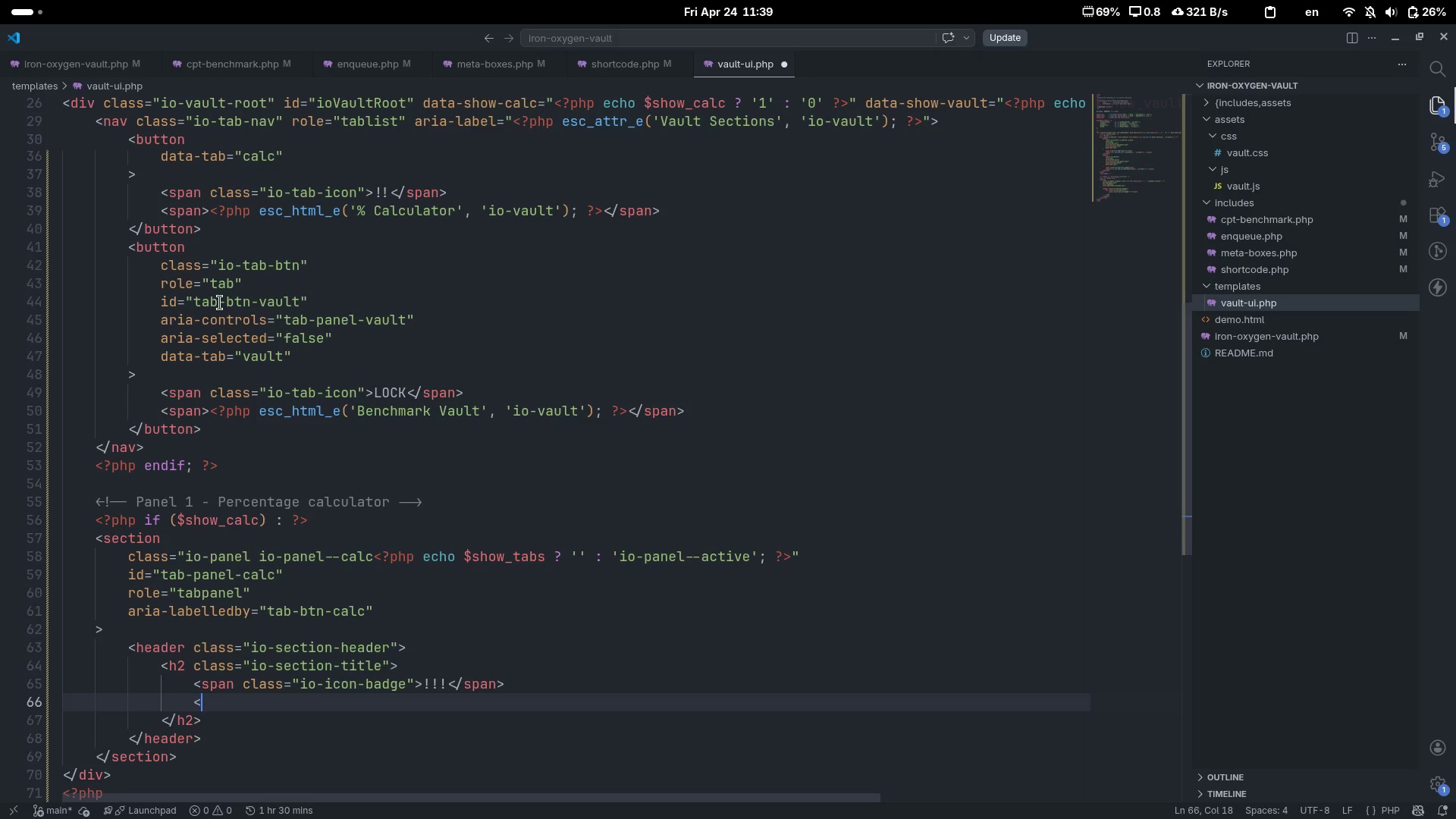 
key(Shift+Slash)
 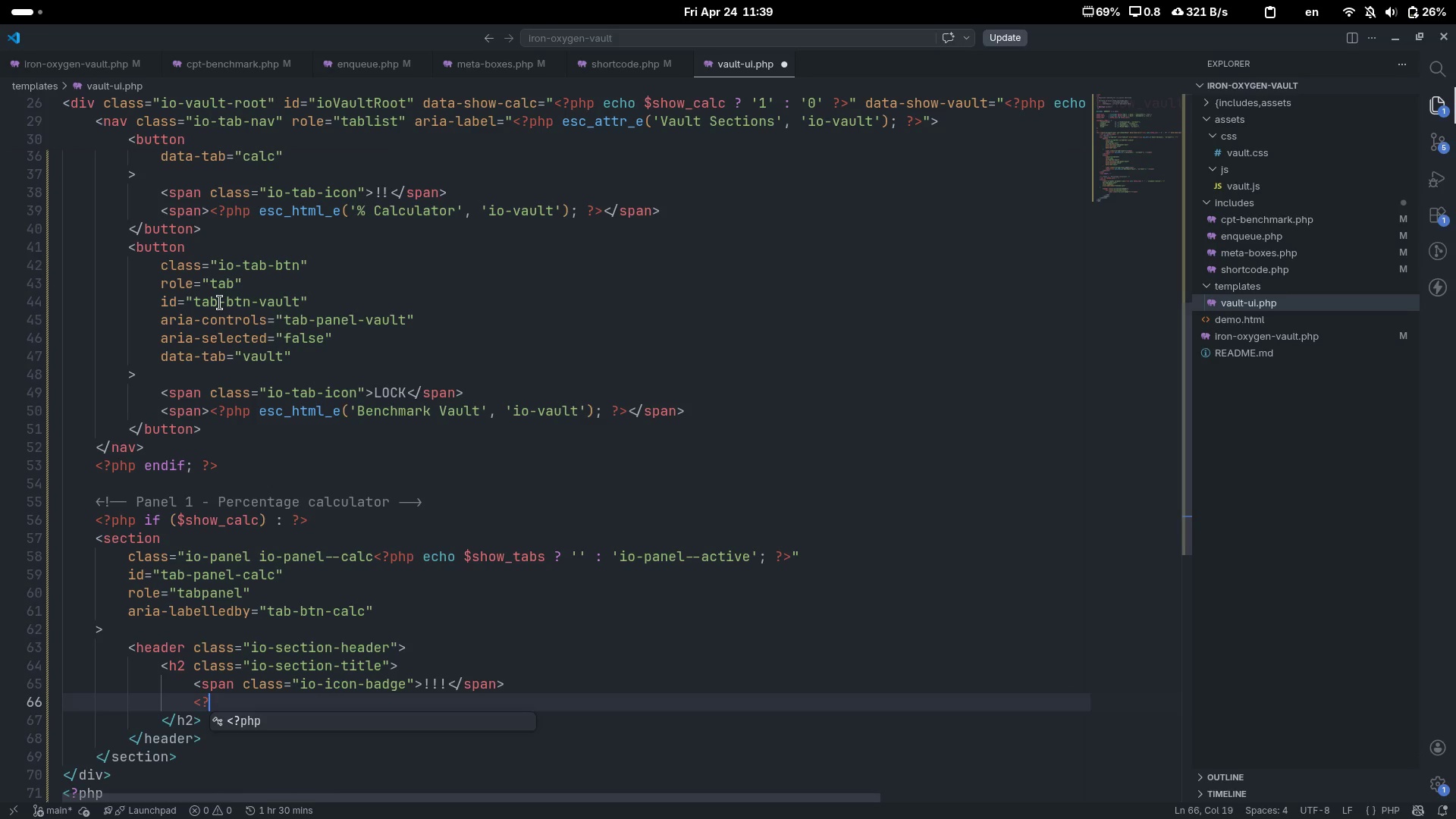 
key(Tab)
 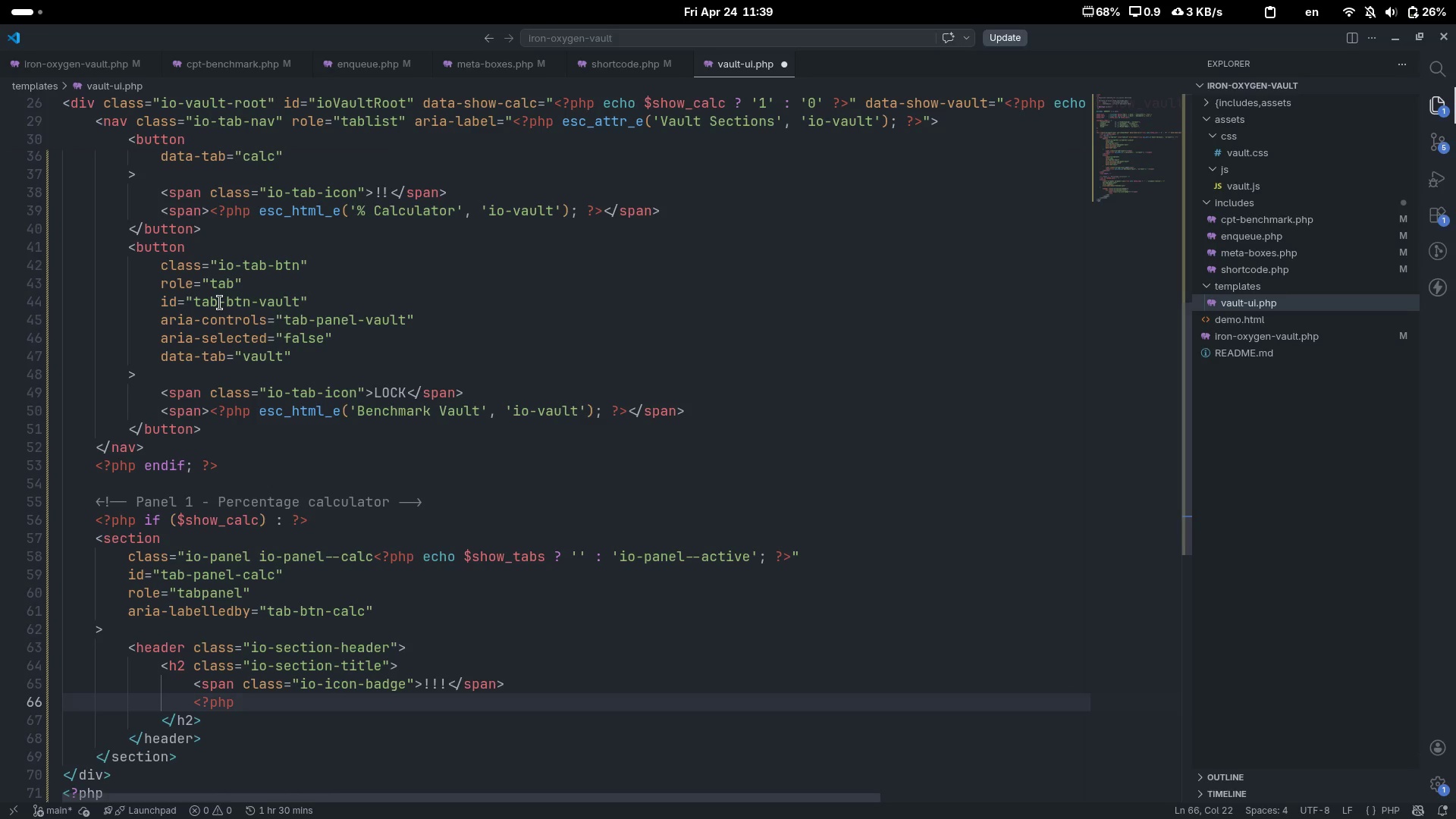 
key(Space)
 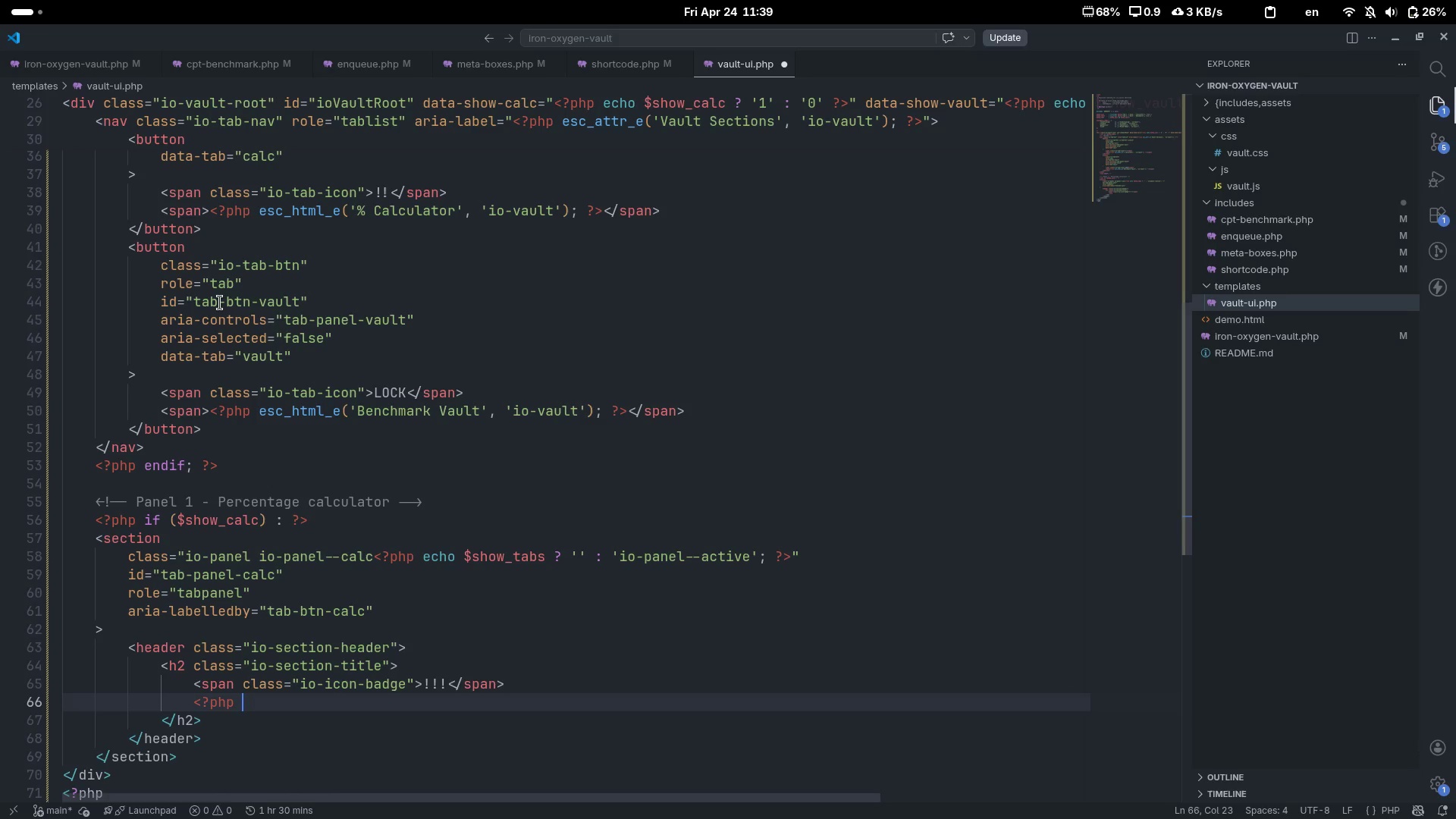 
key(Shift+Slash)
 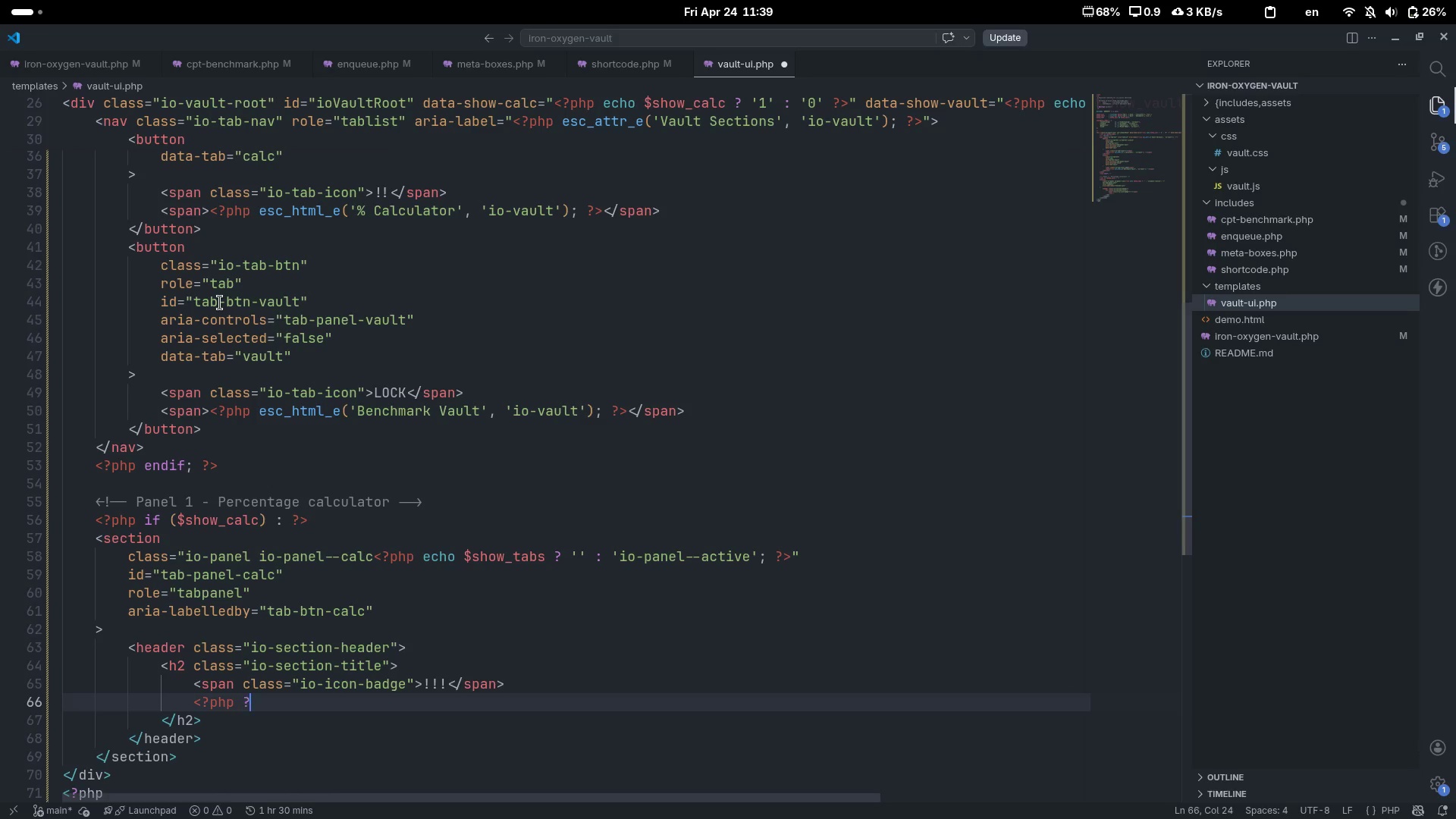 
key(Shift+Period)
 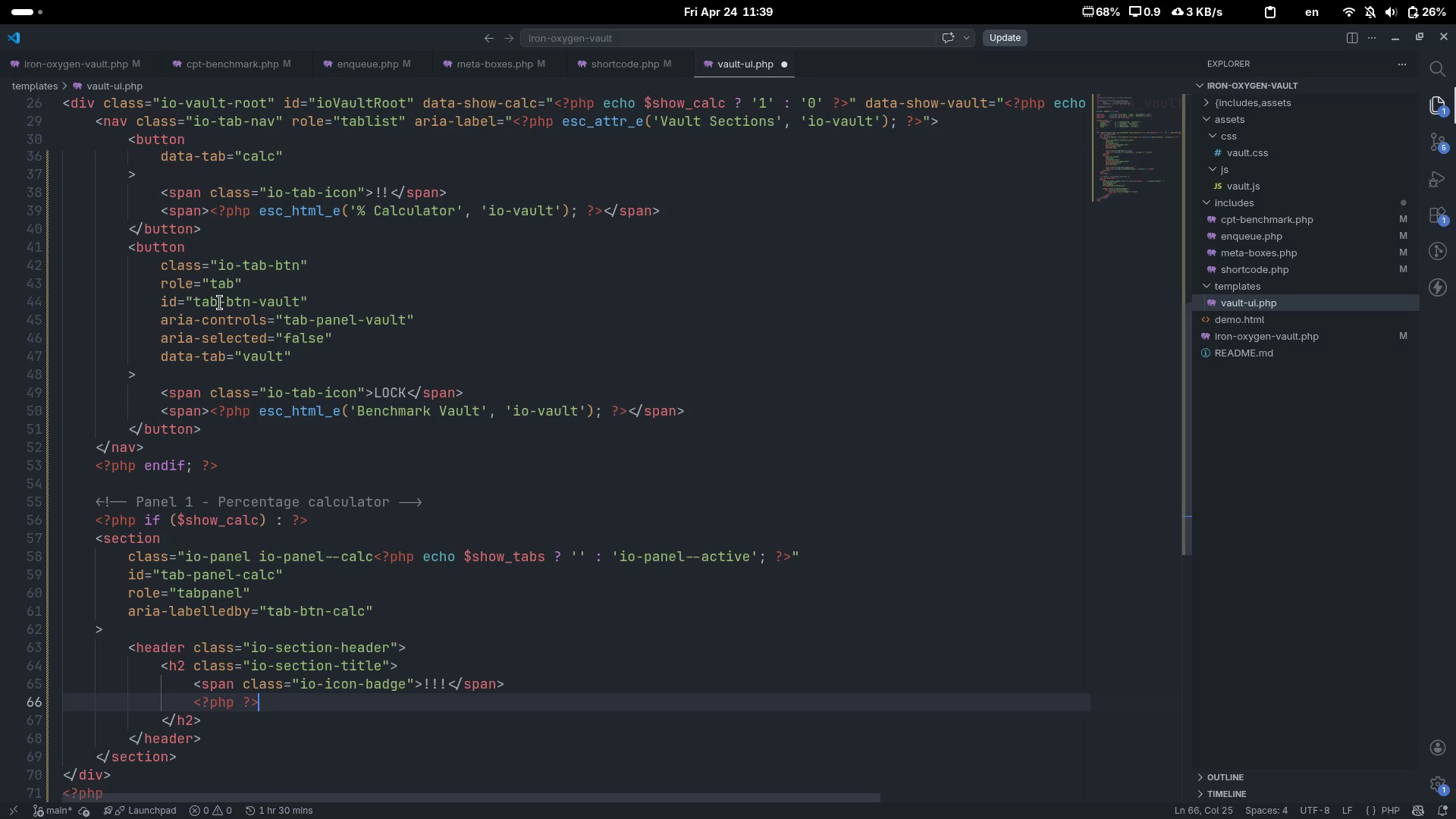 
key(ArrowLeft)
 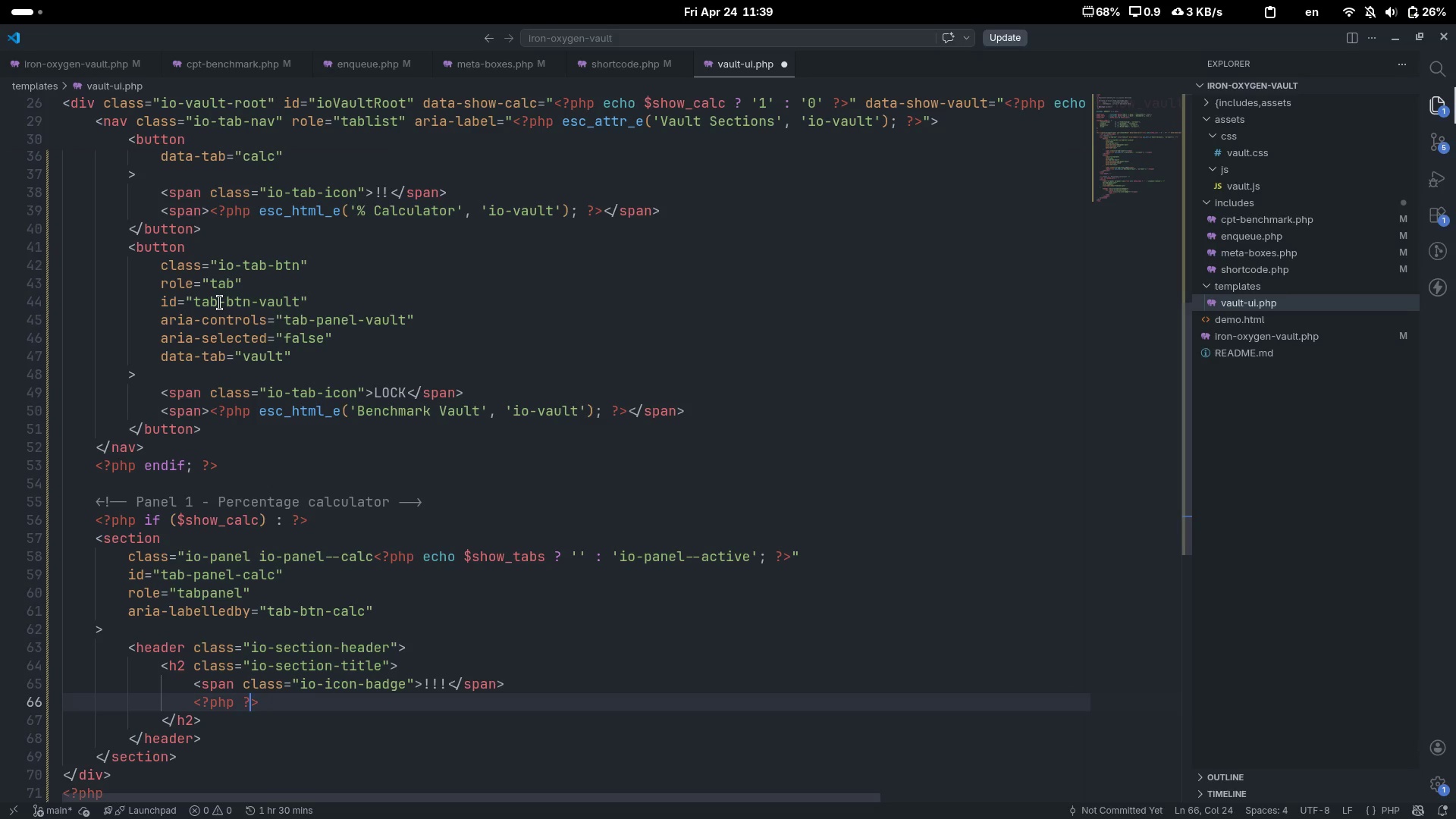 
key(ArrowLeft)
 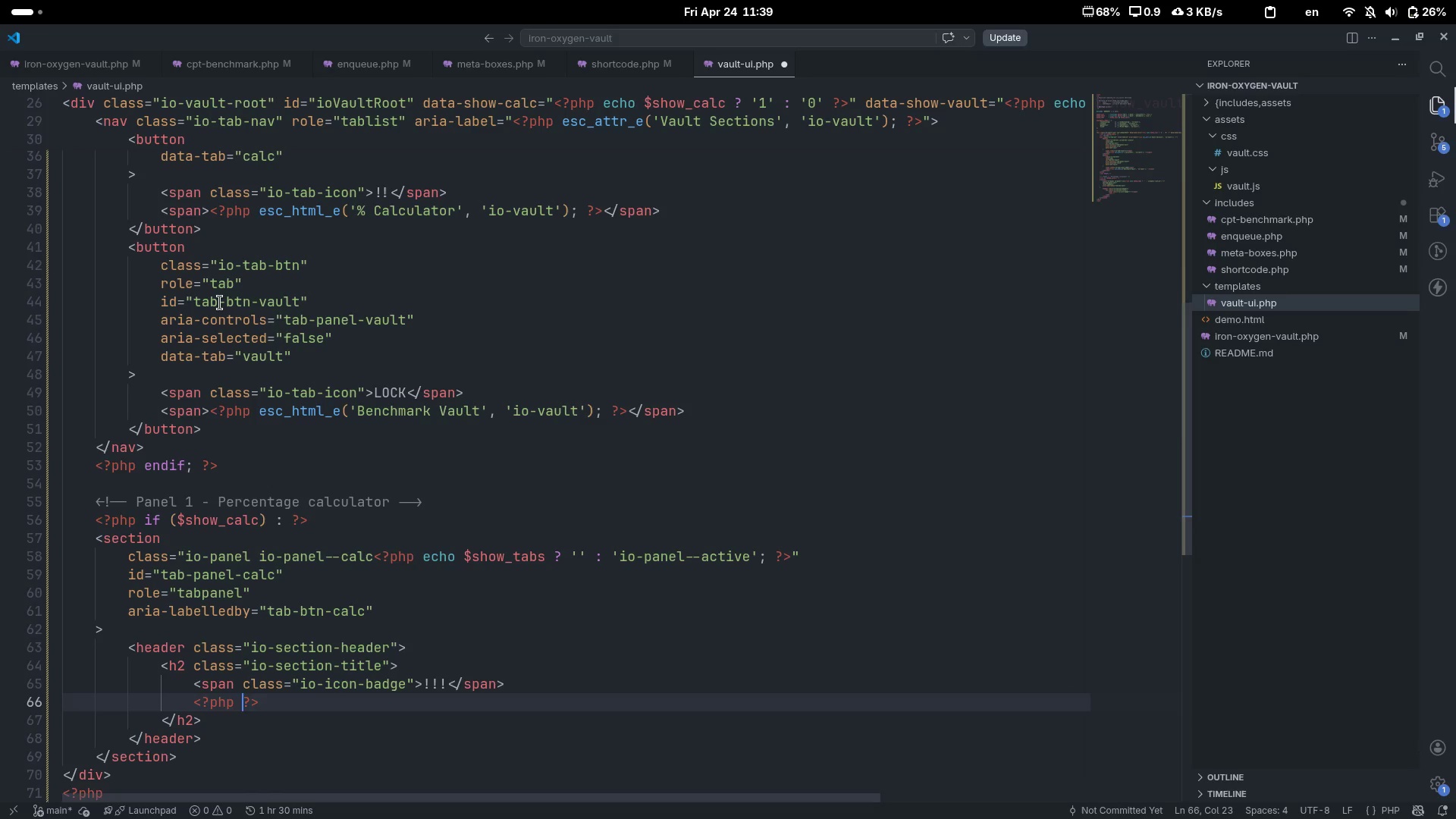 
key(ArrowLeft)
 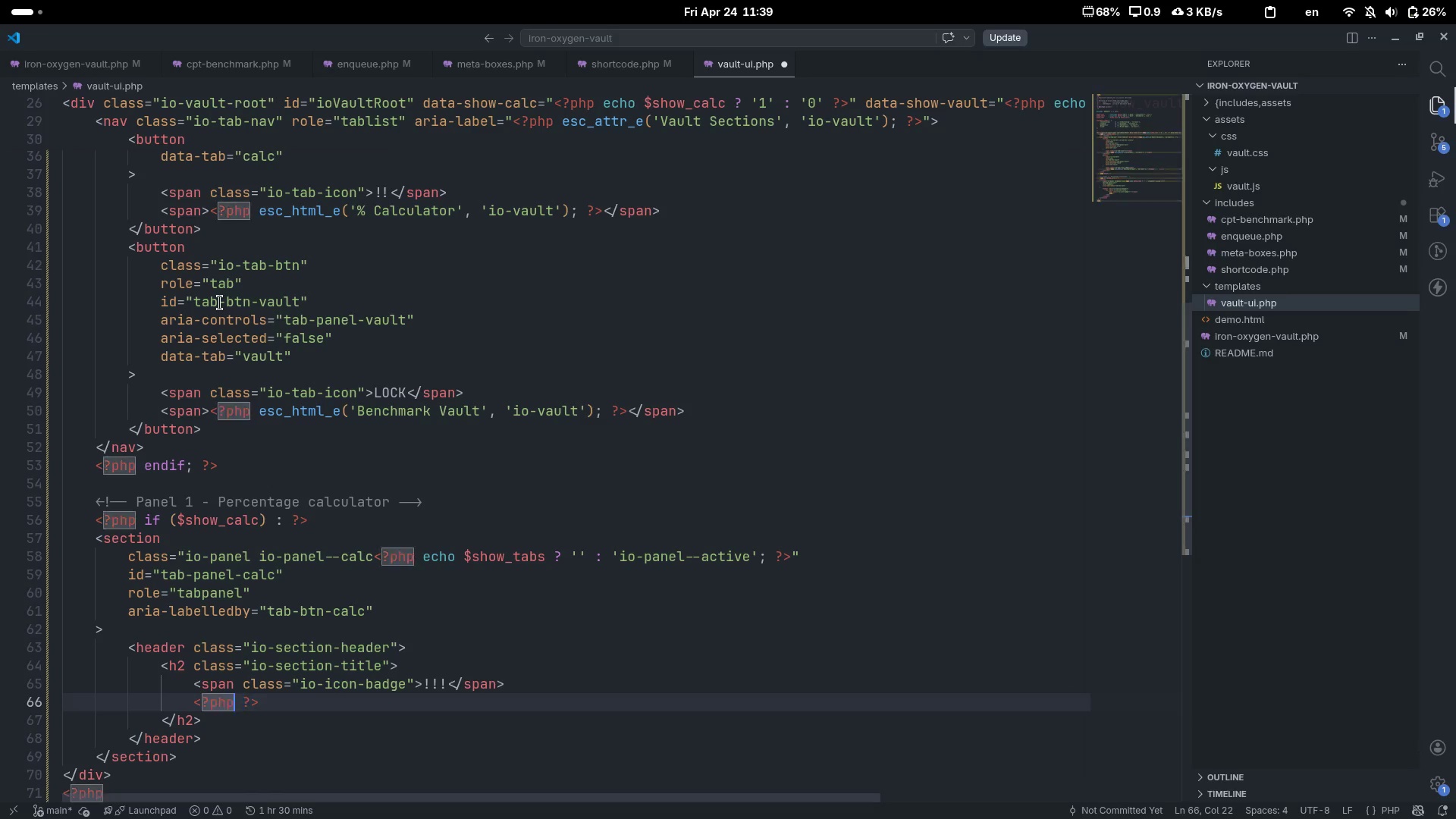 
type( esc_g)
key(Backspace)
type(html_e( )
 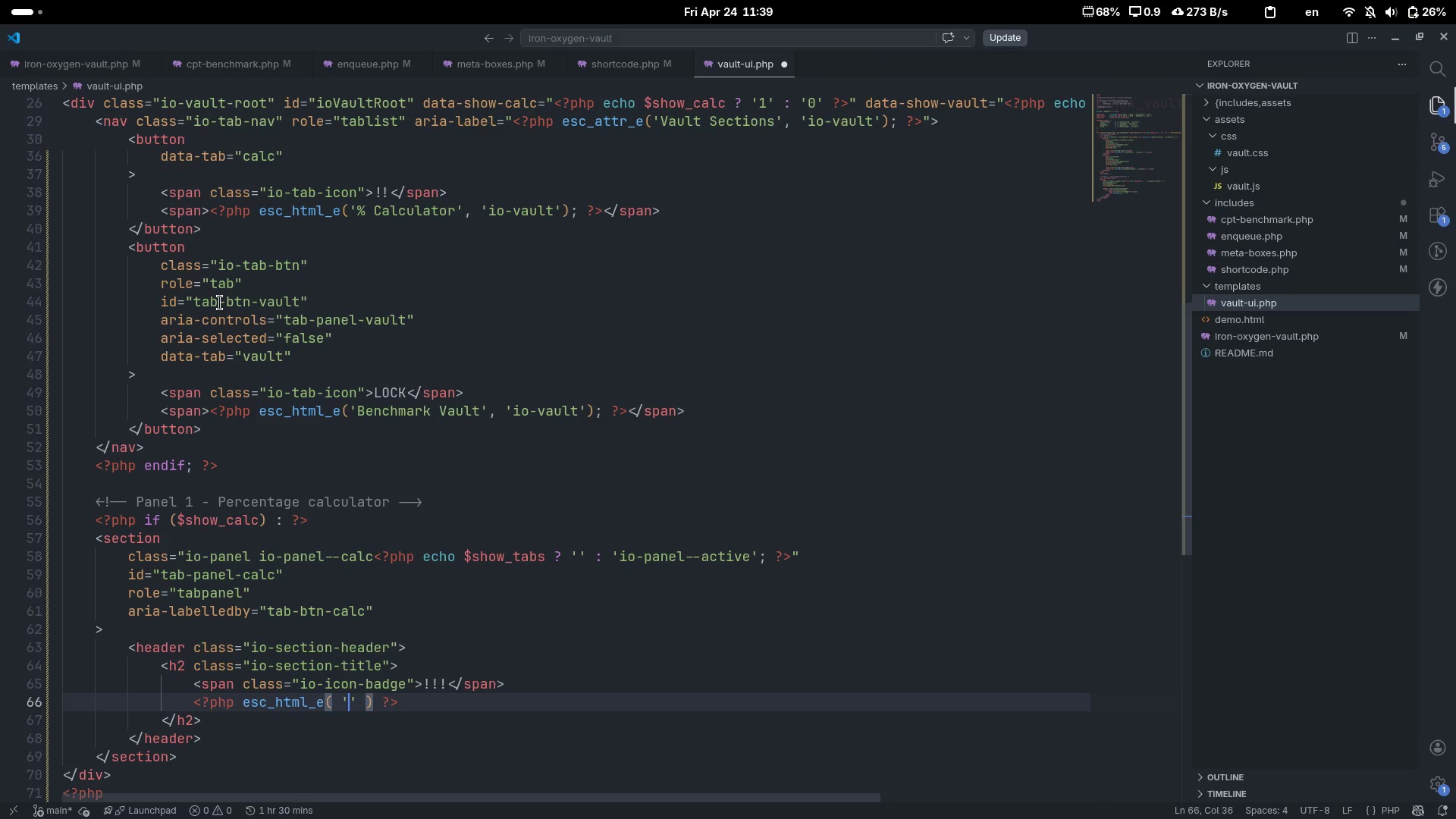 
 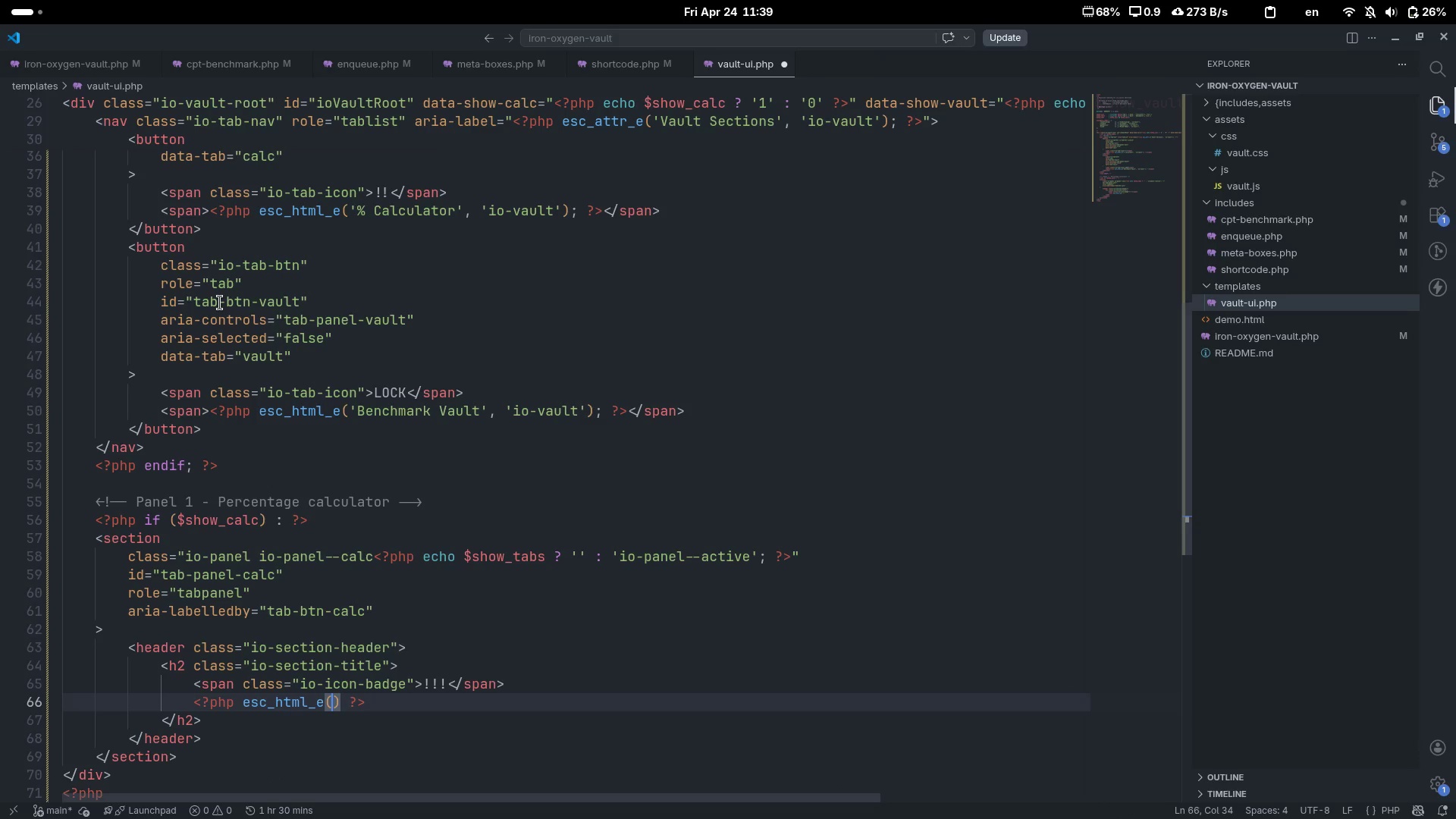 
key(ArrowLeft)
 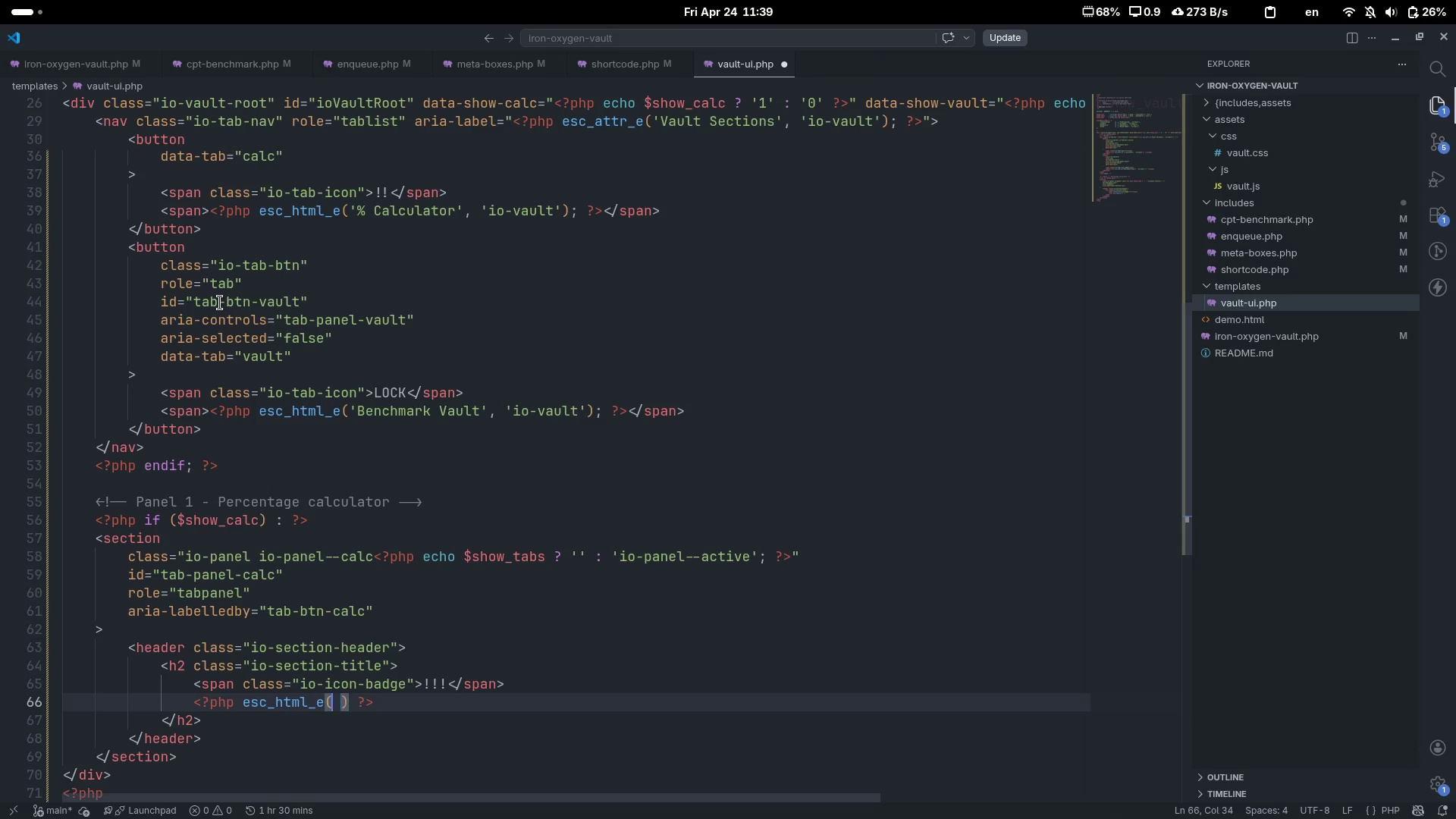 
type( 'Percentrage)
 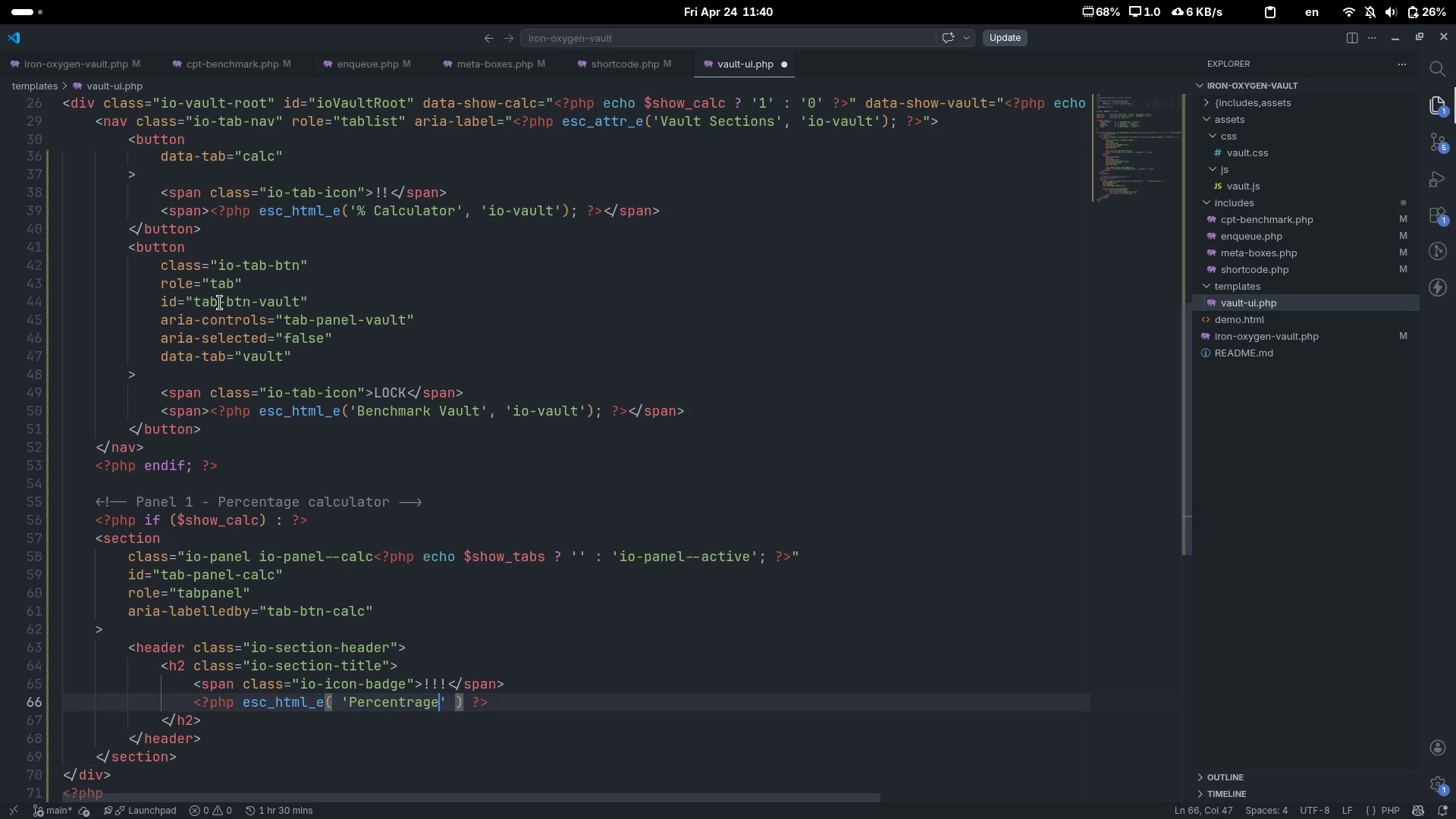 
key(Control+ControlLeft)
 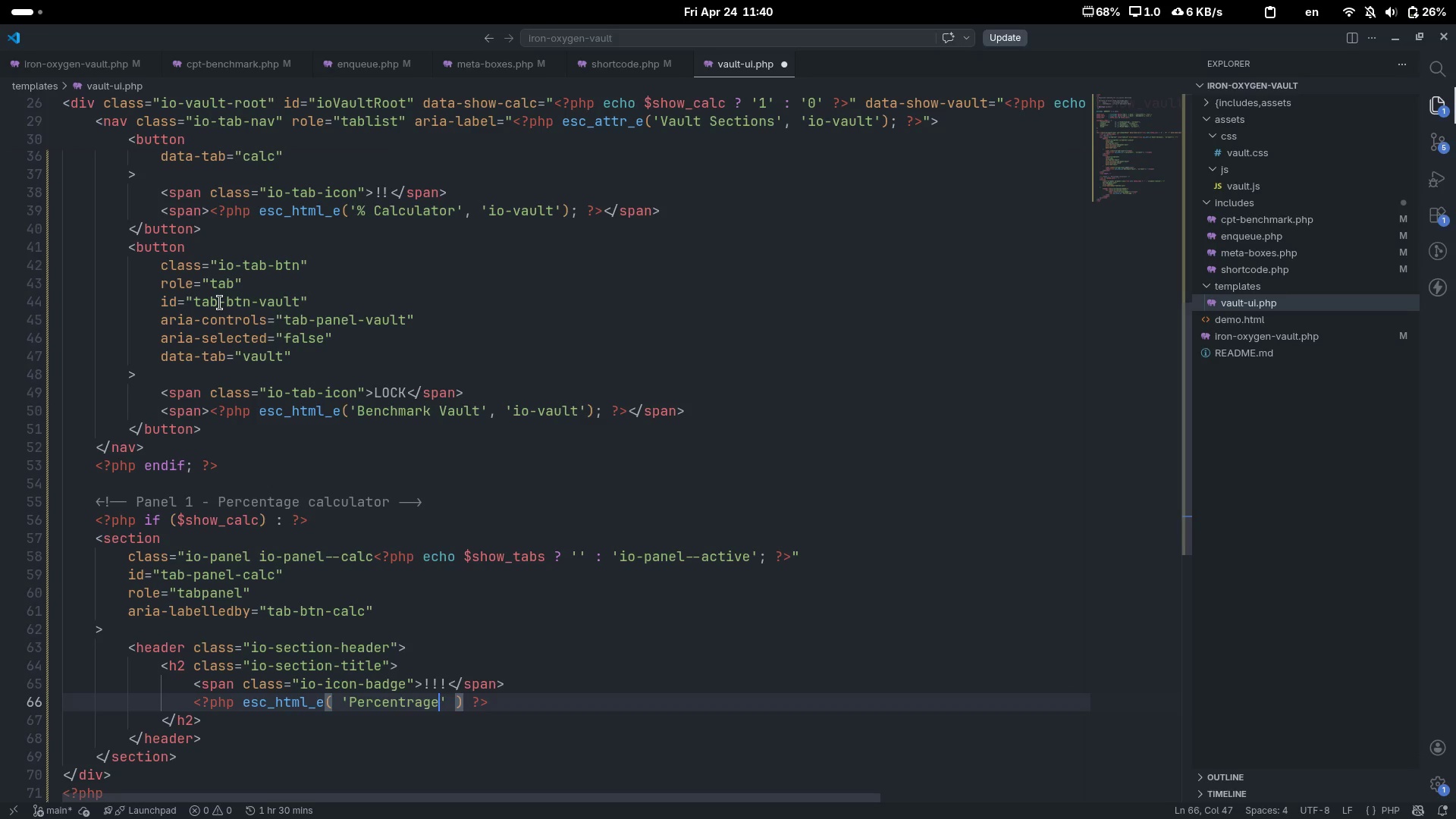 
key(Control+Backspace)
 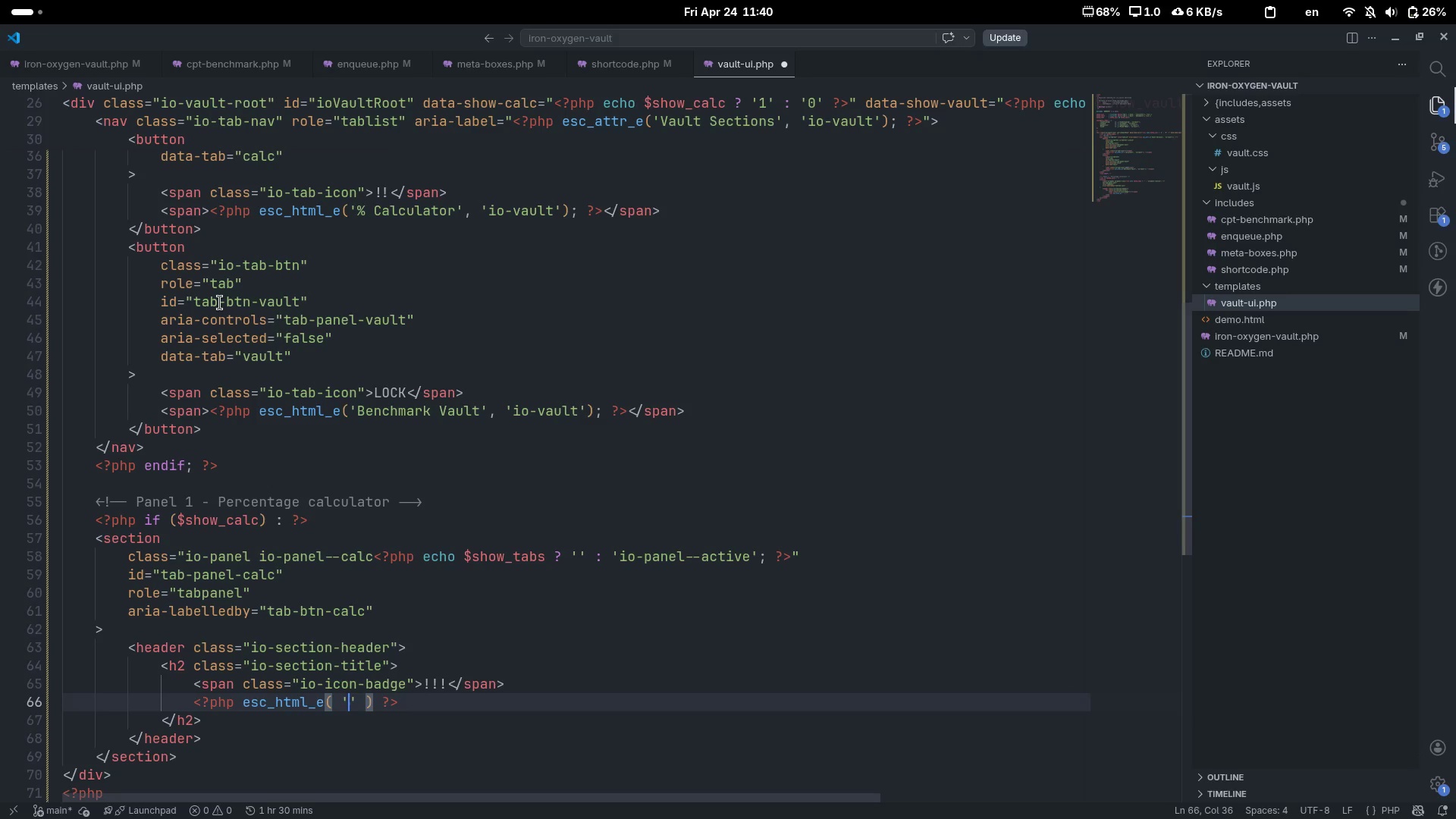 
type(Percentage Calculator)
 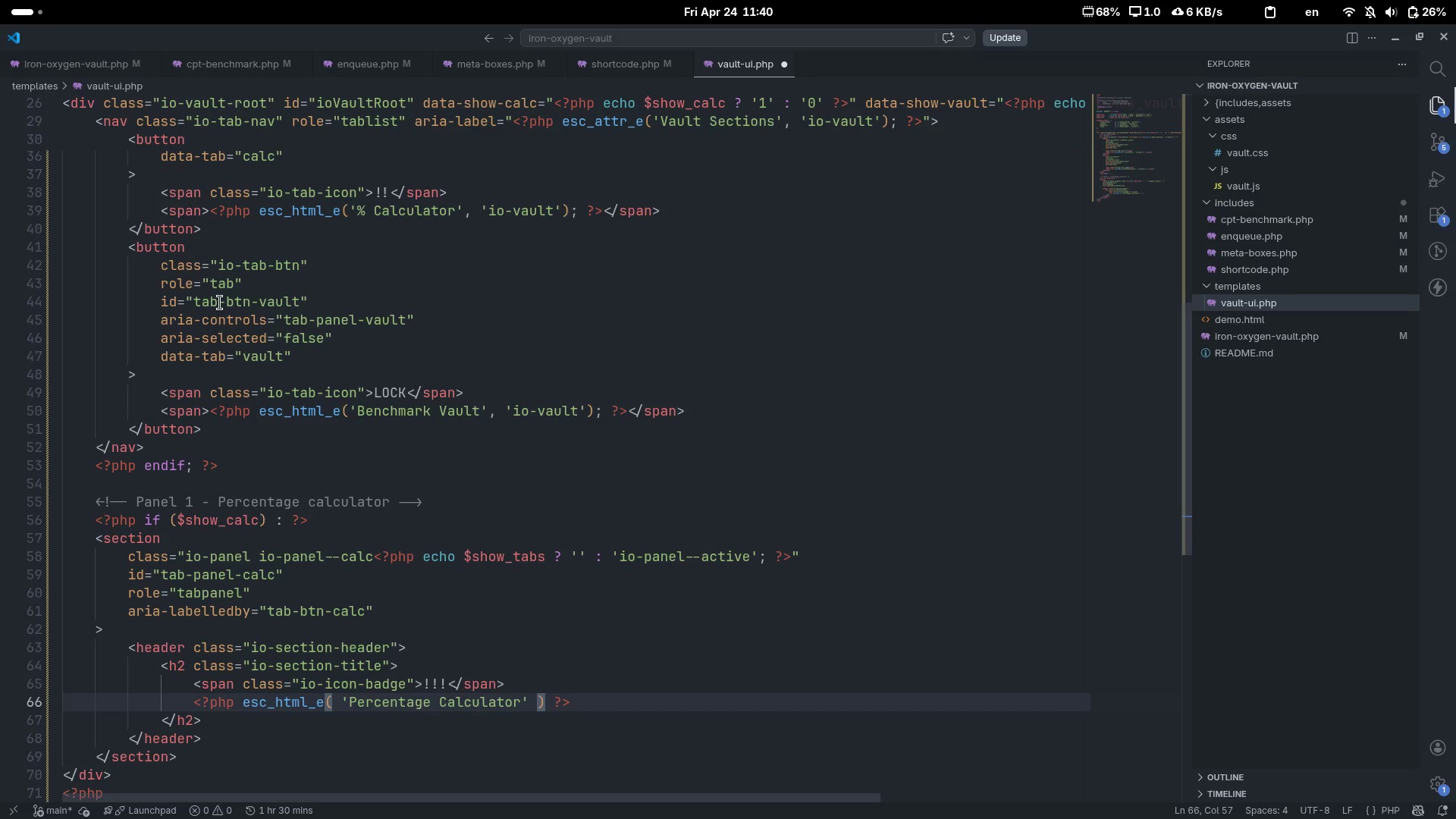 
key(ArrowRight)
 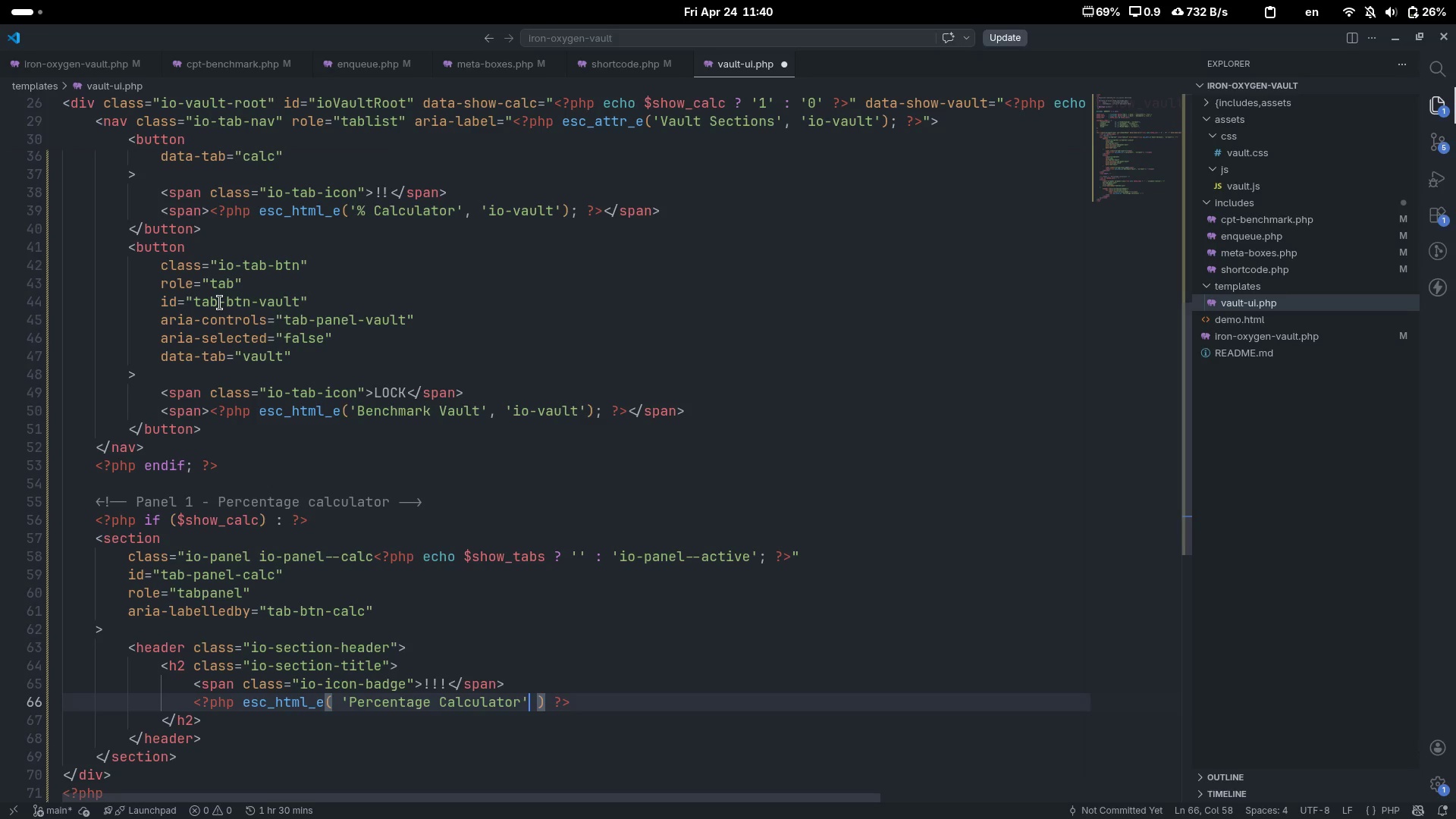 
type(, 'io-vault[End])
 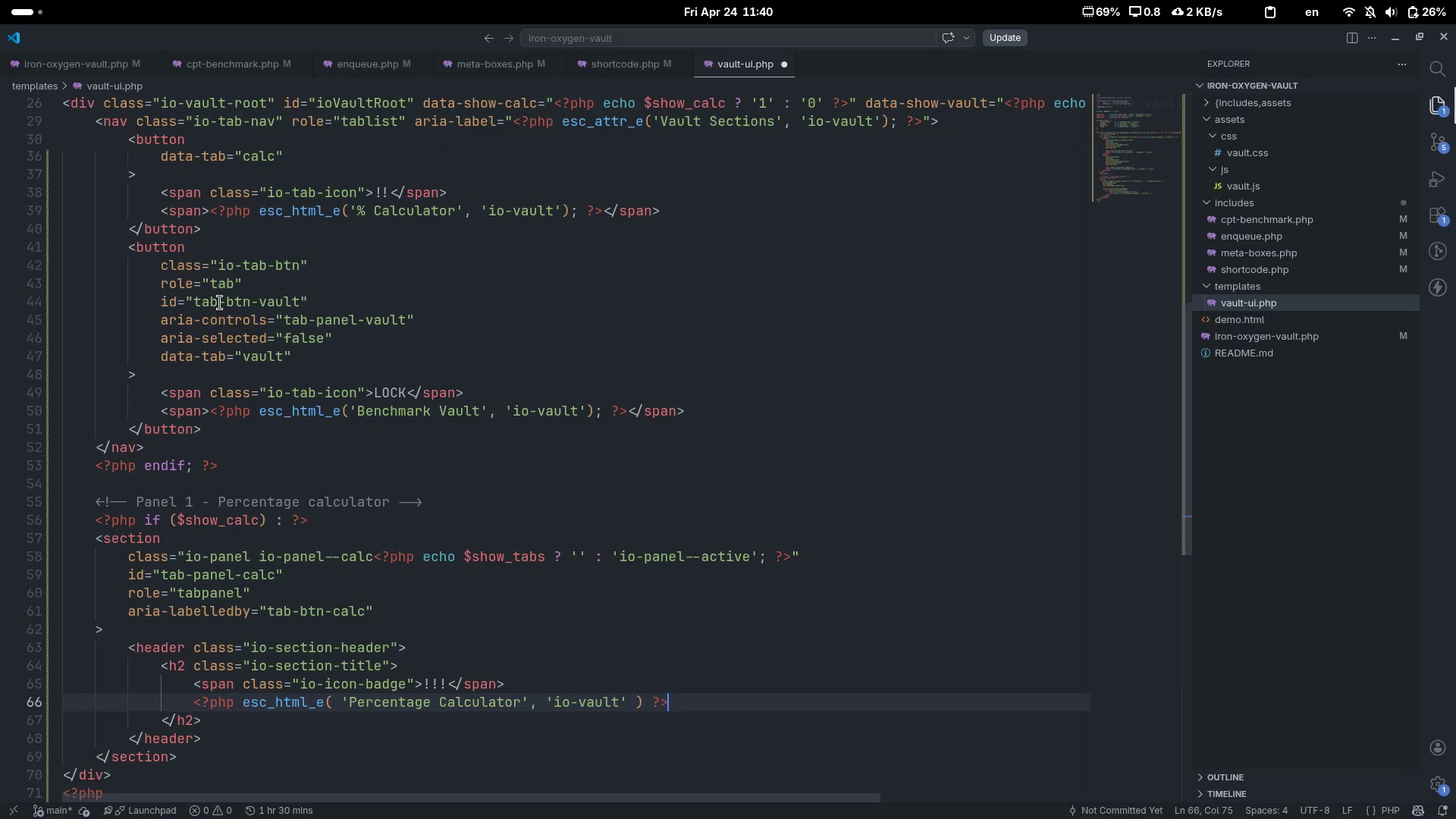 
key(ArrowLeft)
 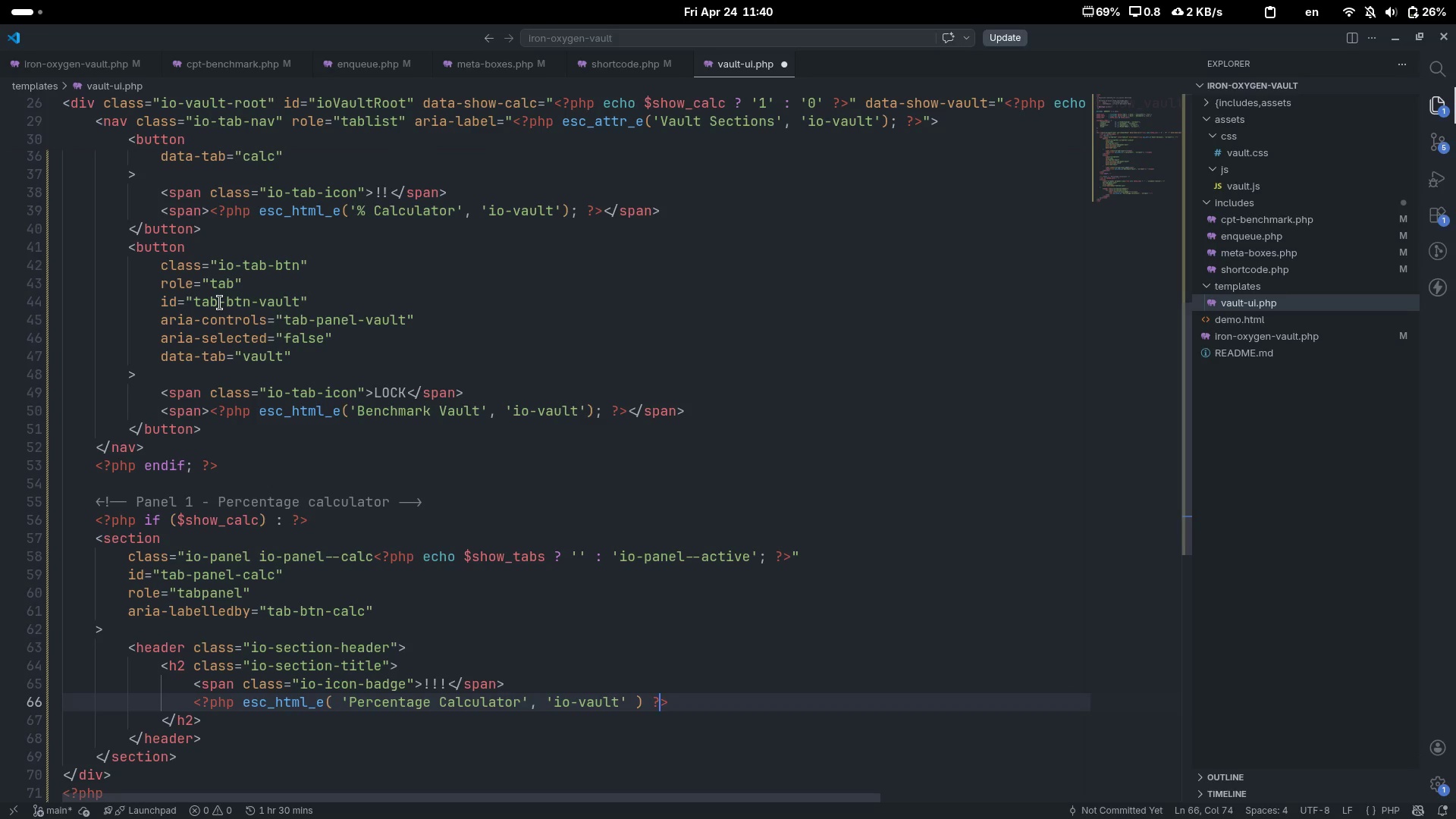 
key(ArrowLeft)
 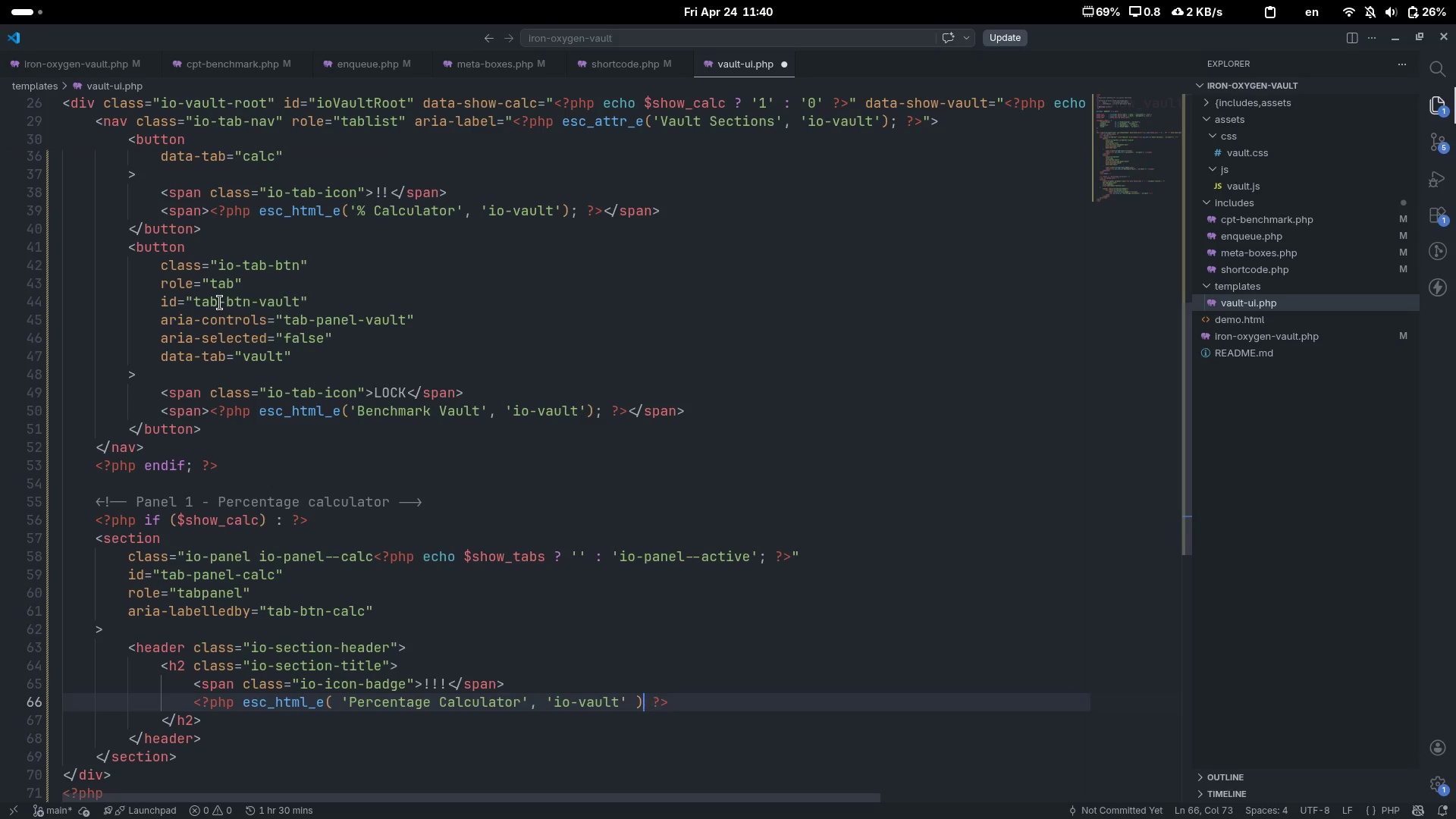 
key(ArrowLeft)
 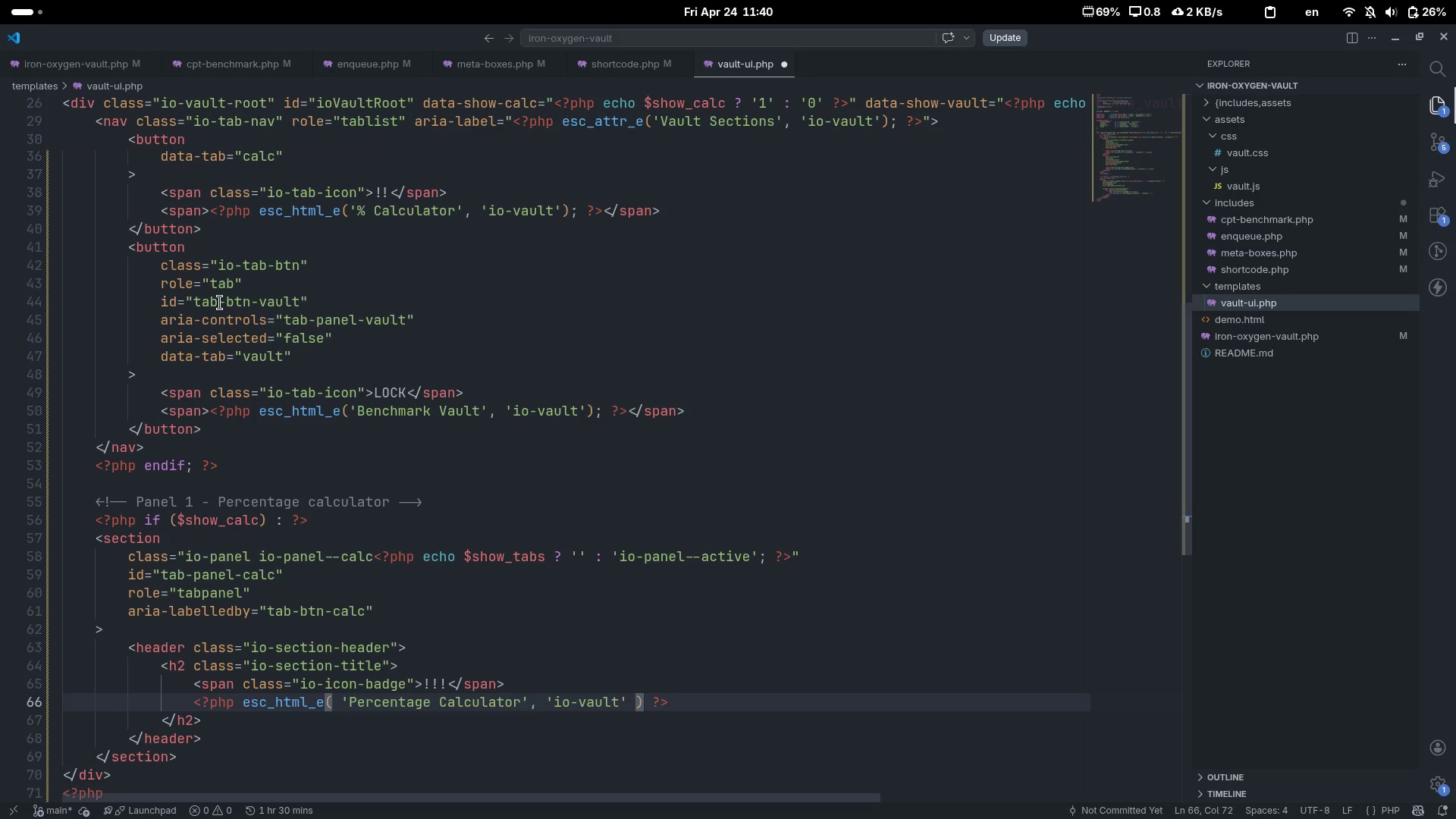 
key(Semicolon)
 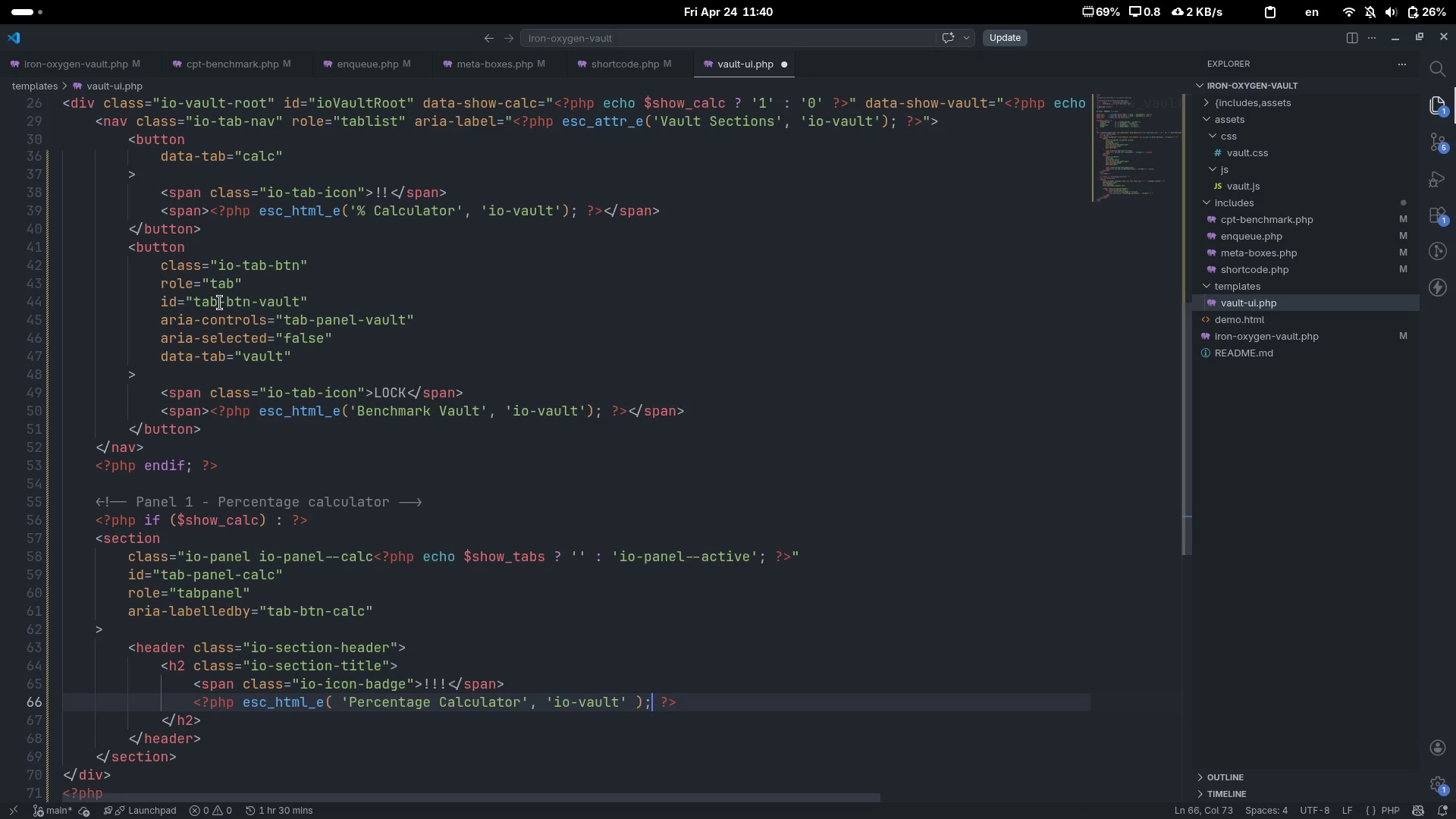 
key(ArrowDown)
 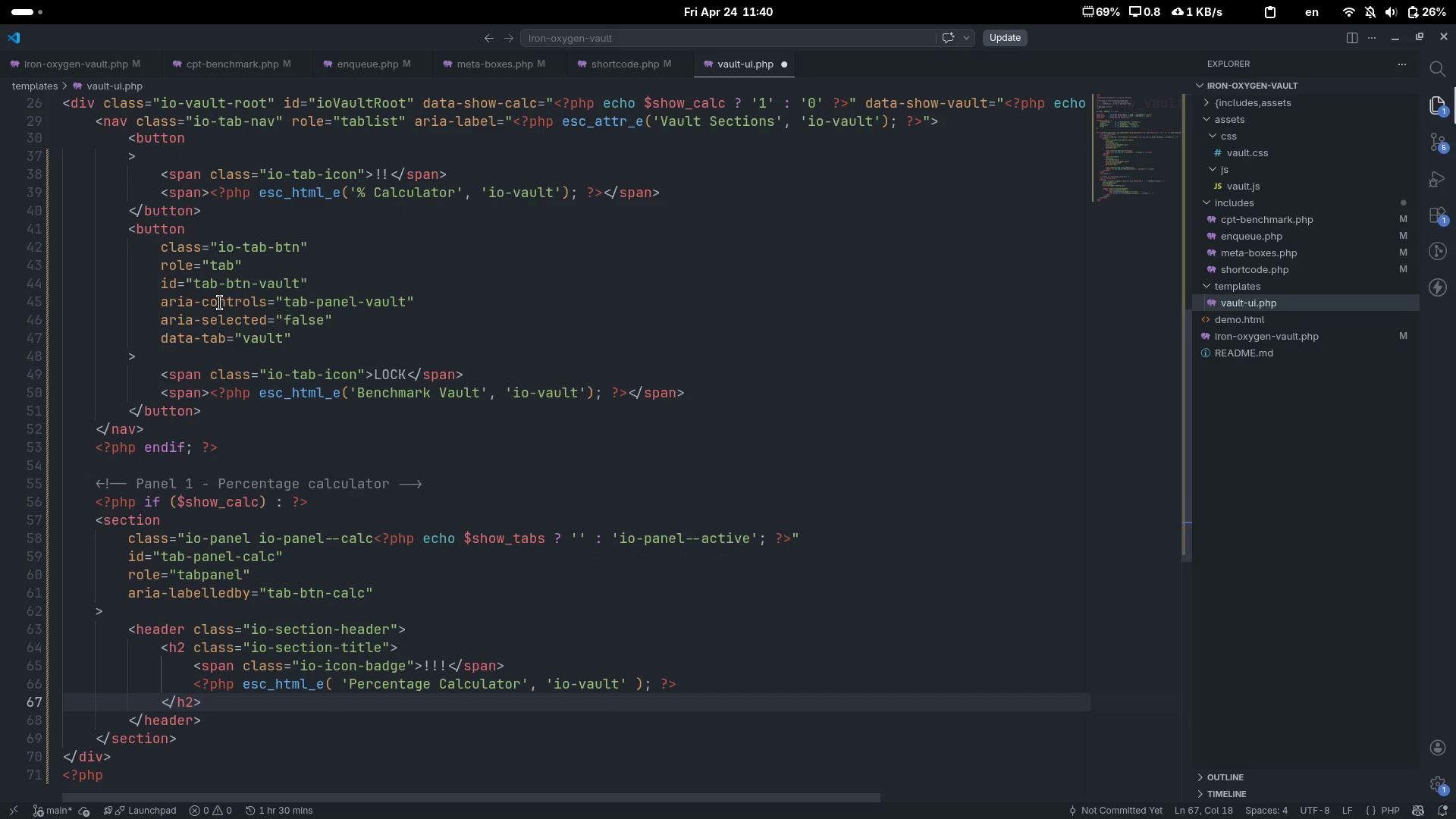 
key(Enter)
 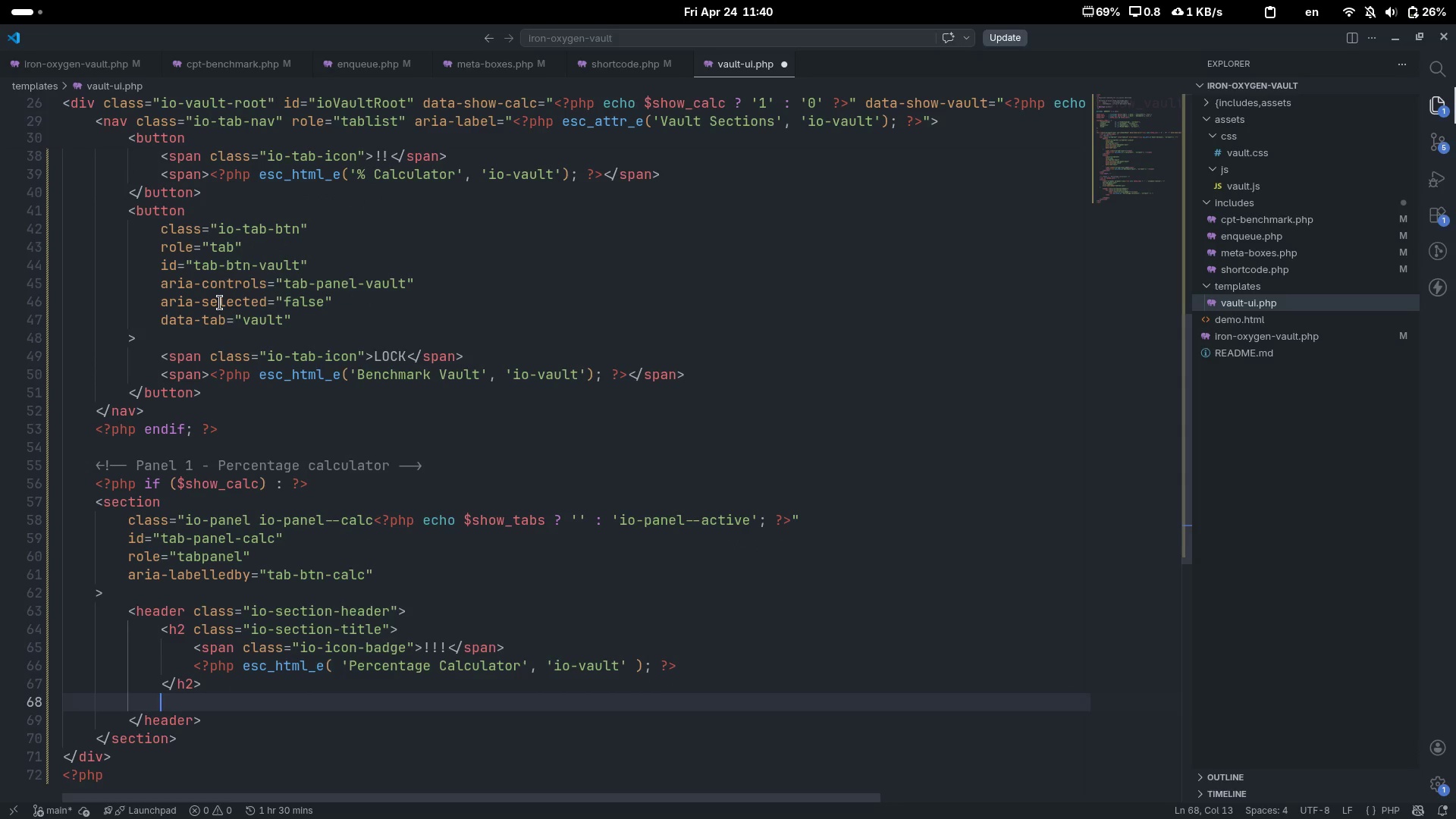 
key(Shift+Comma)
 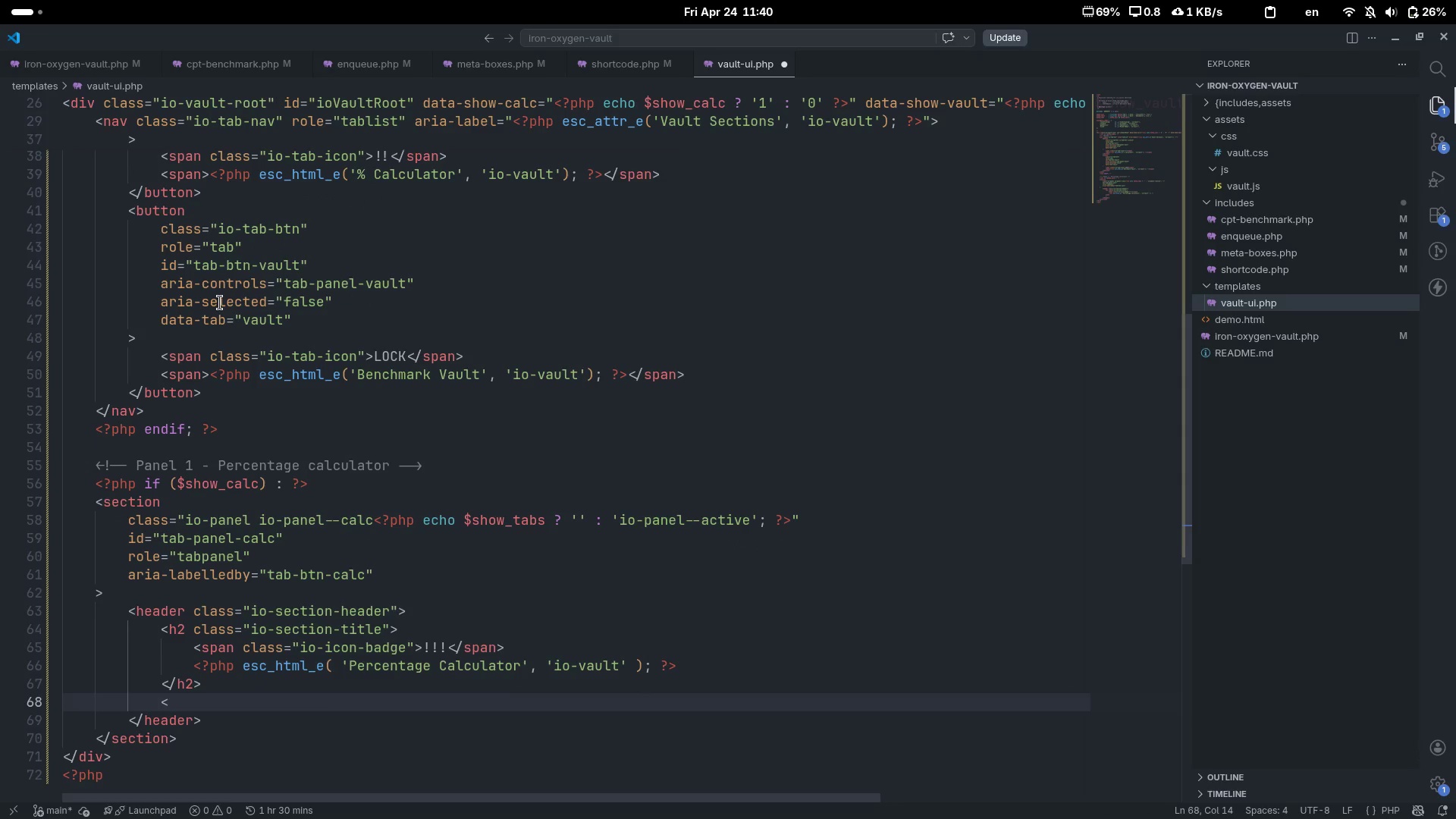 
key(Shift+ShiftLeft)
 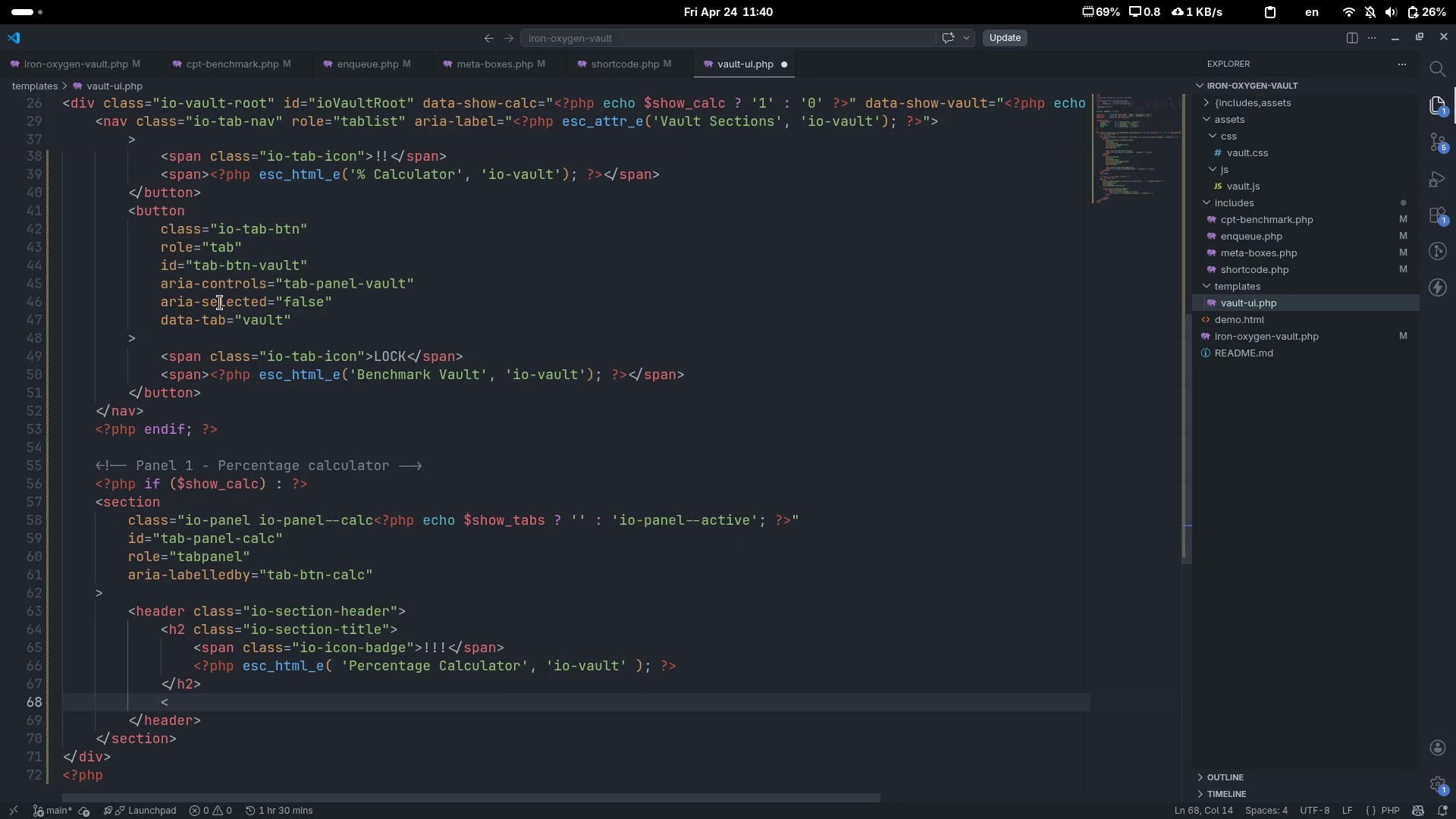 
key(Shift+Period)
 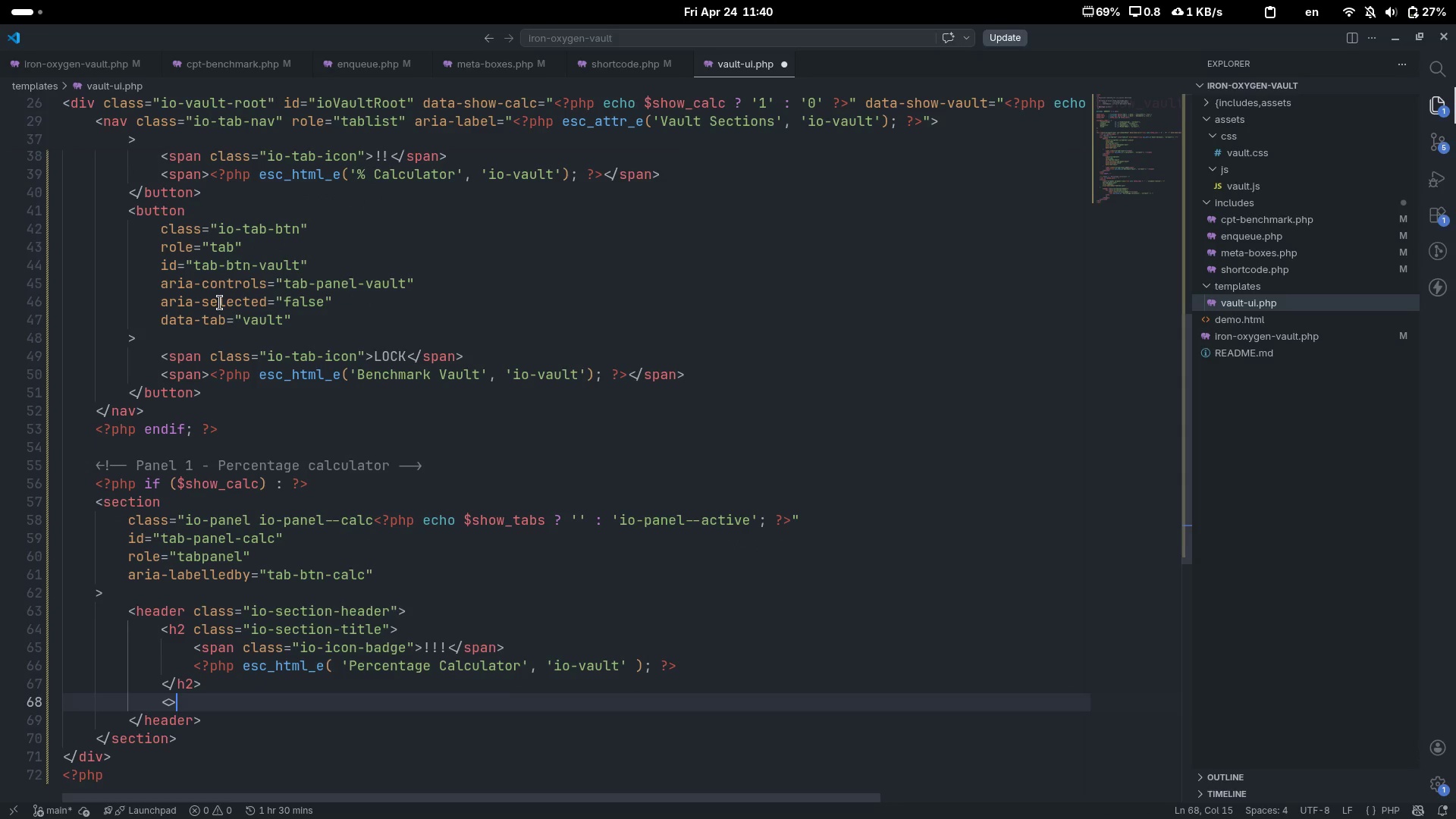 
key(ArrowLeft)
 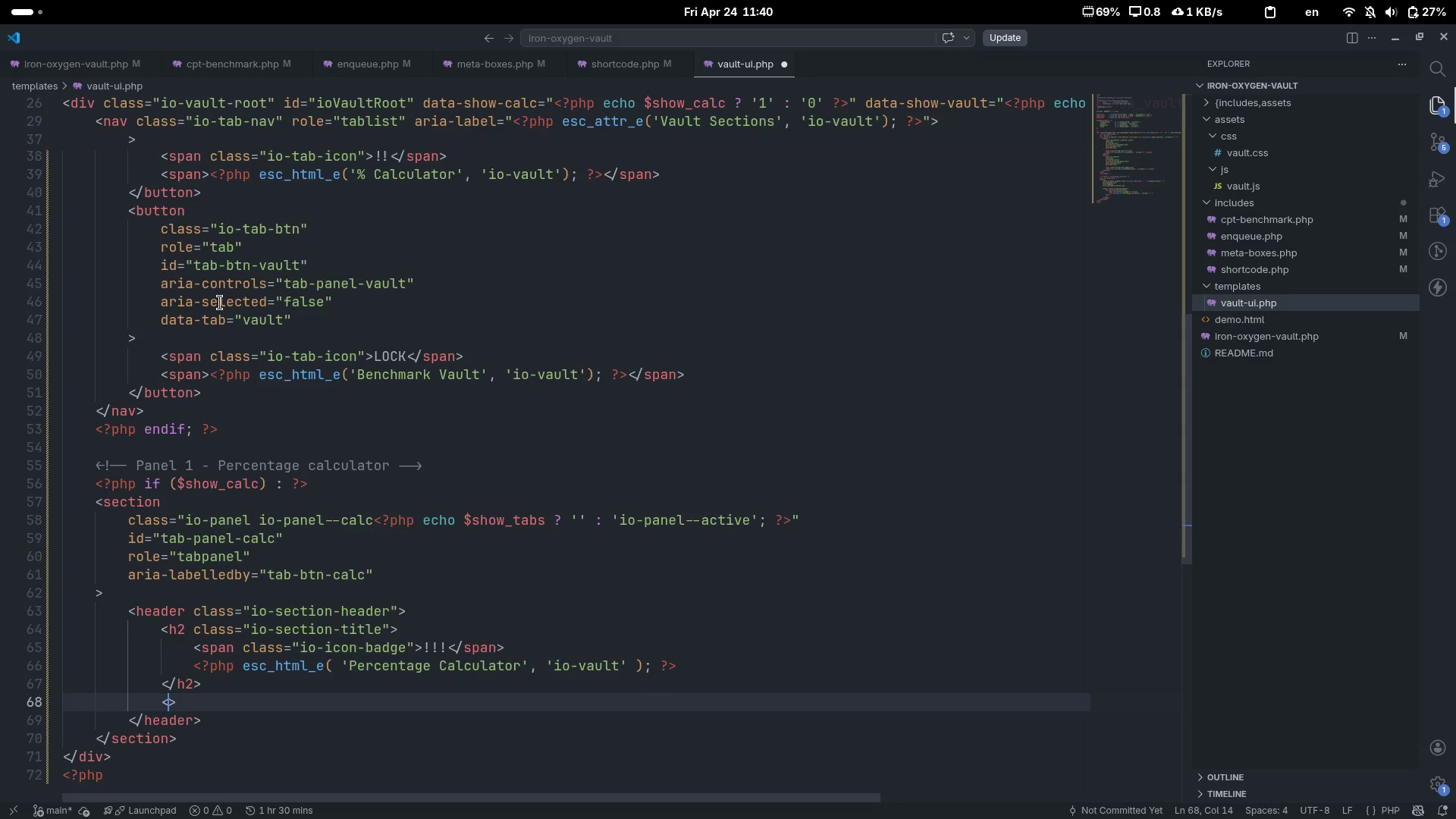 
key(P)
 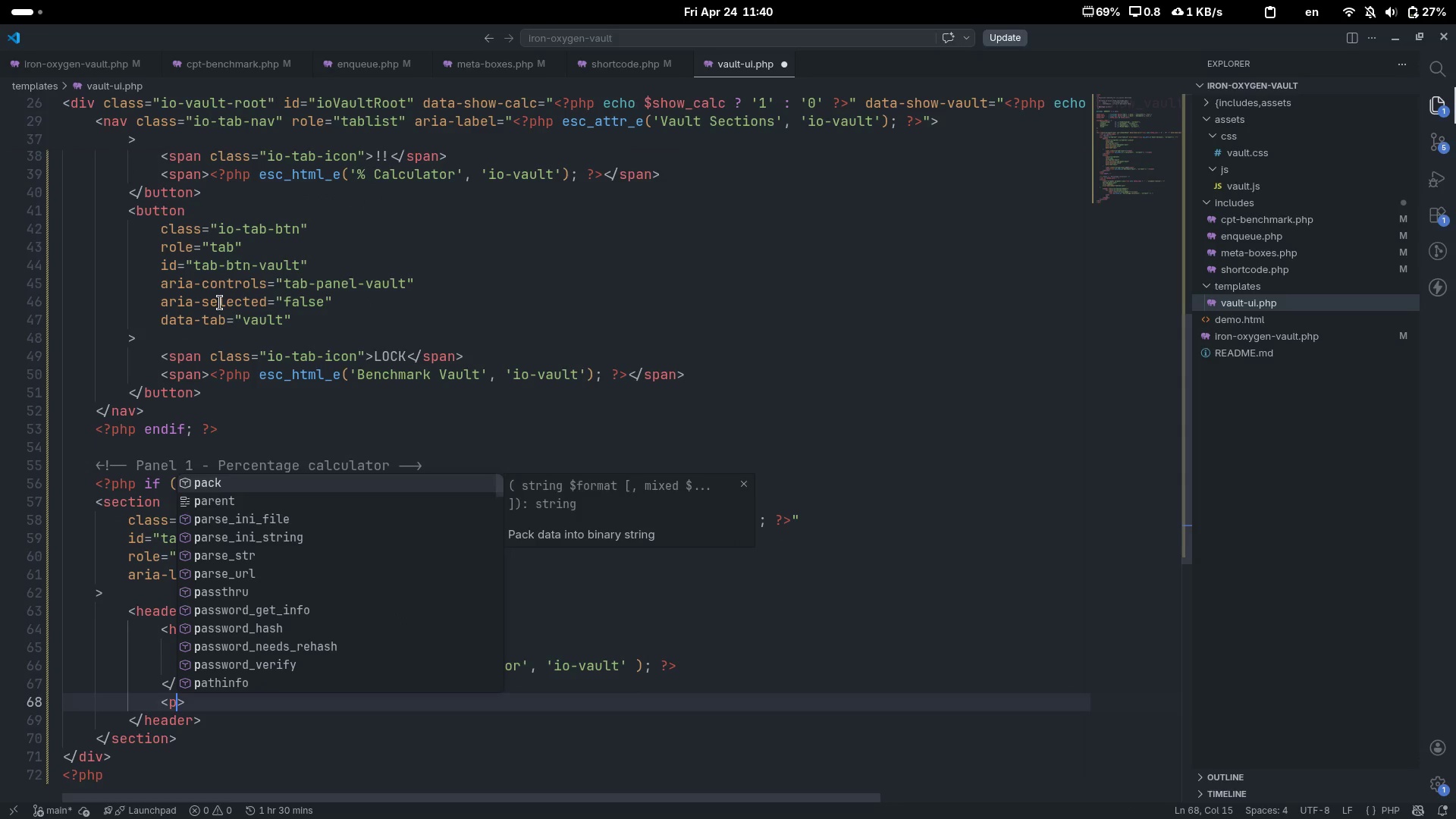 
key(ArrowRight)
 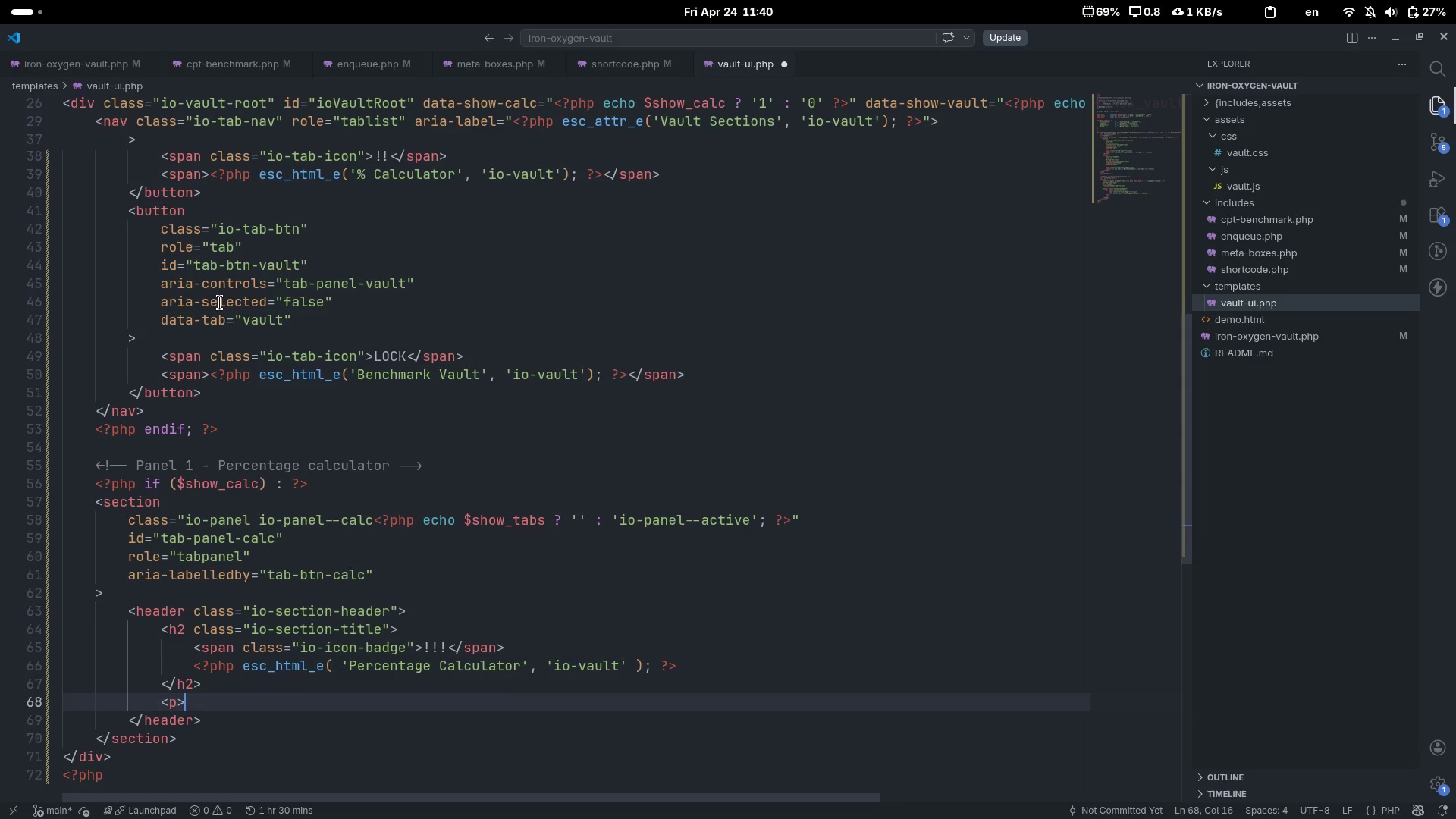 
key(Shift+ShiftLeft)
 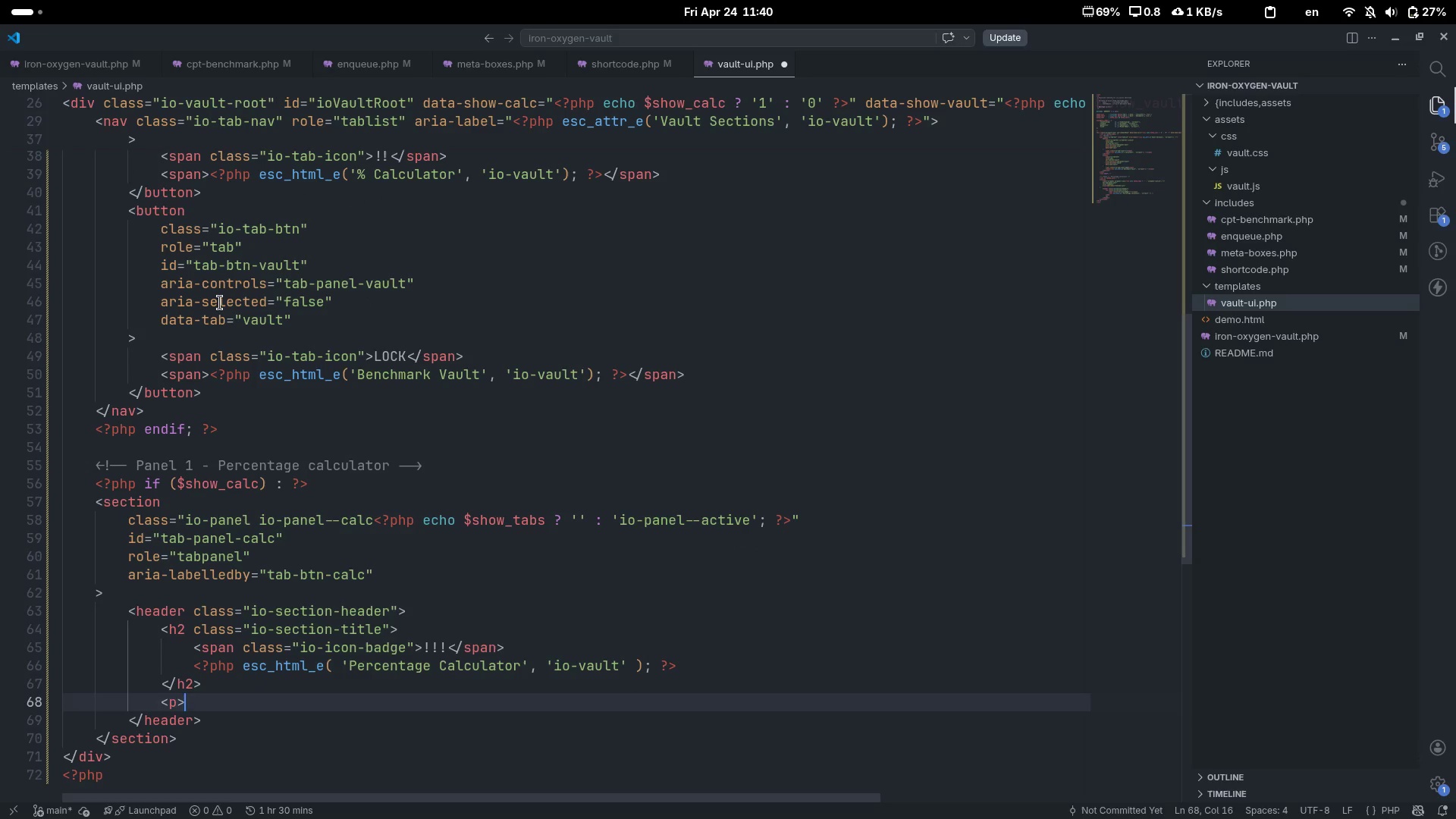 
key(Shift+Comma)
 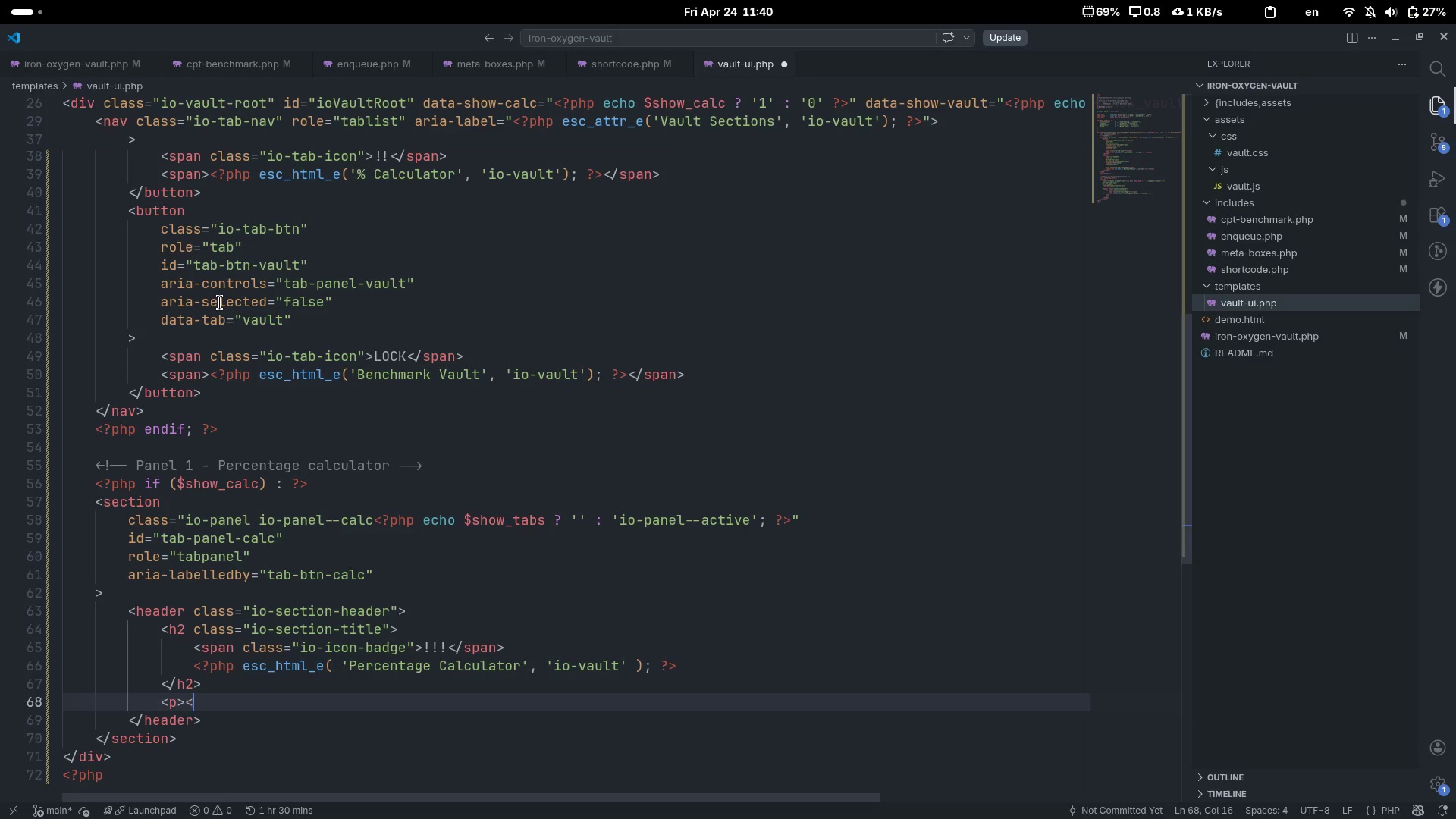 
key(Shift+Period)
 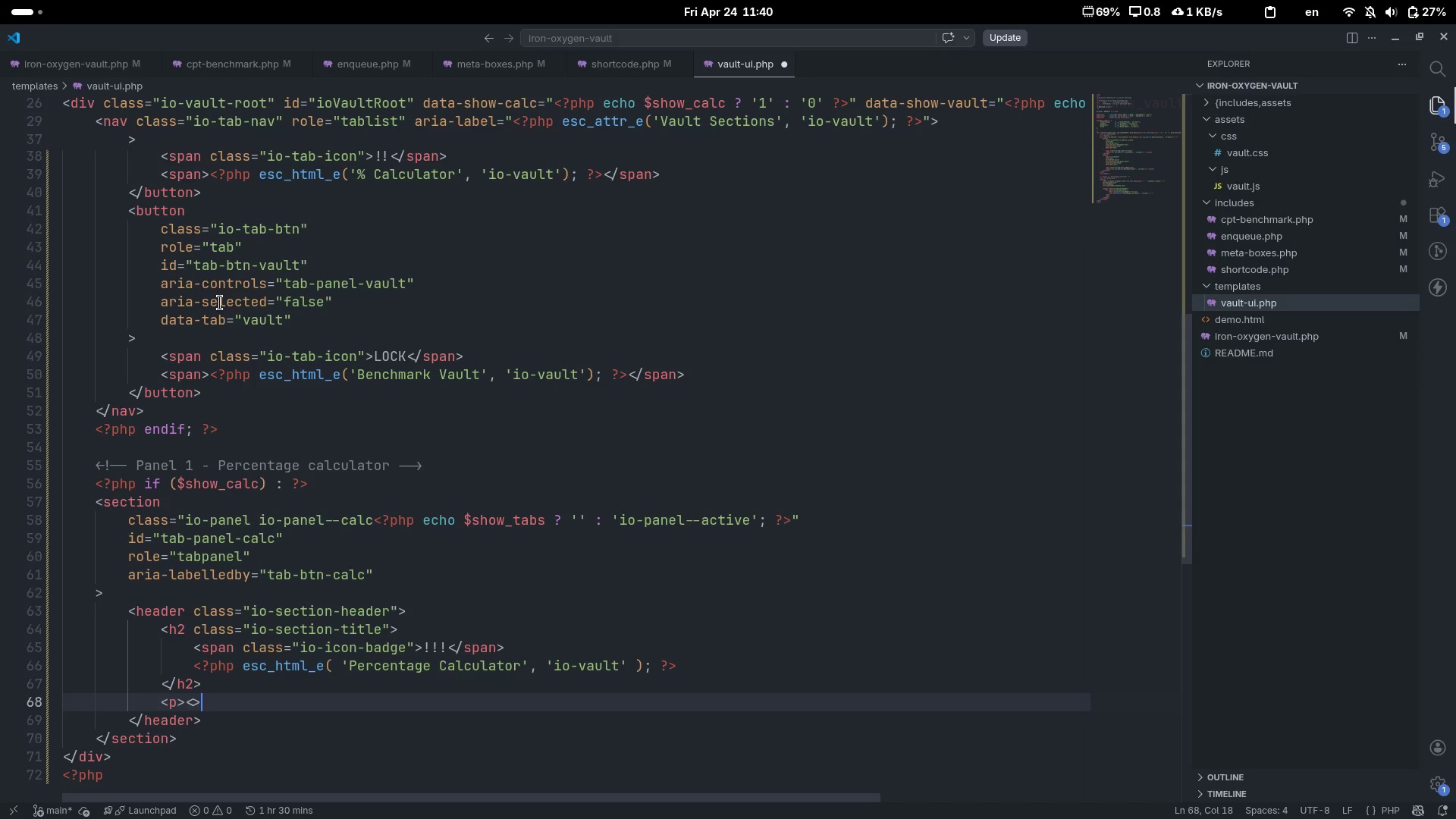 
key(ArrowLeft)
 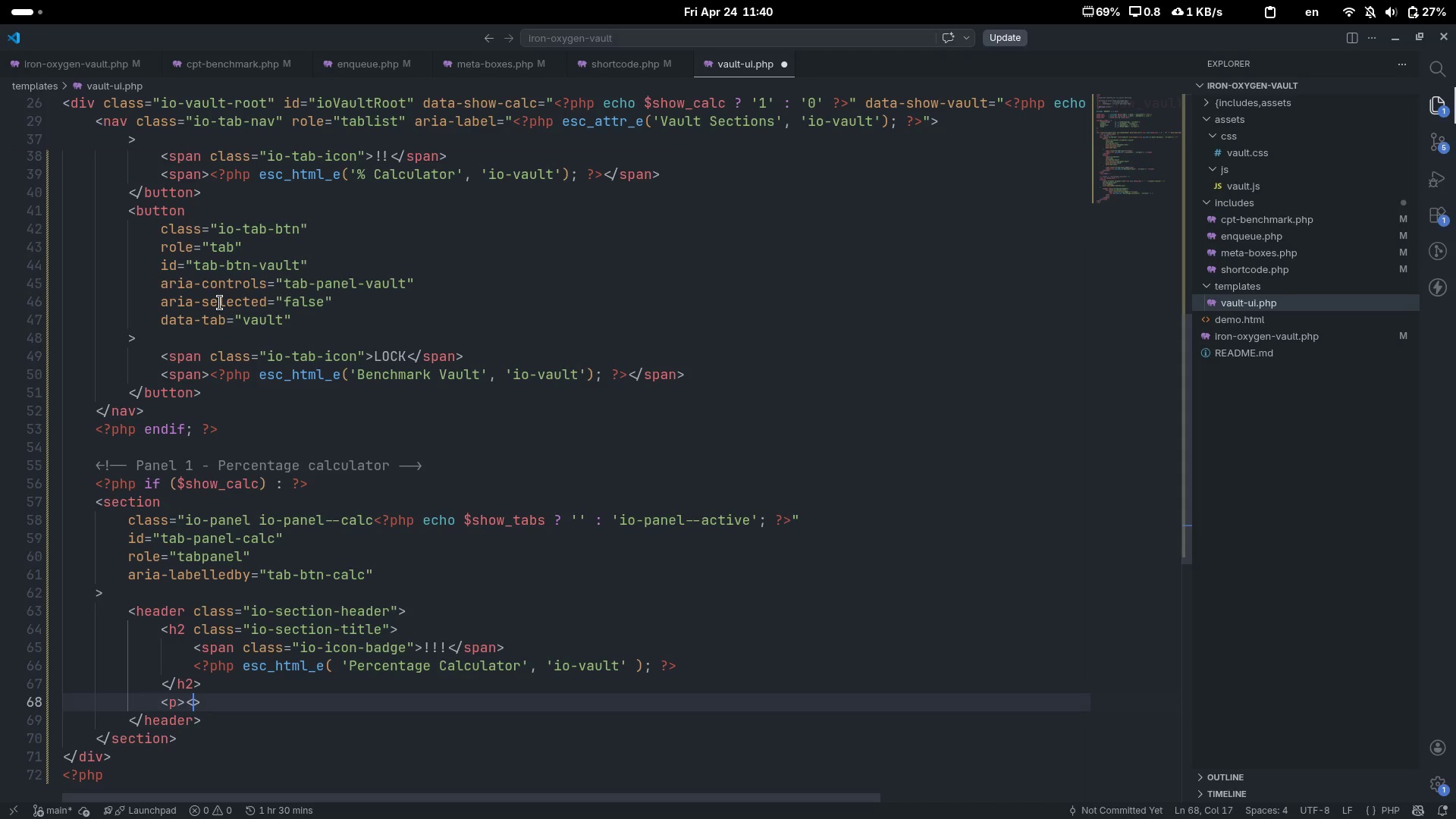 
key(Slash)
 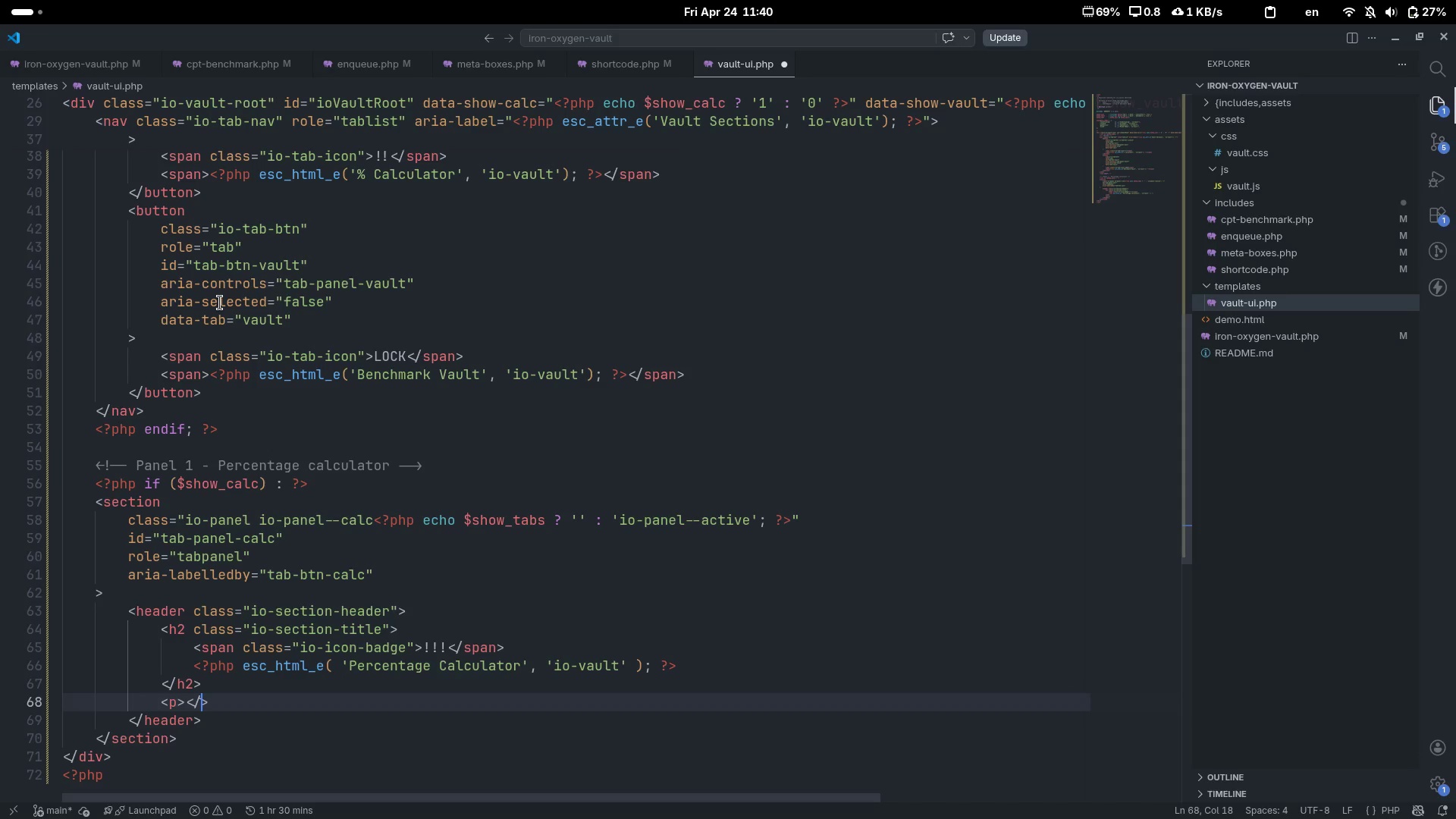 
key(P)
 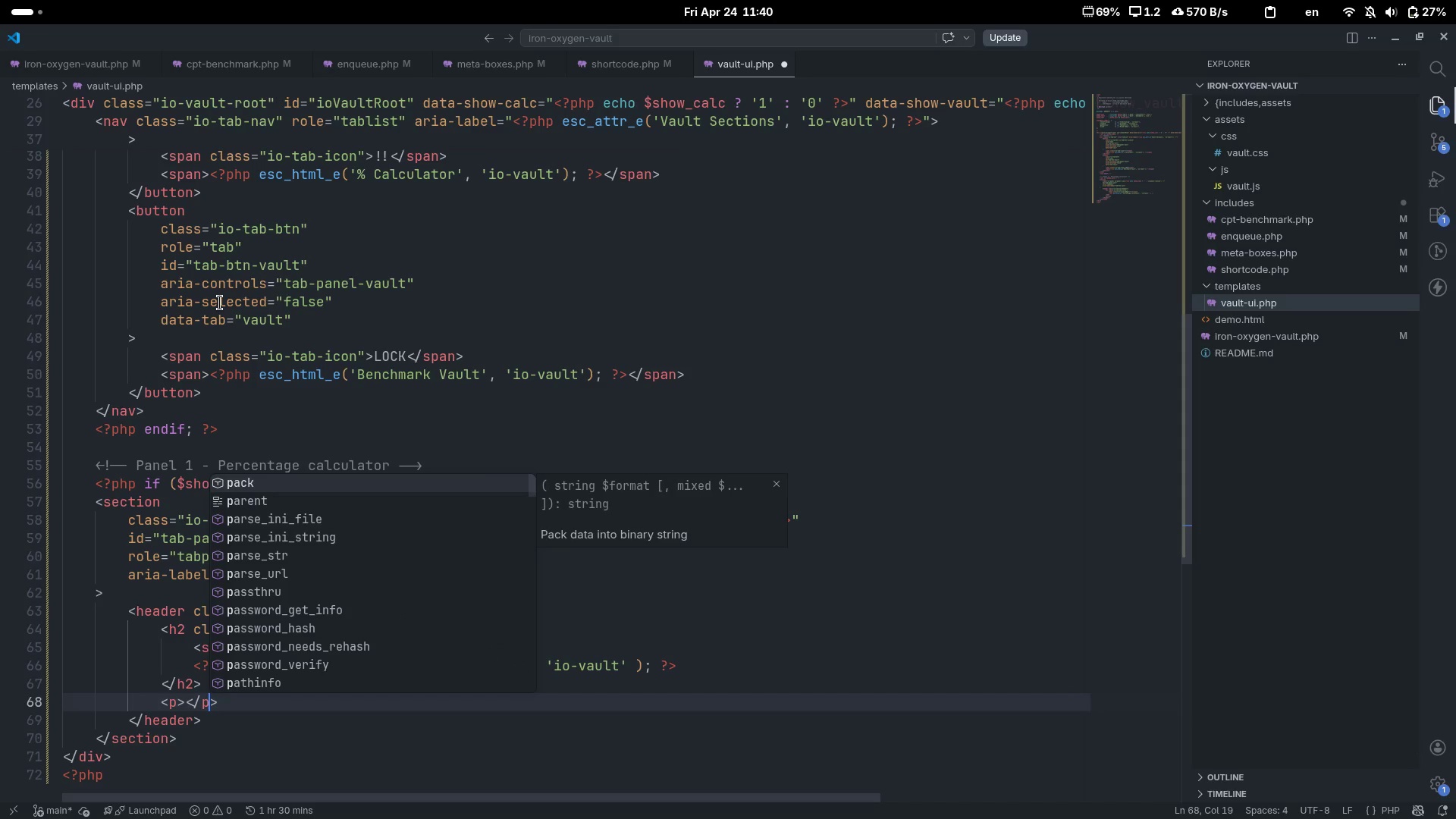 
key(Escape)
 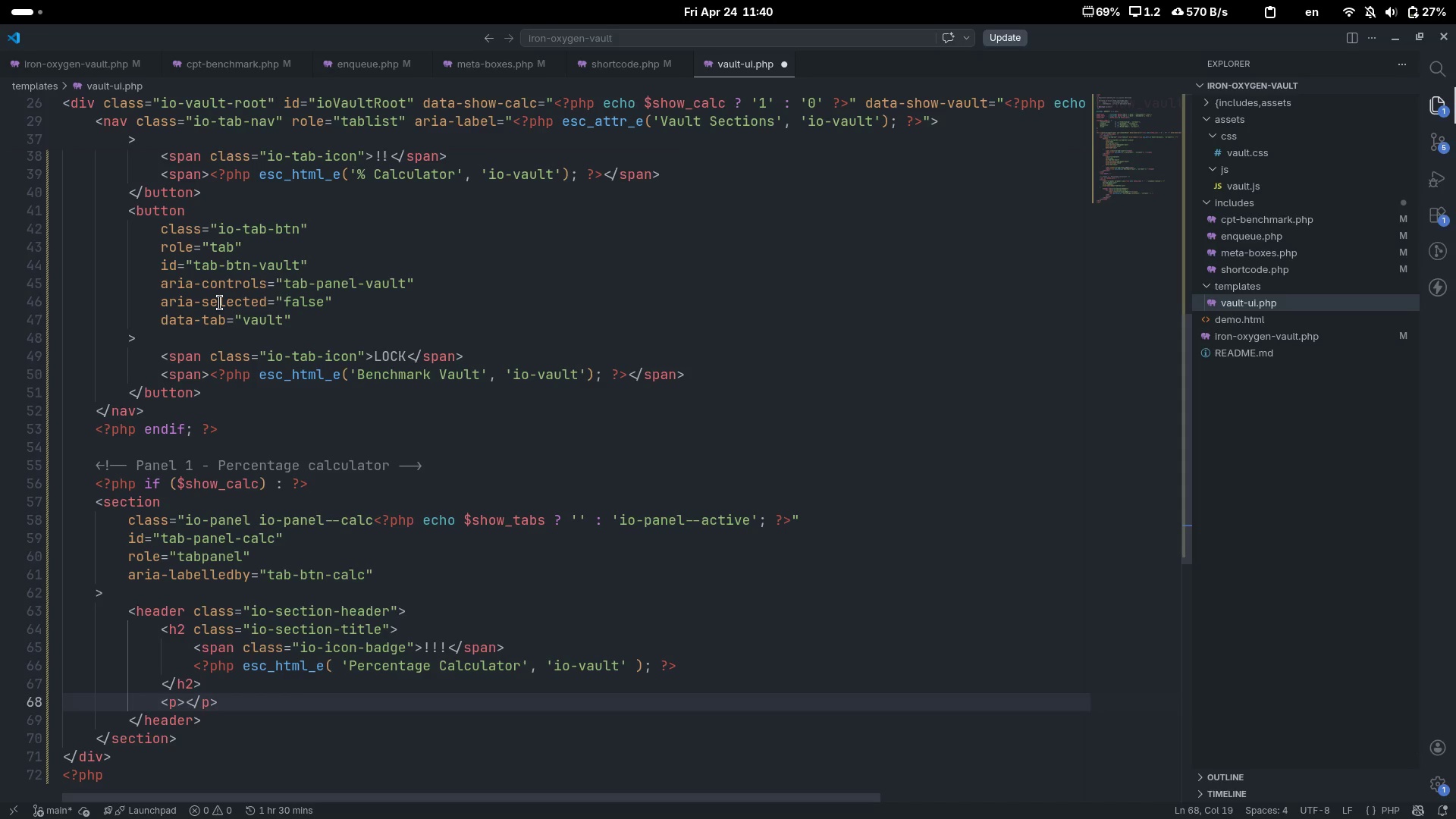 
key(ArrowLeft)
 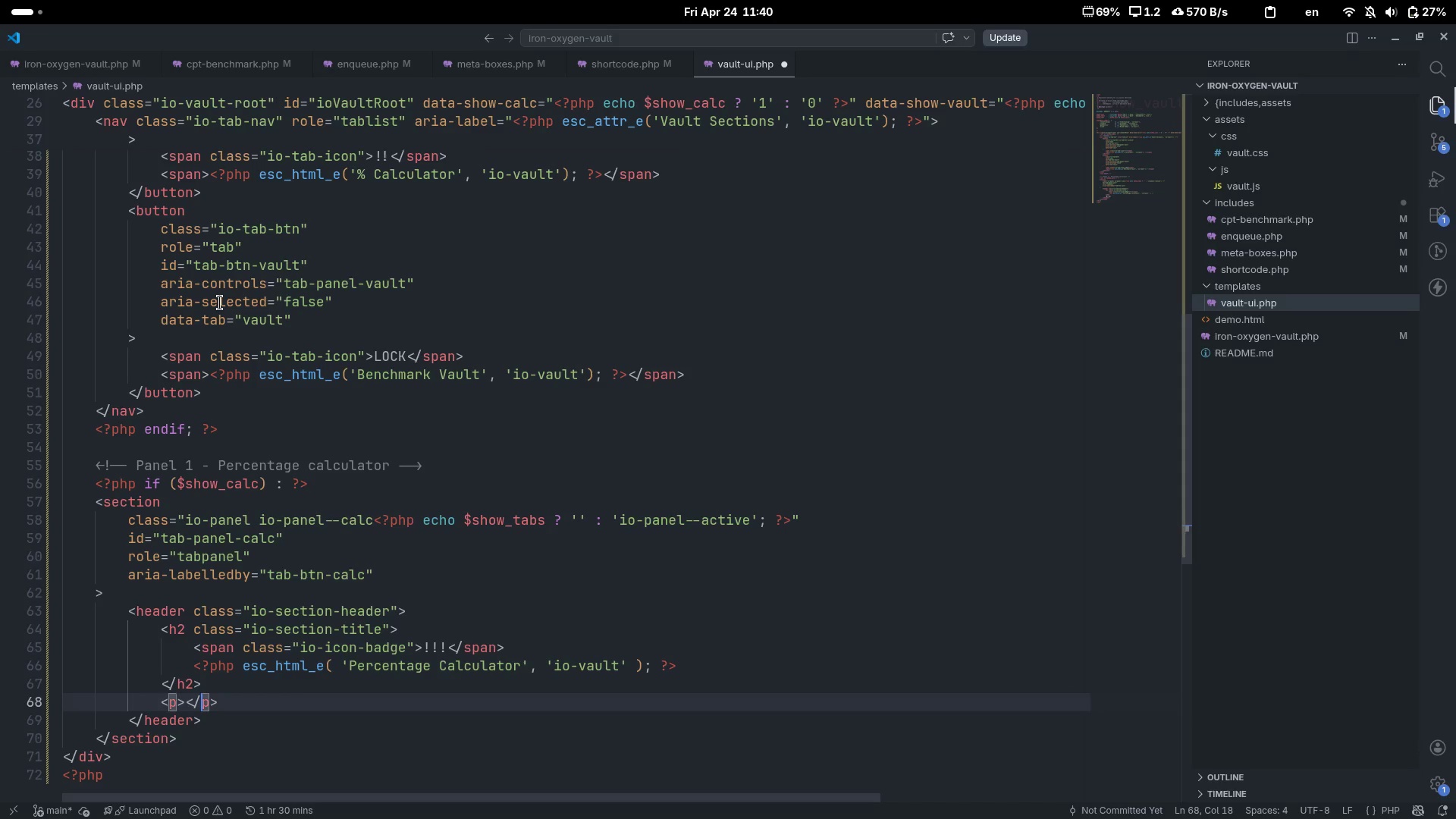 
key(ArrowLeft)
 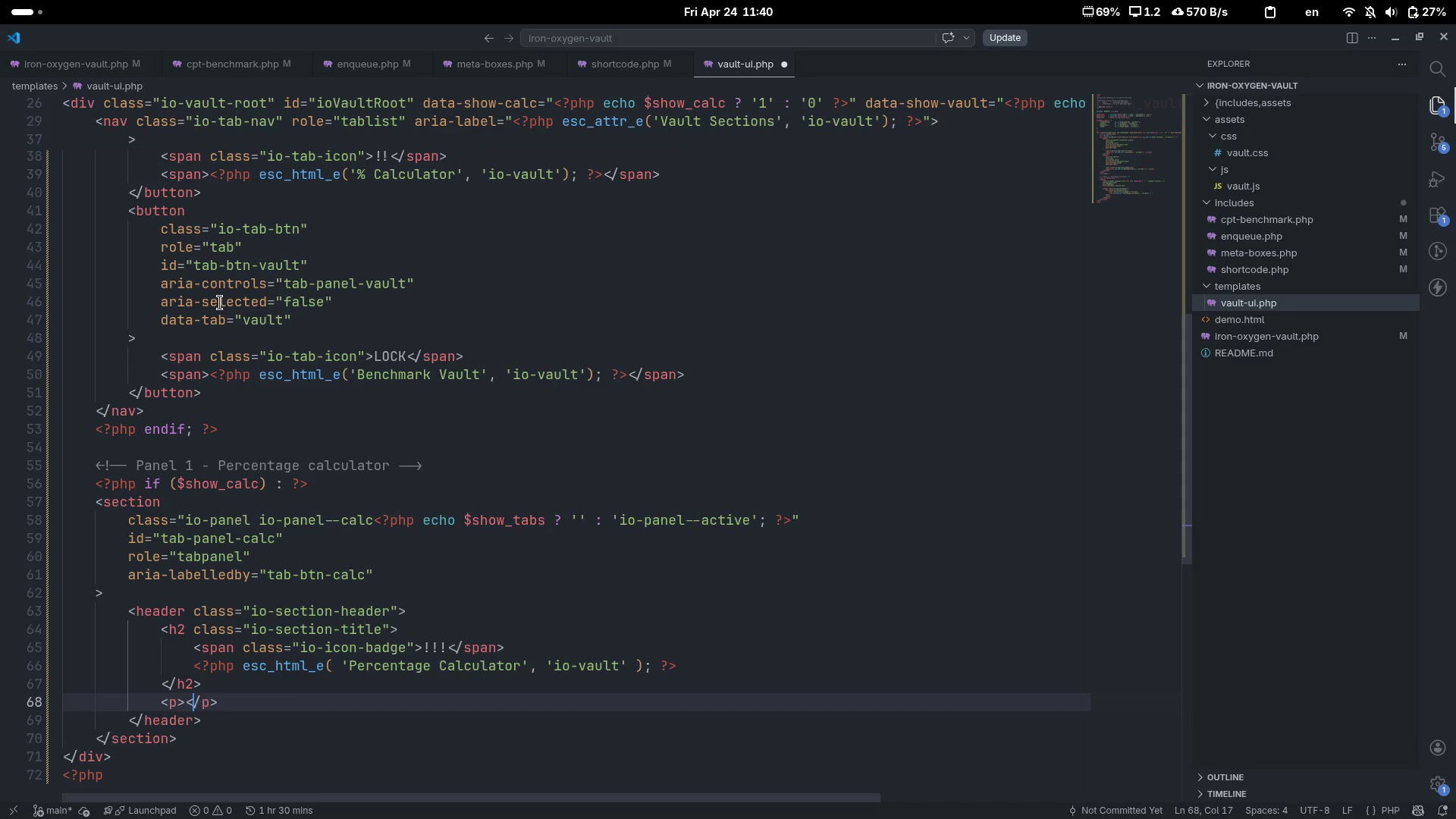 
key(ArrowLeft)
 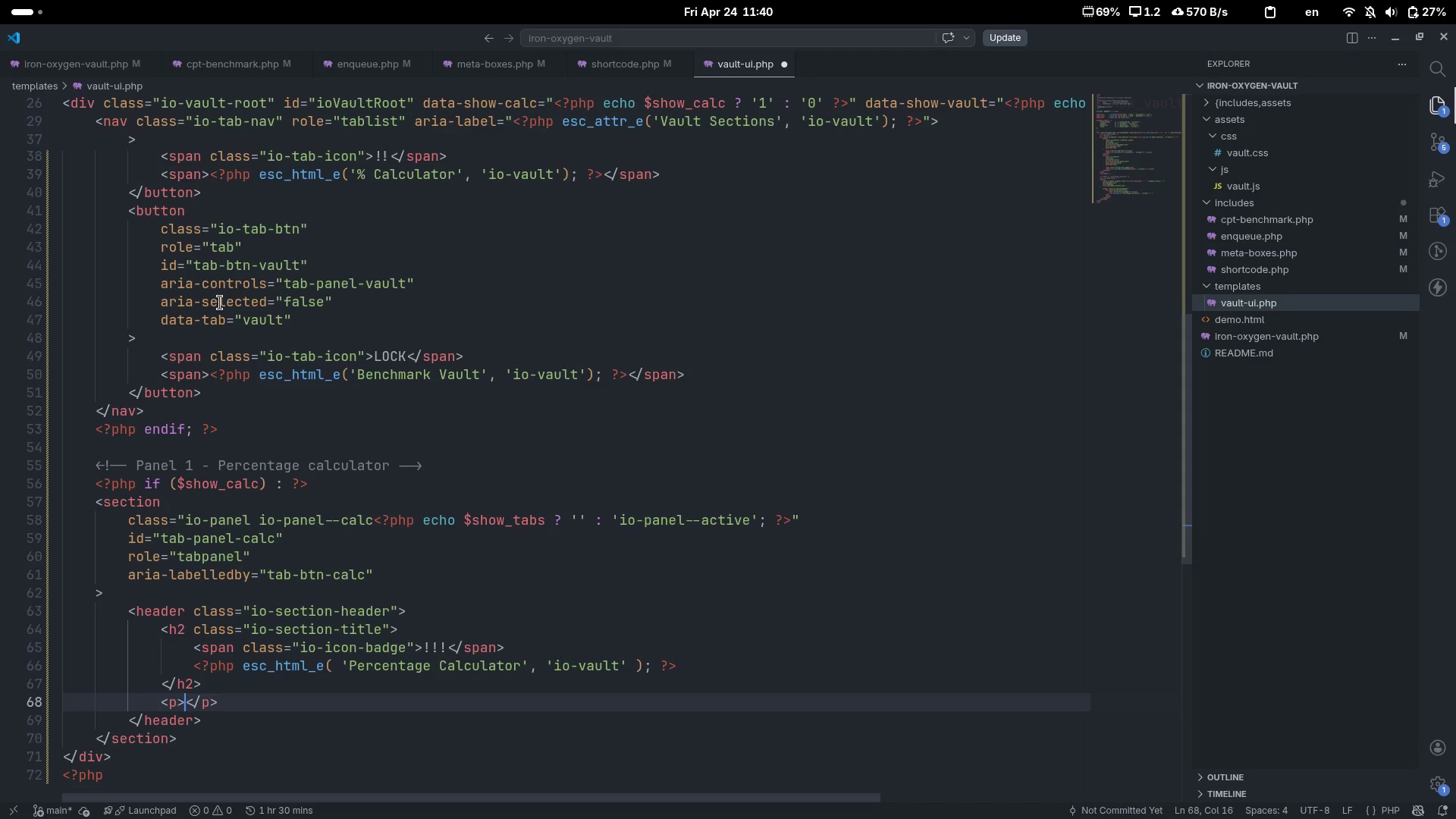 
key(ArrowLeft)
 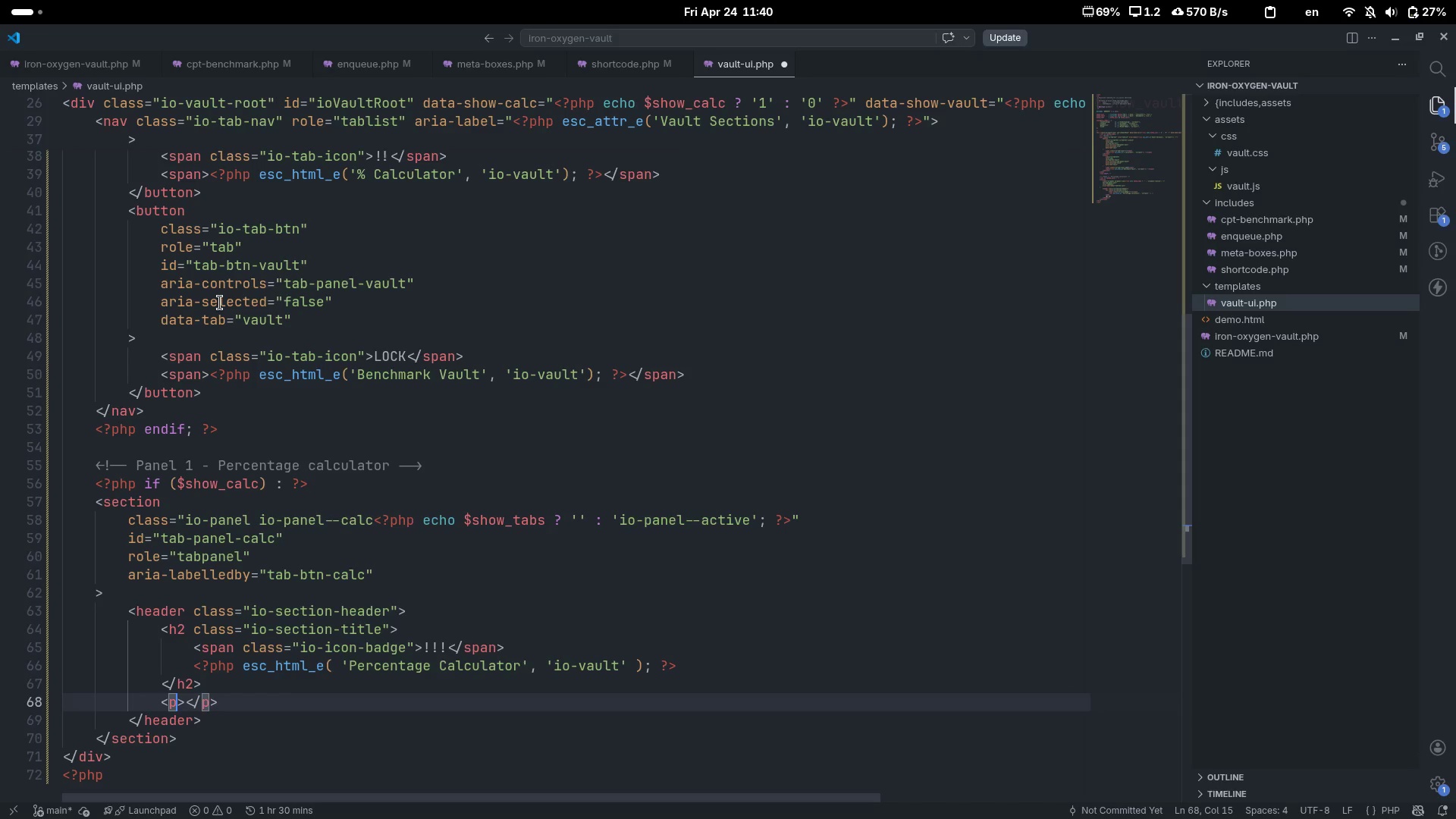 
type( class="")
 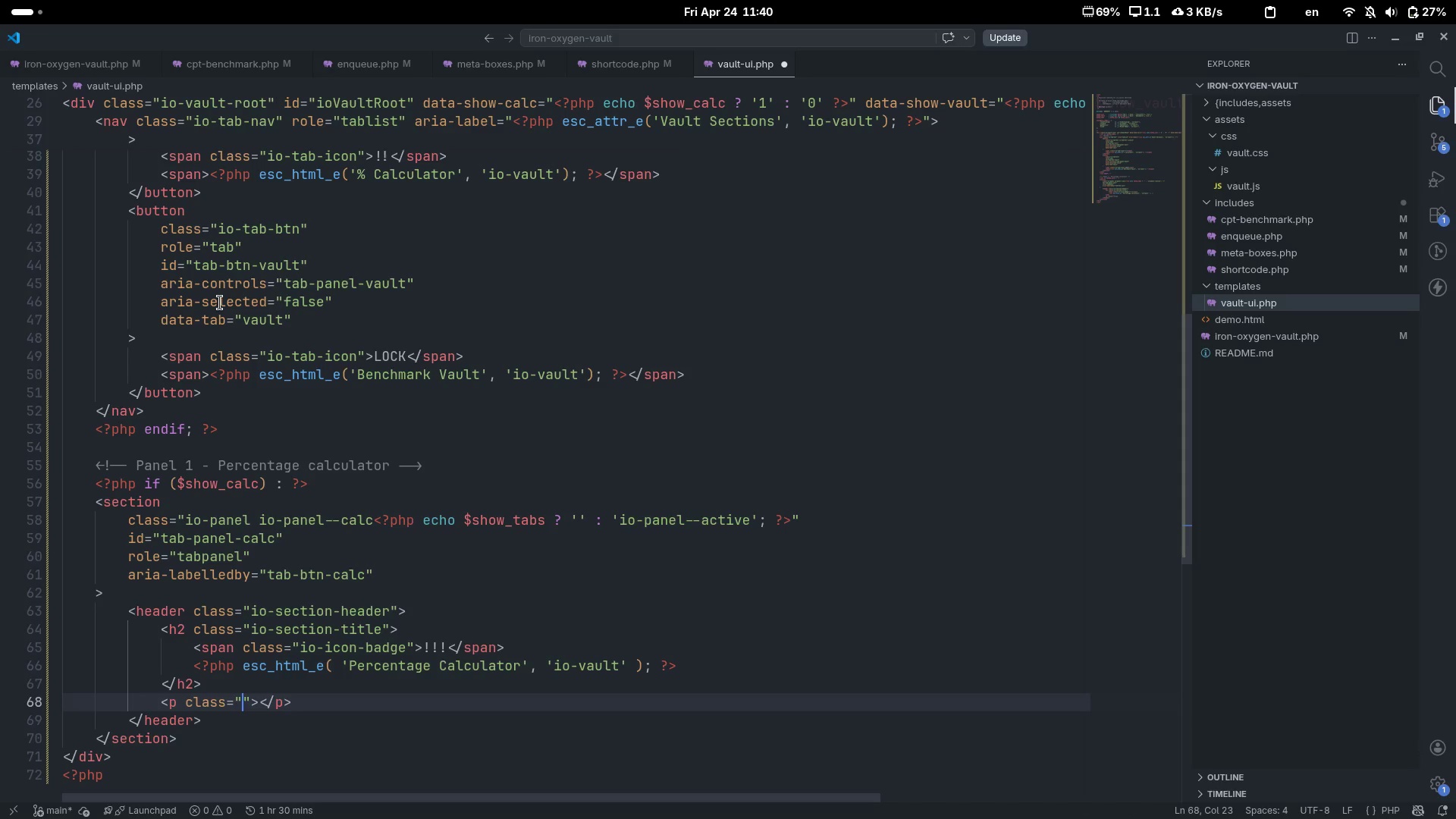 
 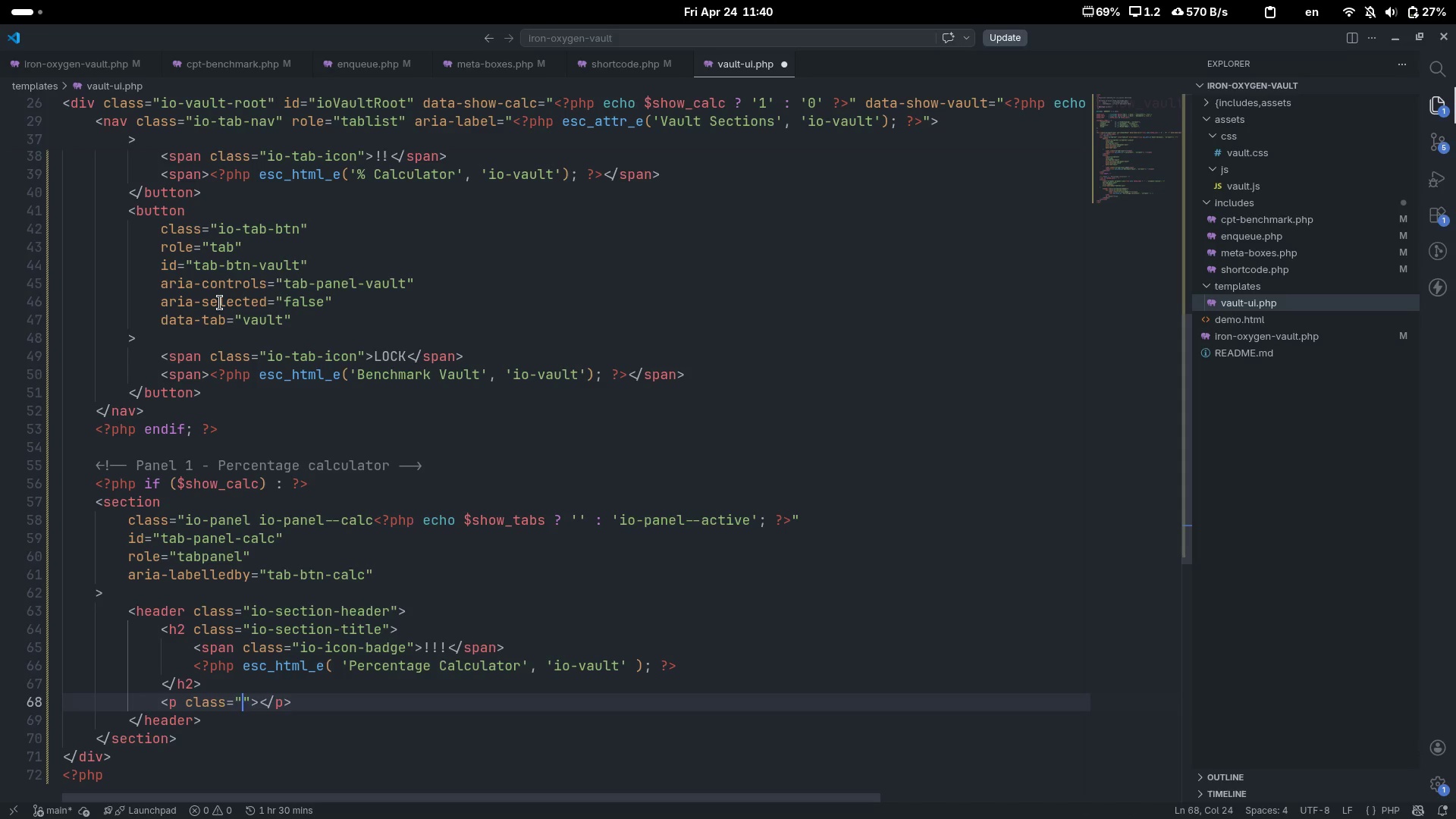 
key(ArrowLeft)
 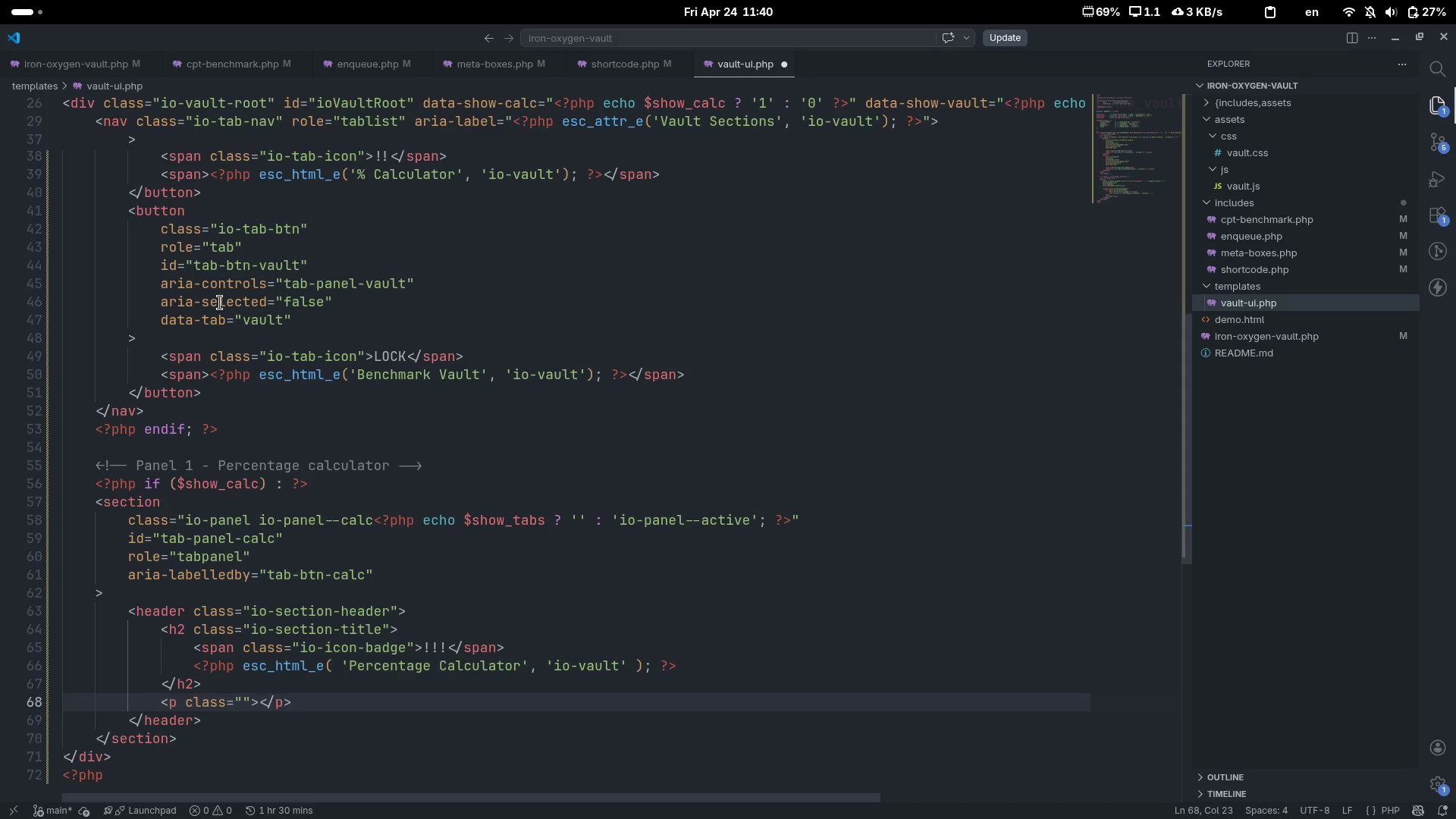 
type(io-section-sub)
 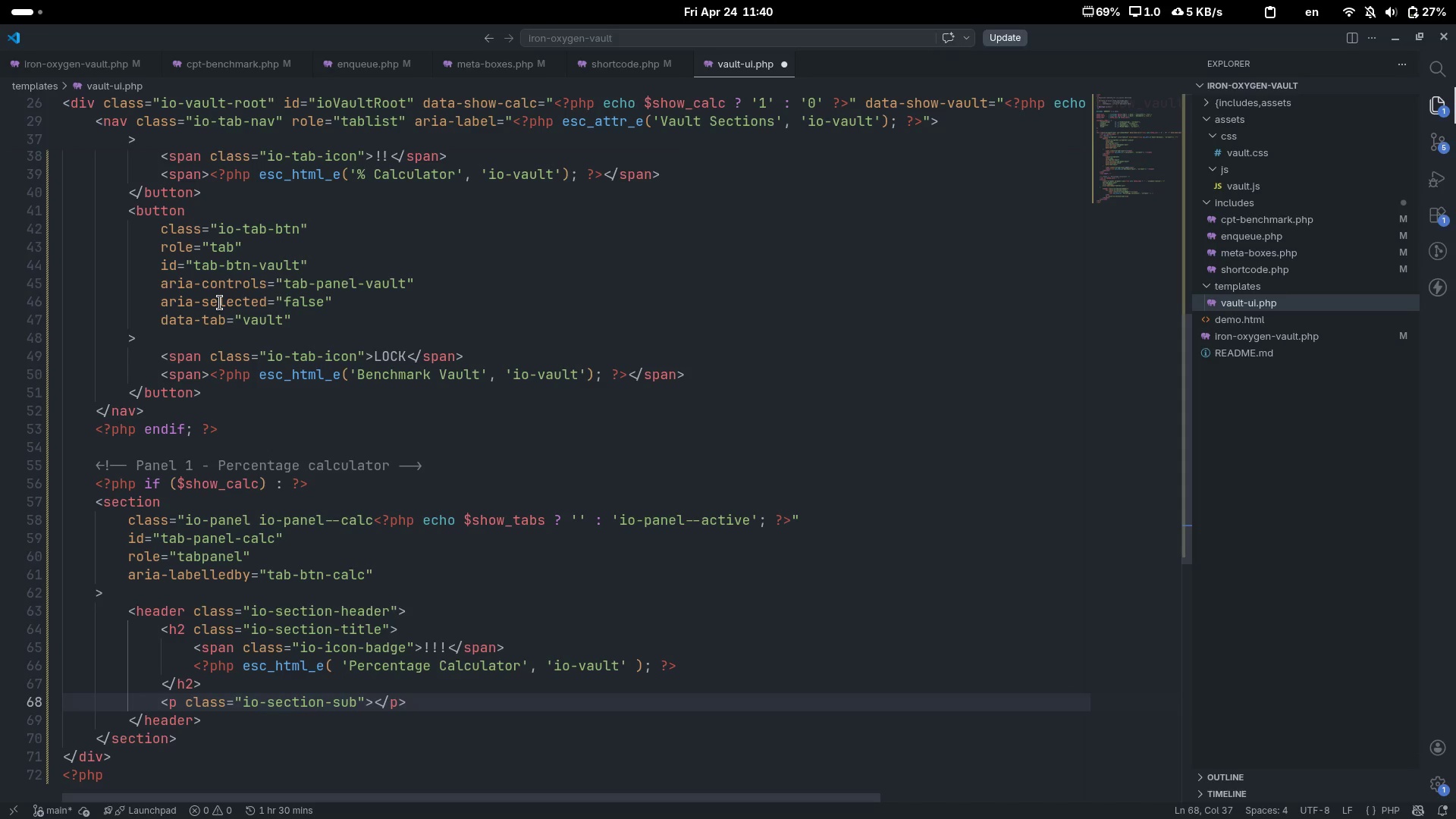 
key(ArrowRight)
 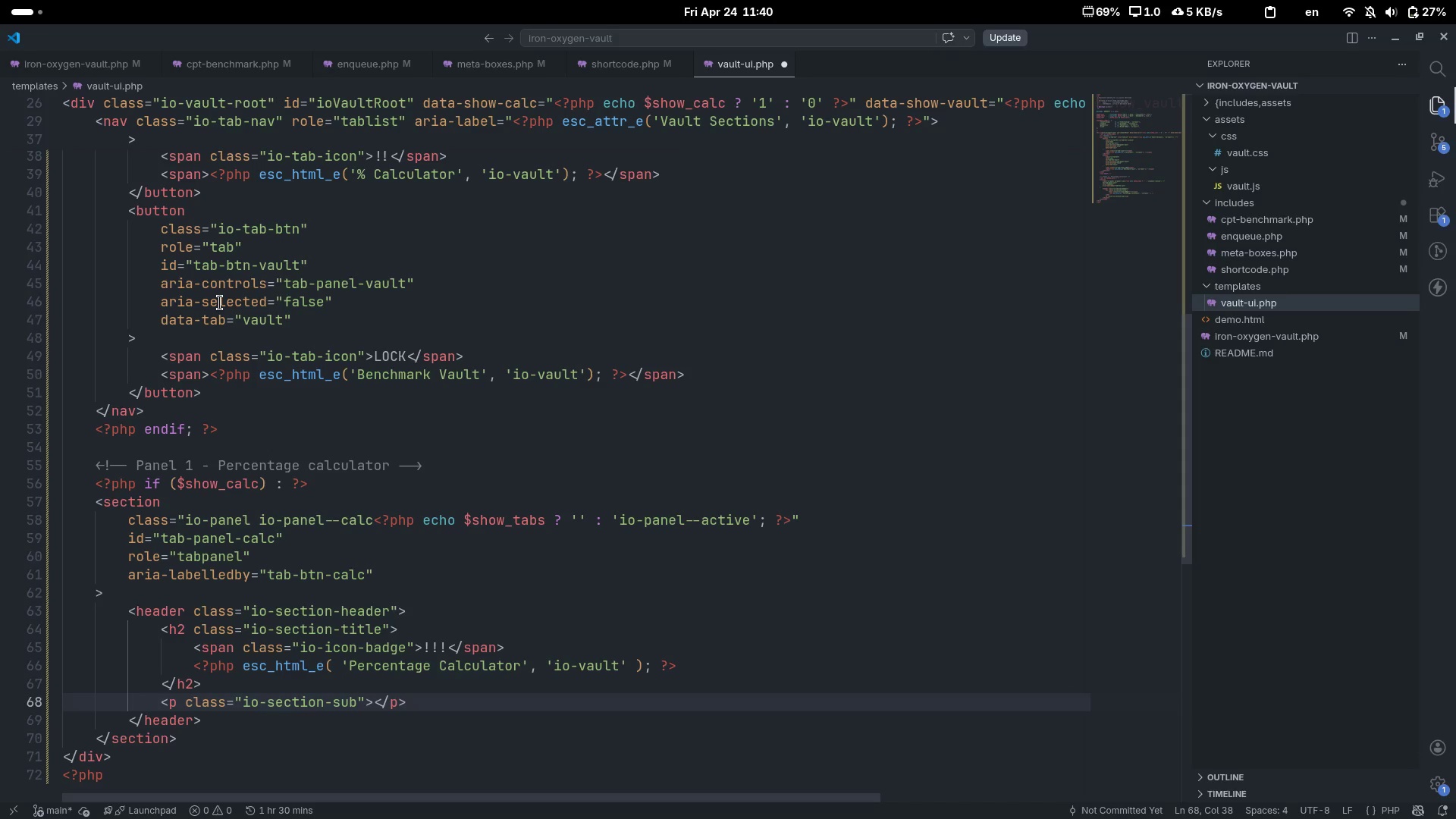 
key(ArrowRight)
 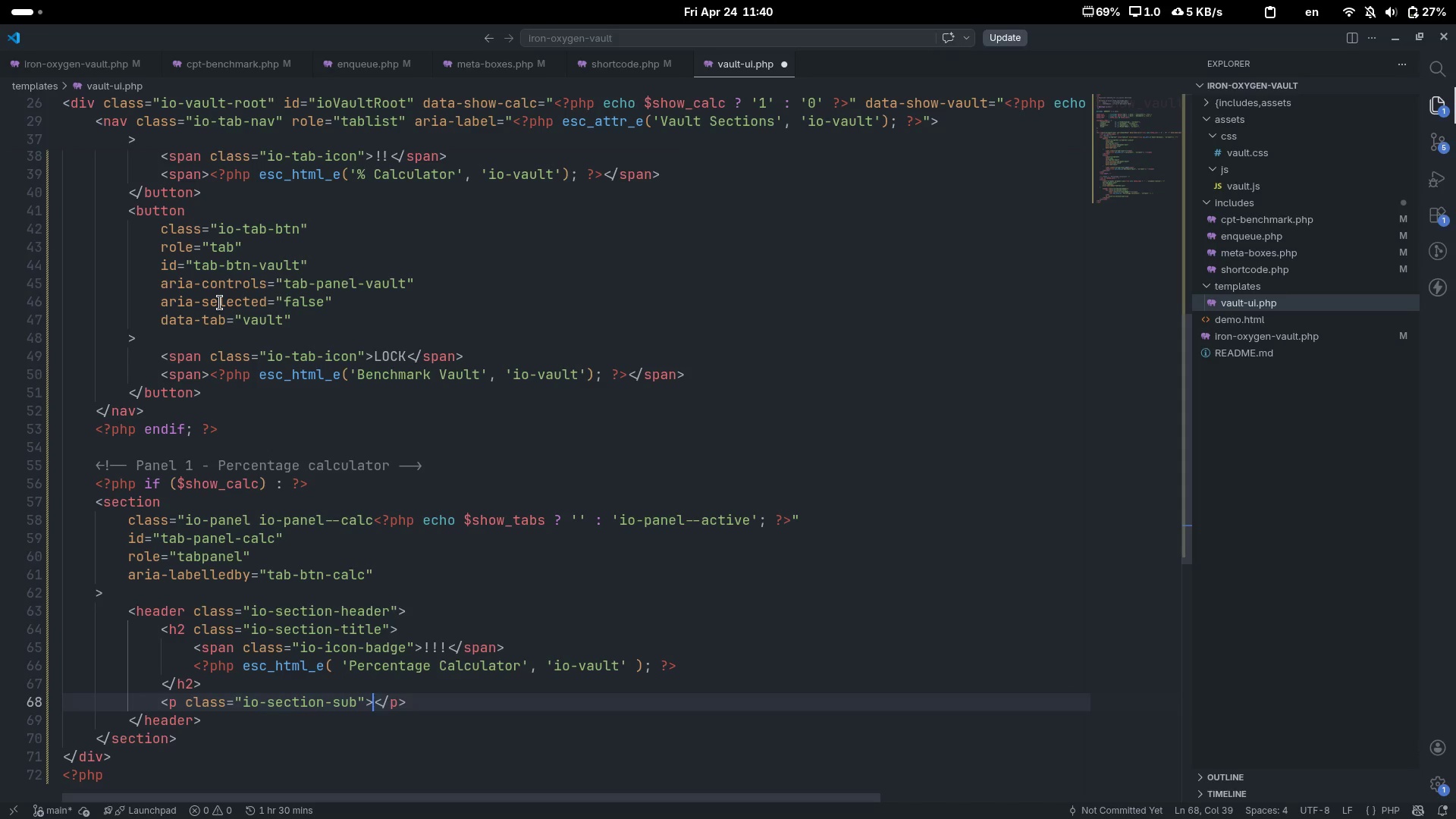 
key(Shift+Comma)
 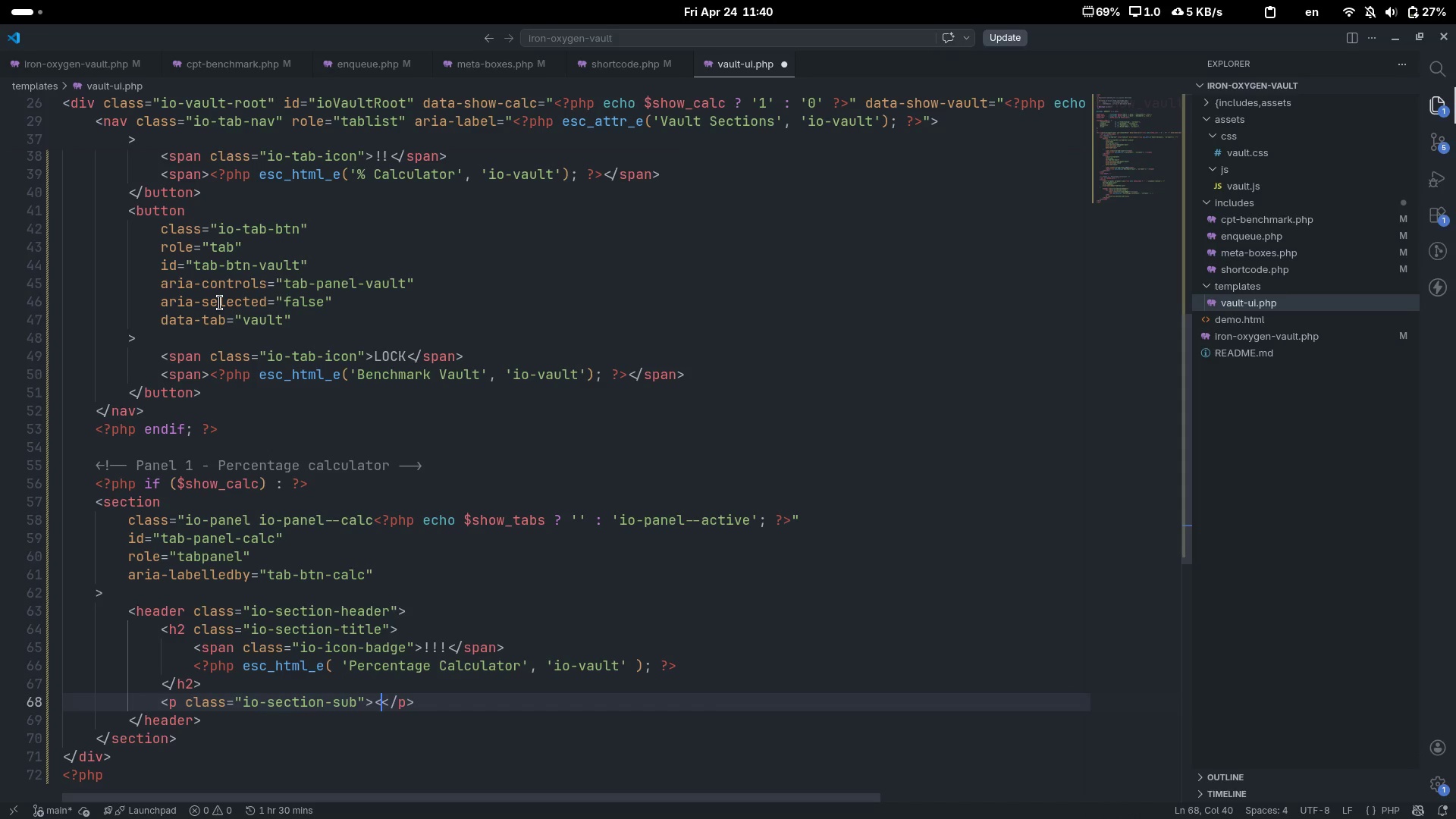 
key(Shift+Slash)
 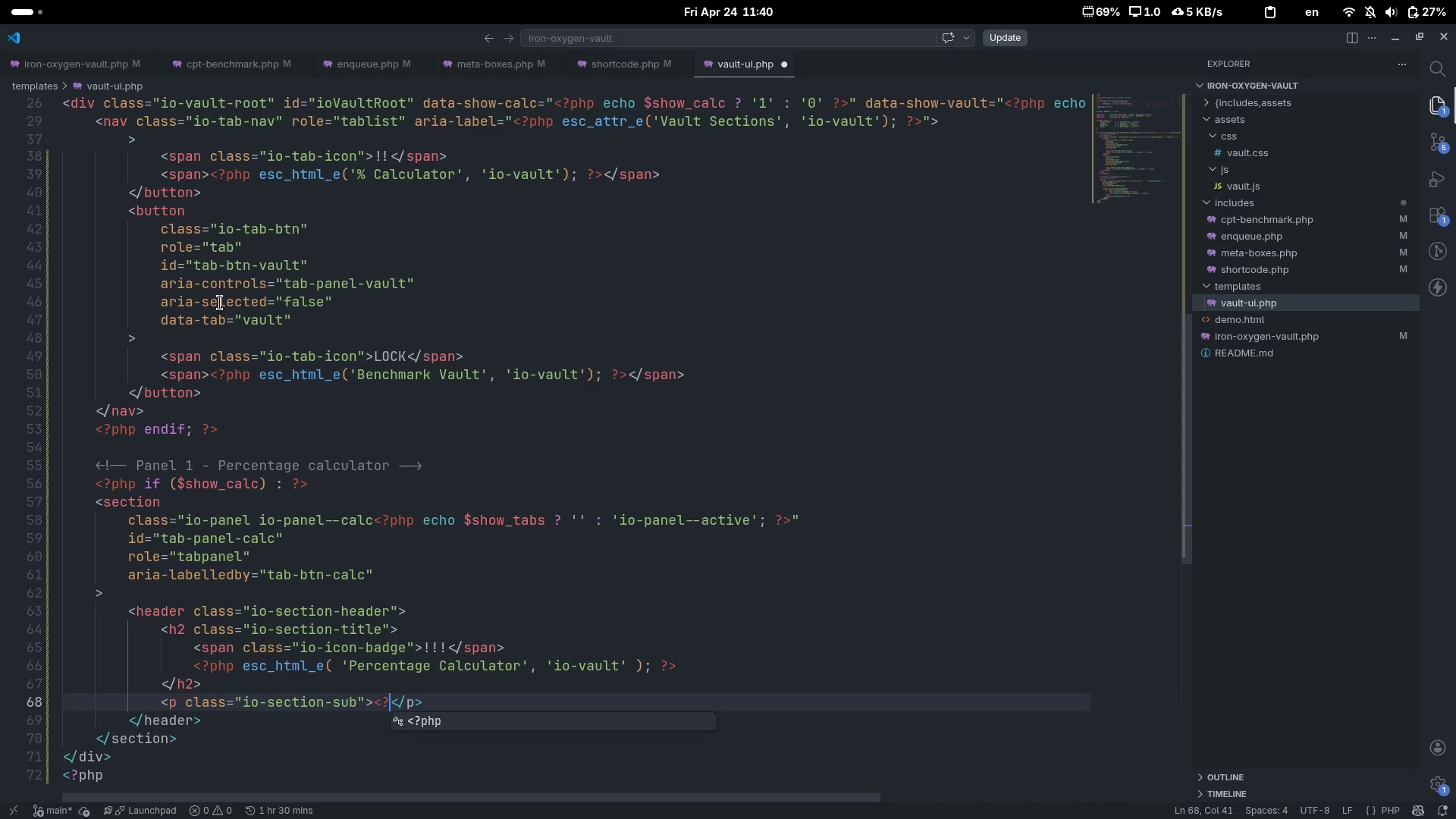 
key(Tab)
 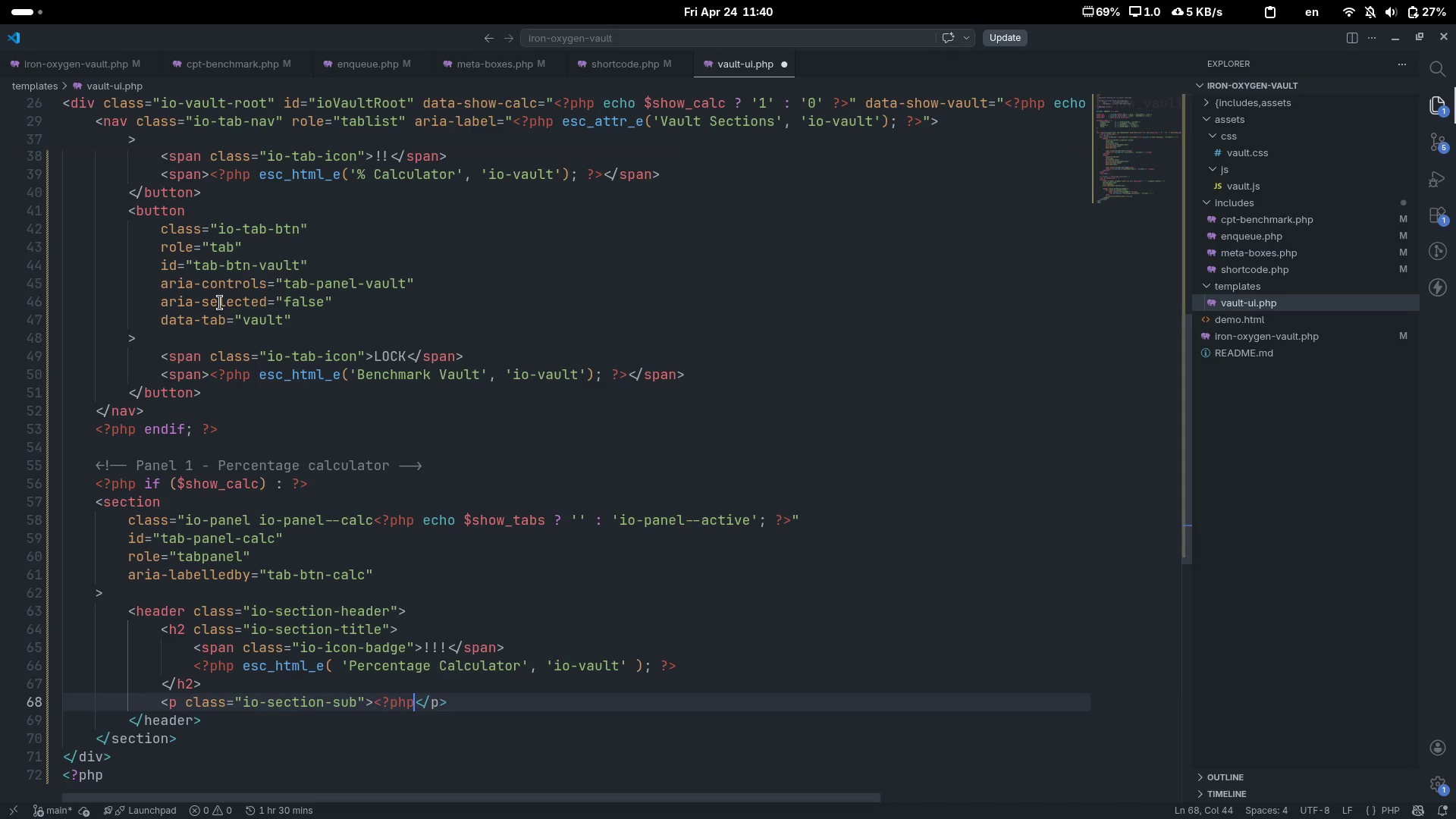 
key(Space)
 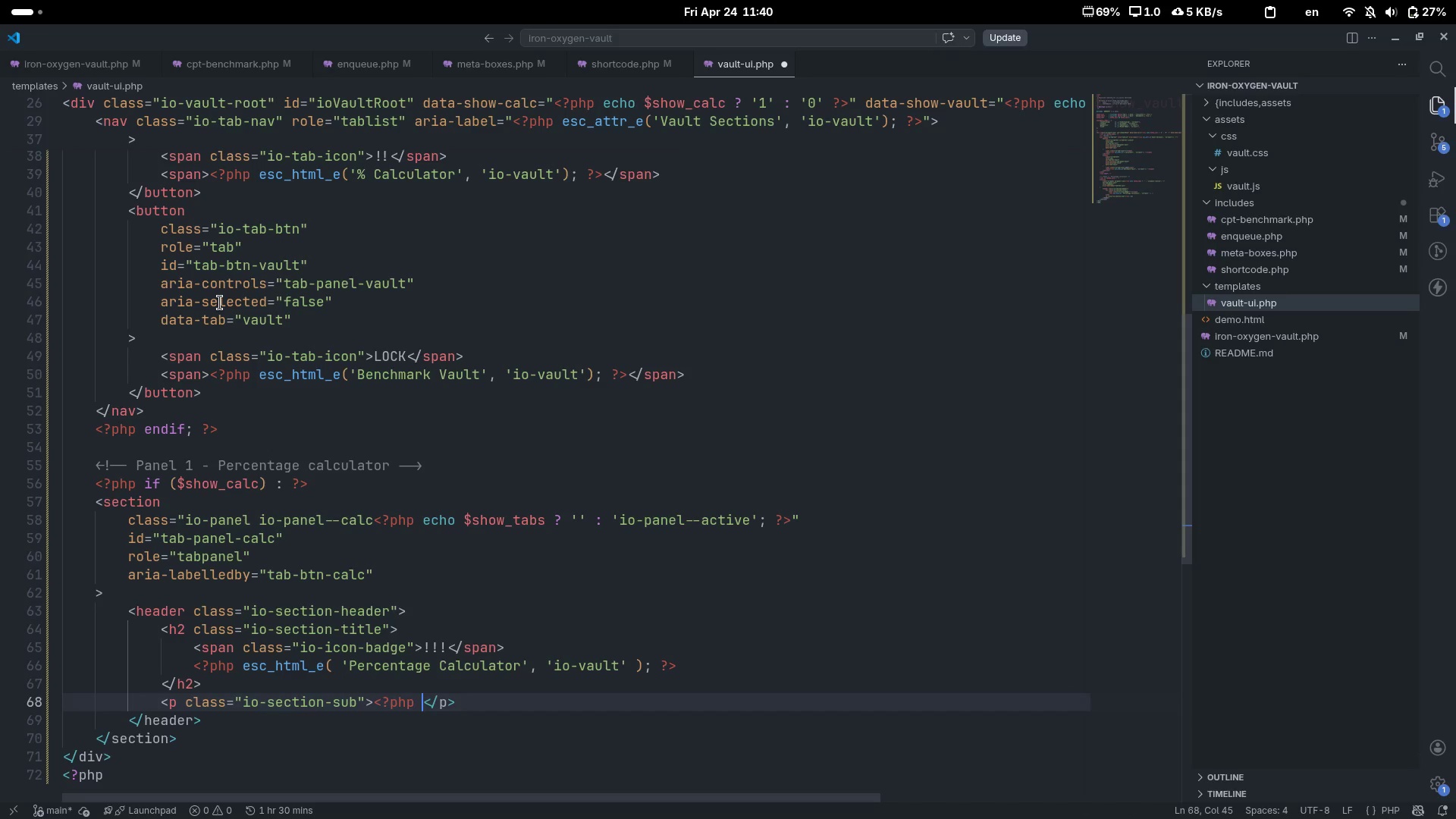 
key(Shift+Slash)
 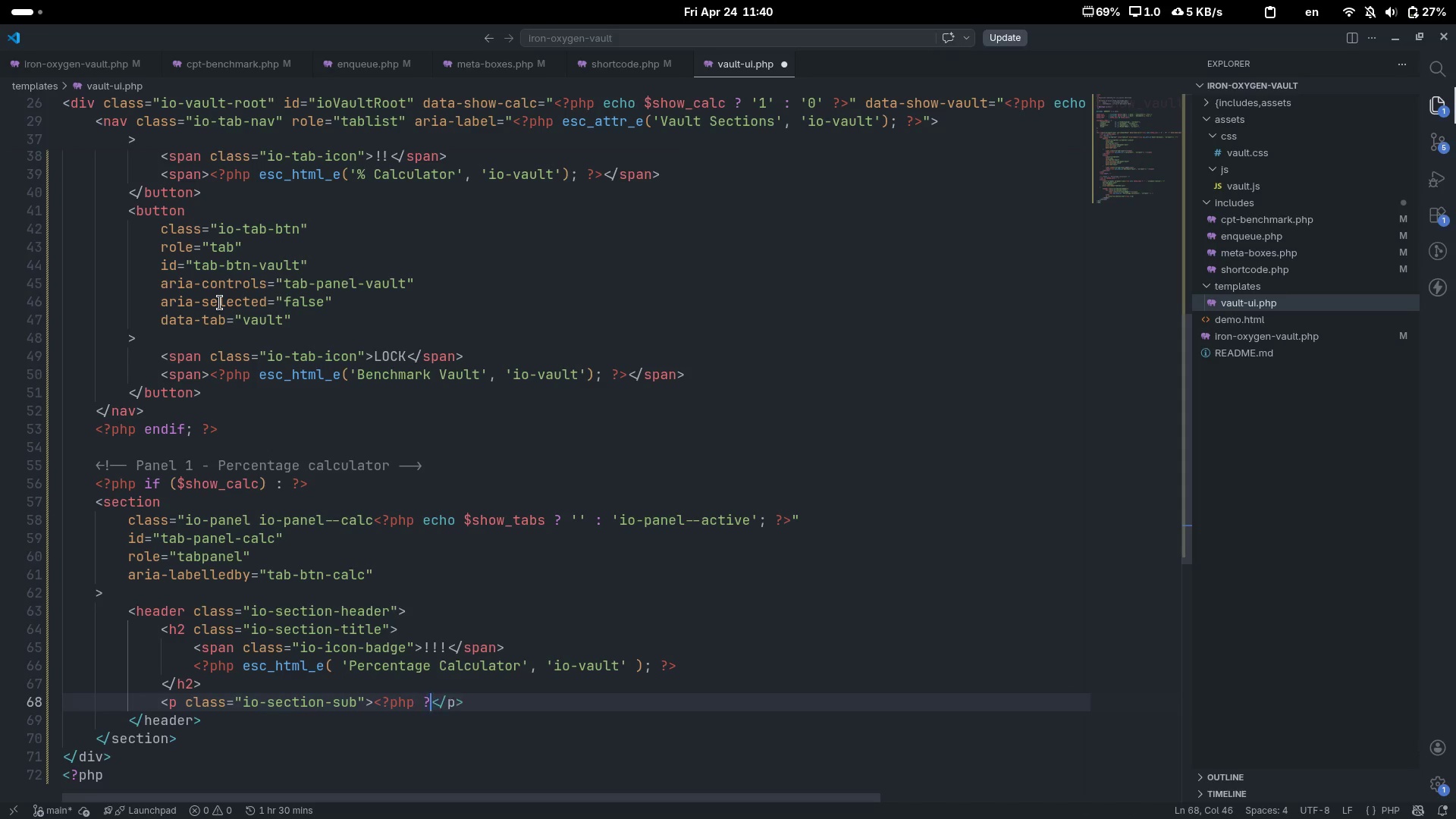 
key(Shift+Period)
 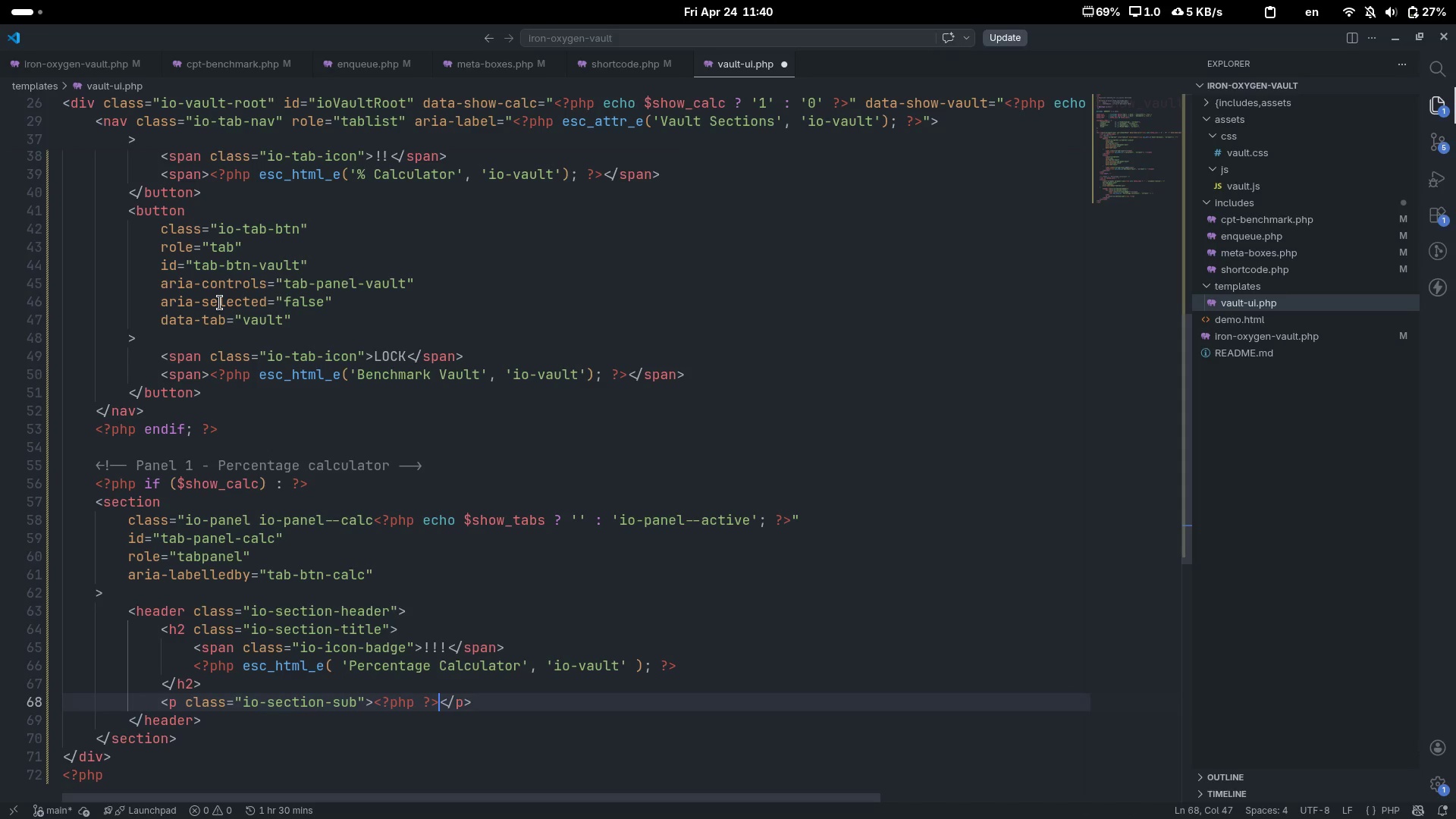 
key(ArrowLeft)
 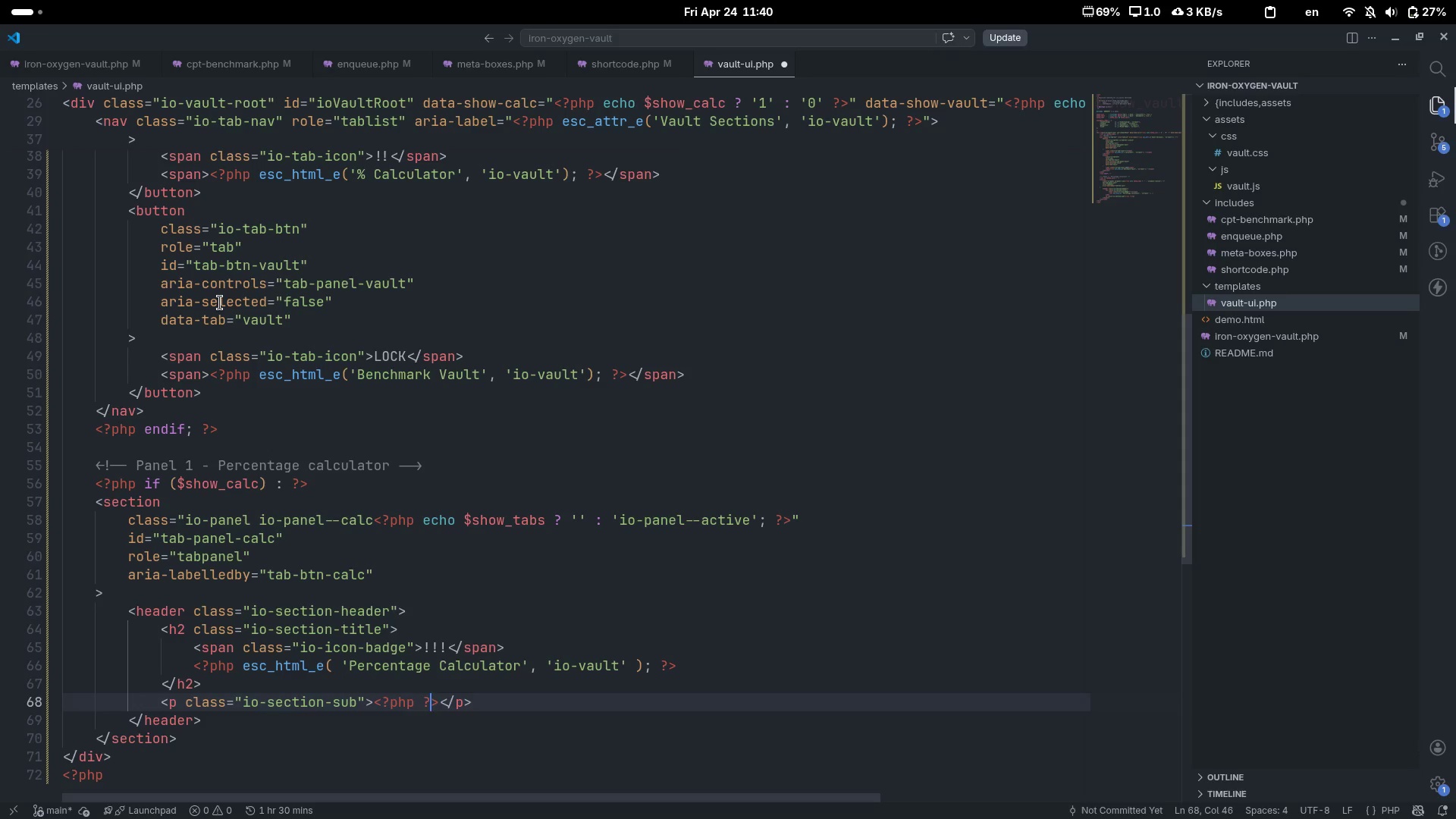 
key(ArrowLeft)
 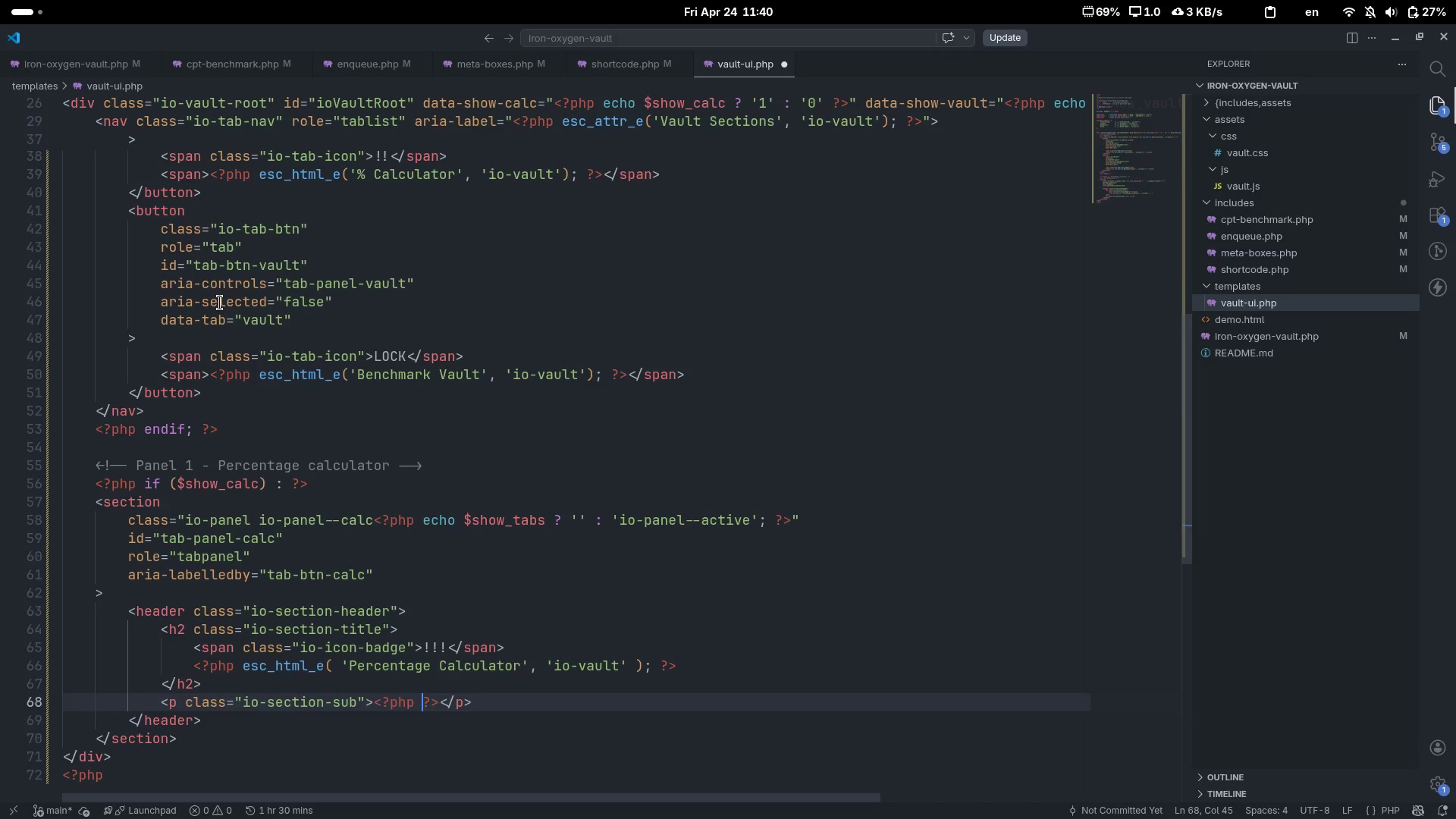 
key(ArrowLeft)
 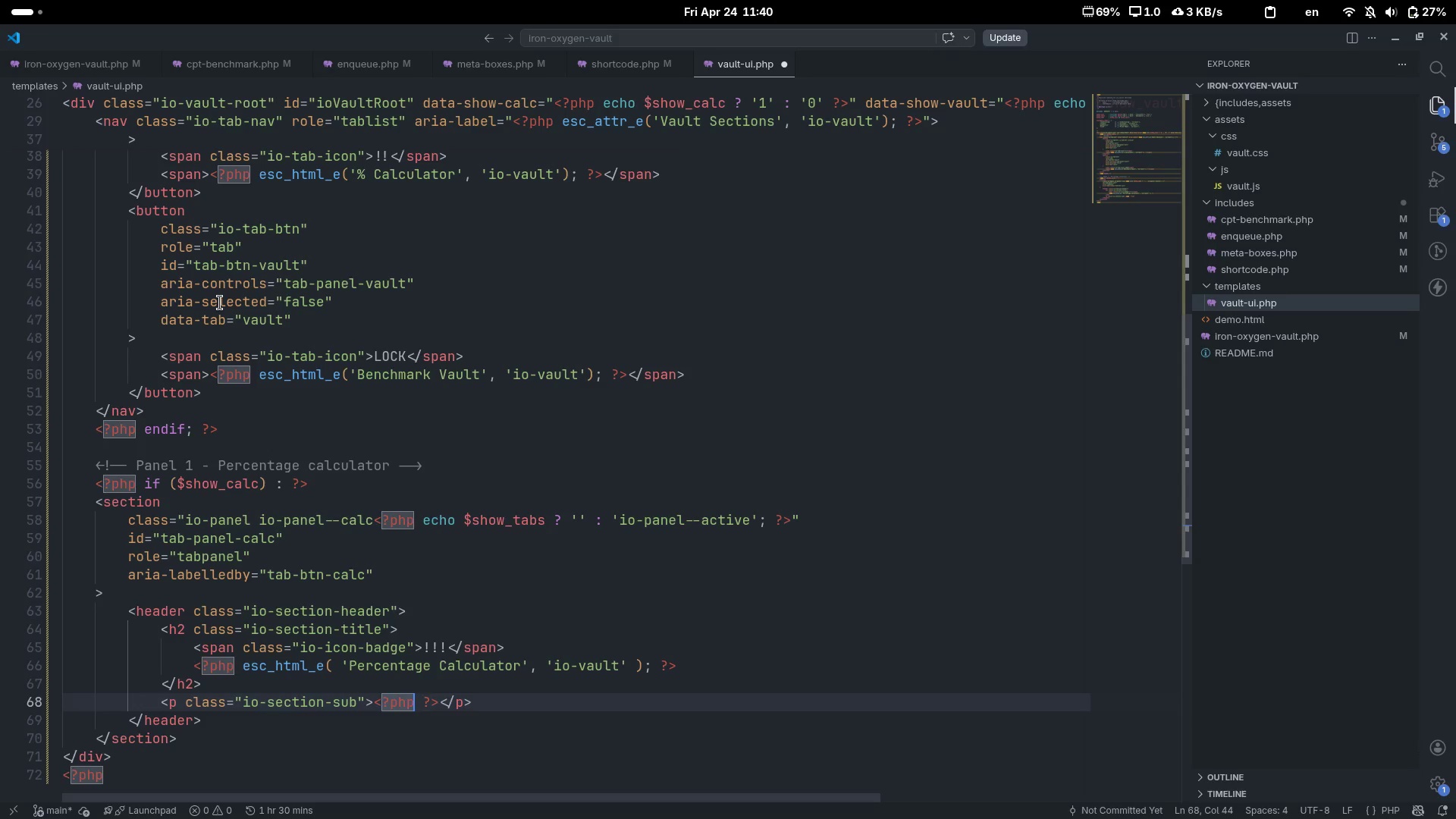 
type( esc_html_e('Enter your 1-Rep Max to generta)
 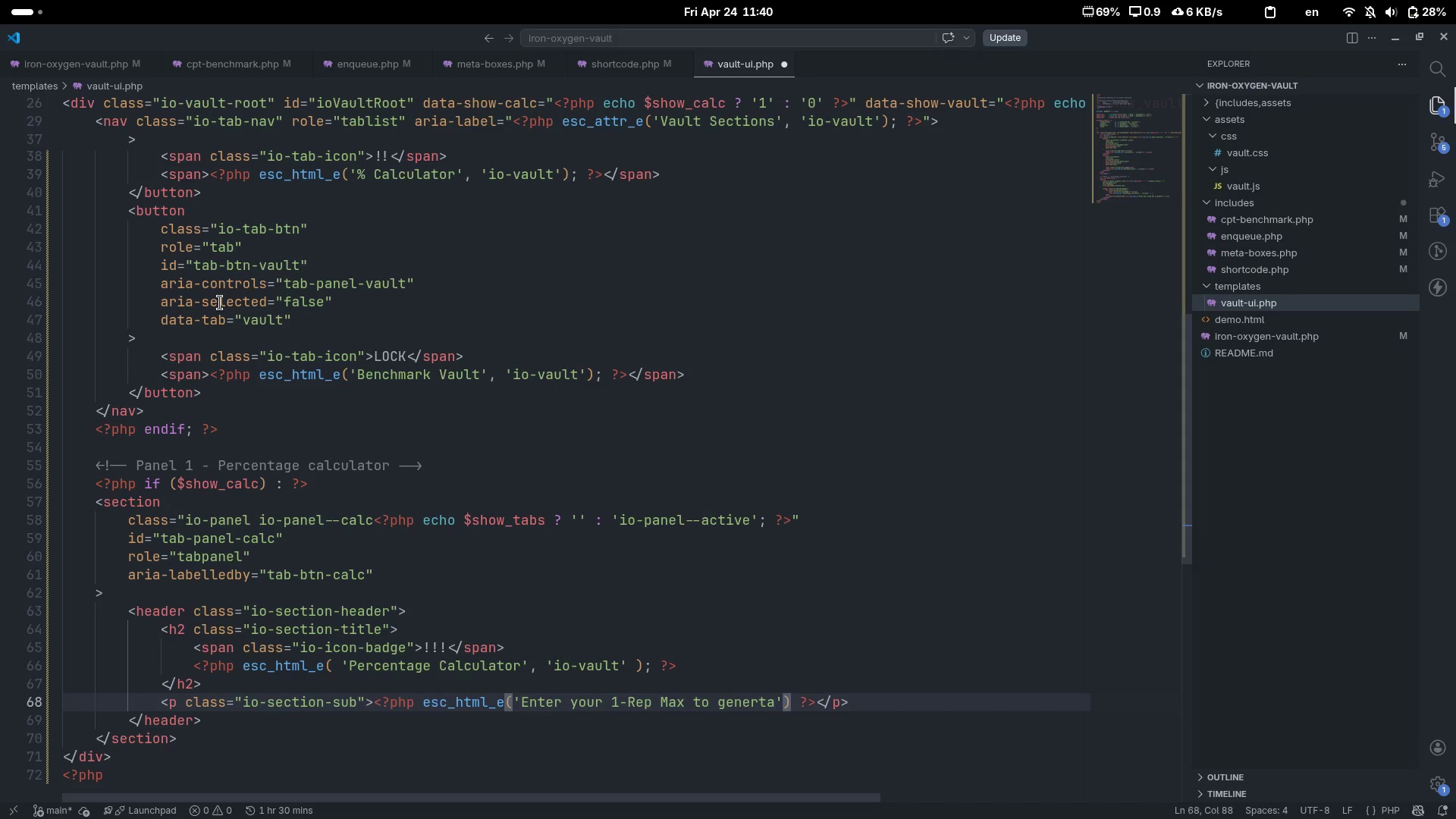 
key(Control+ControlLeft)
 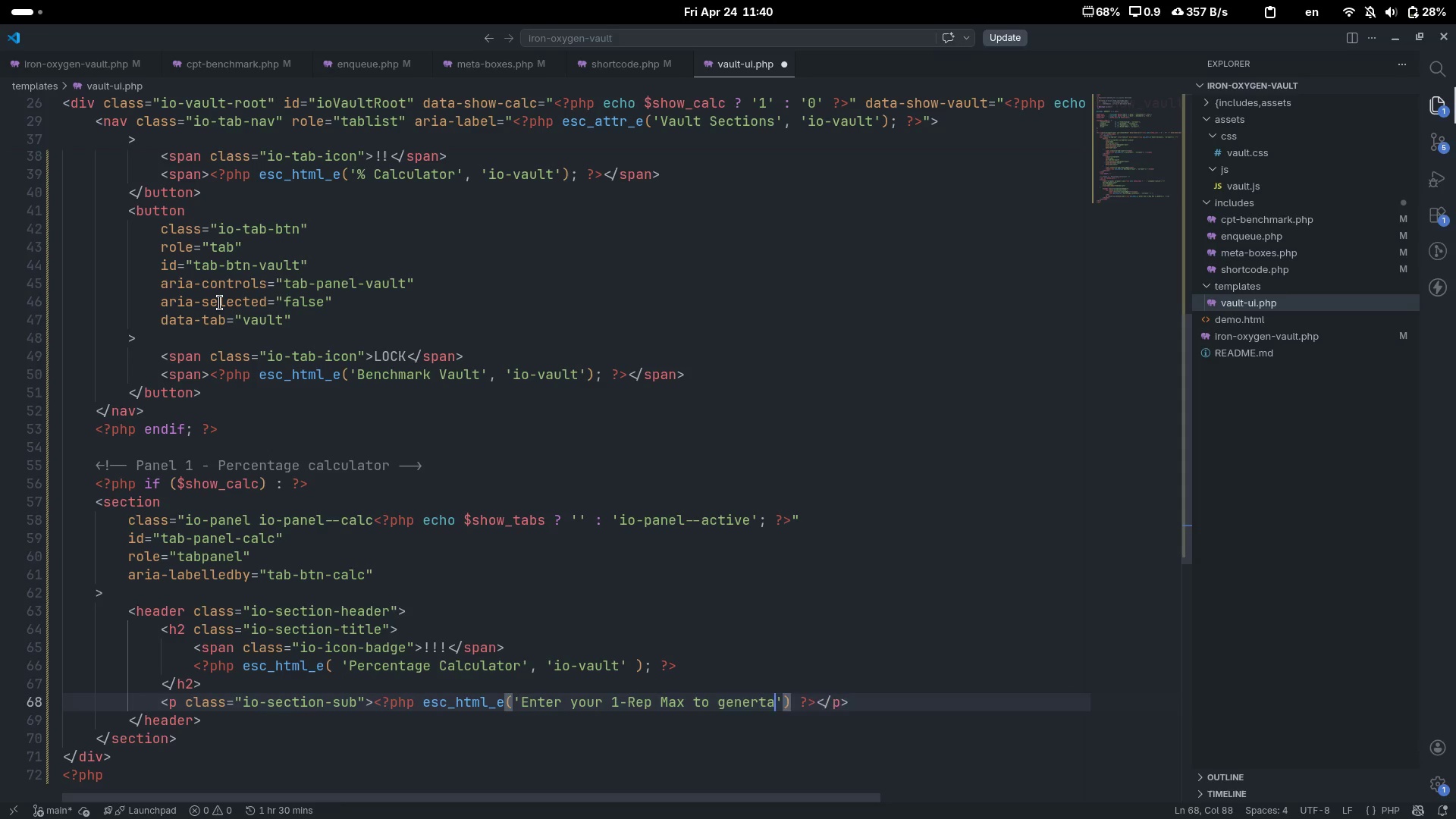 
key(Control+Backspace)
 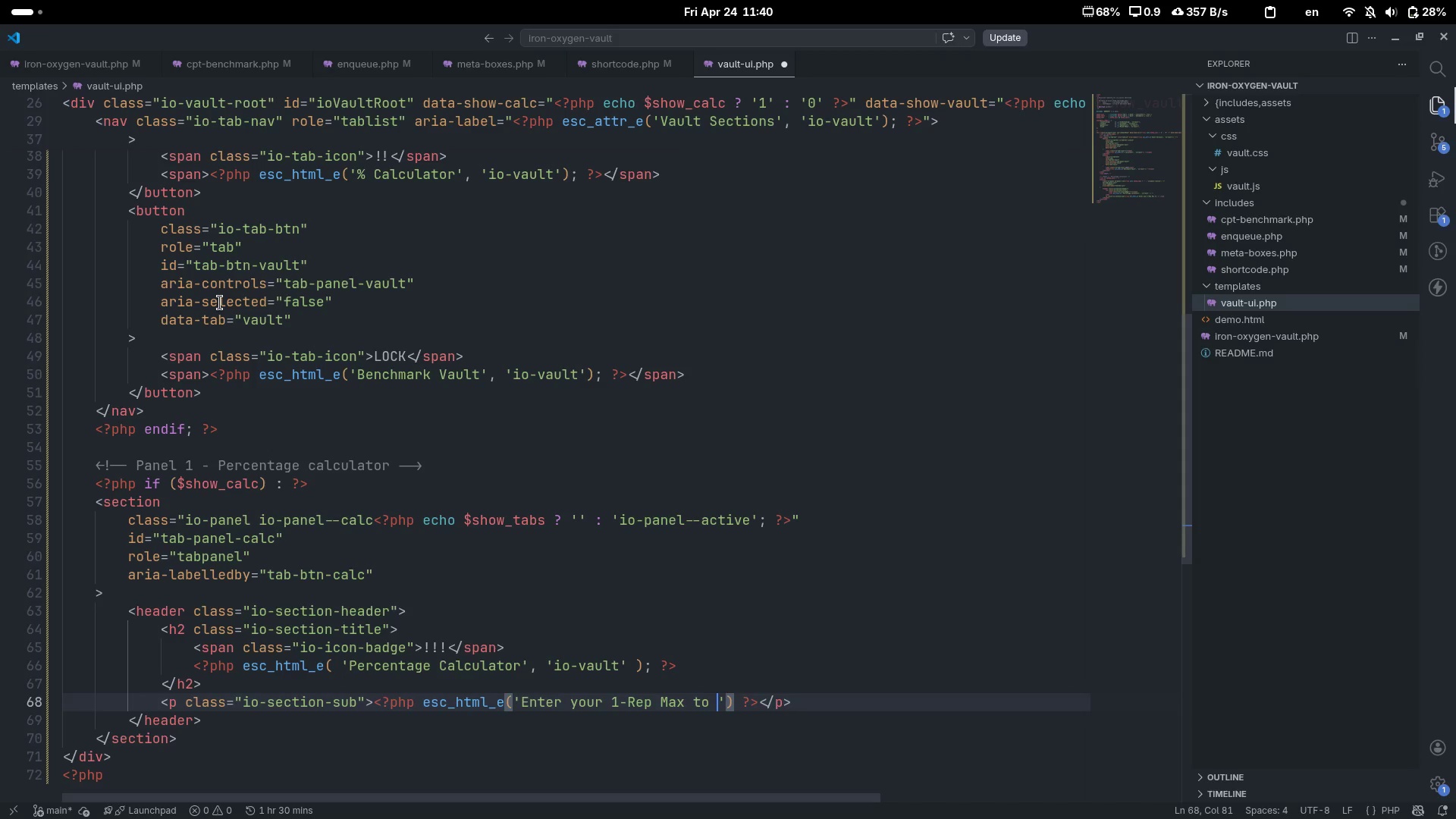 
type(ten)
 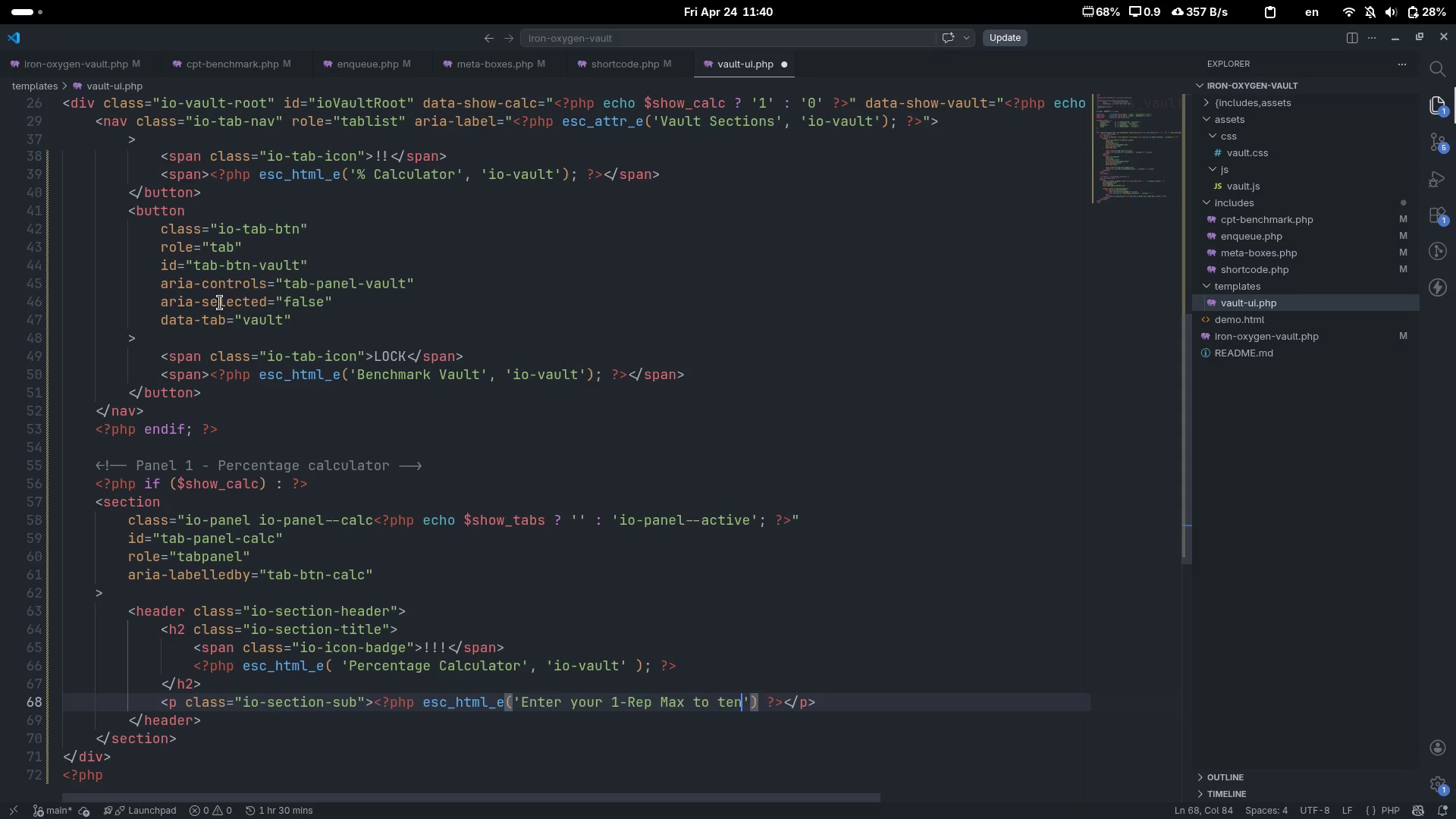 
key(Control+ControlLeft)
 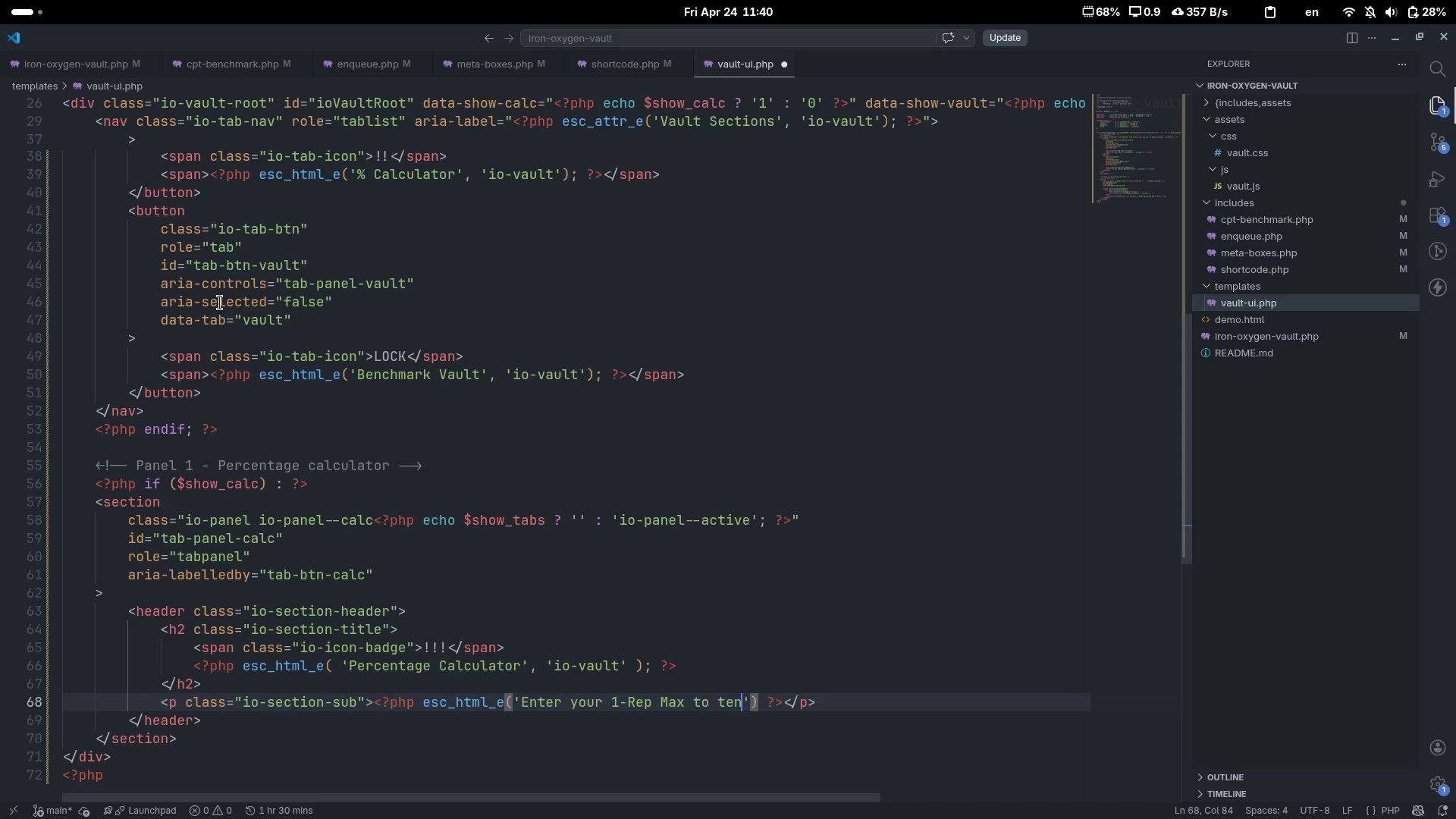 
key(Control+Backspace)
 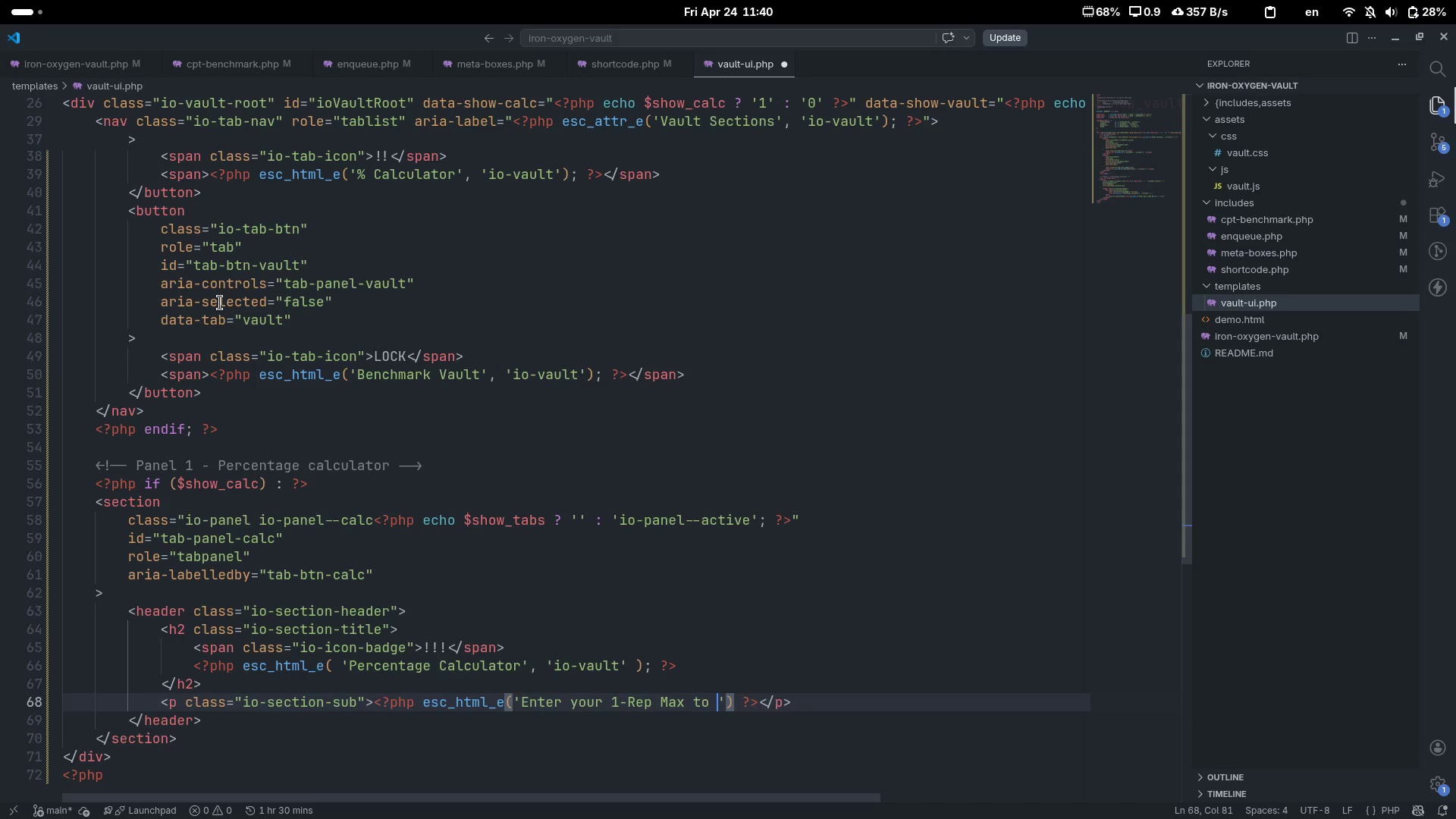 
type(generate your working wi)
key(Backspace)
type(eih)
 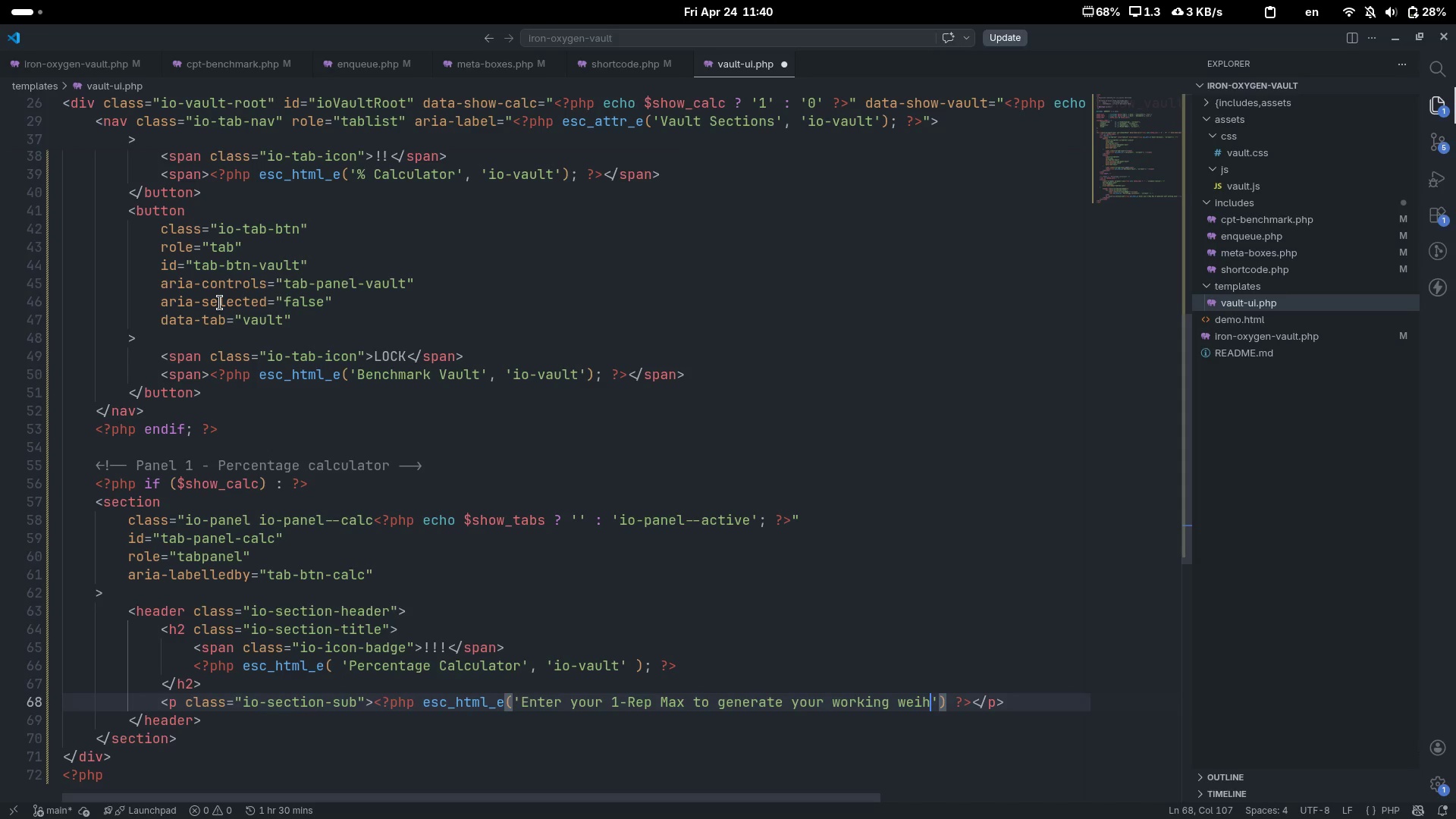 
key(Control+ControlLeft)
 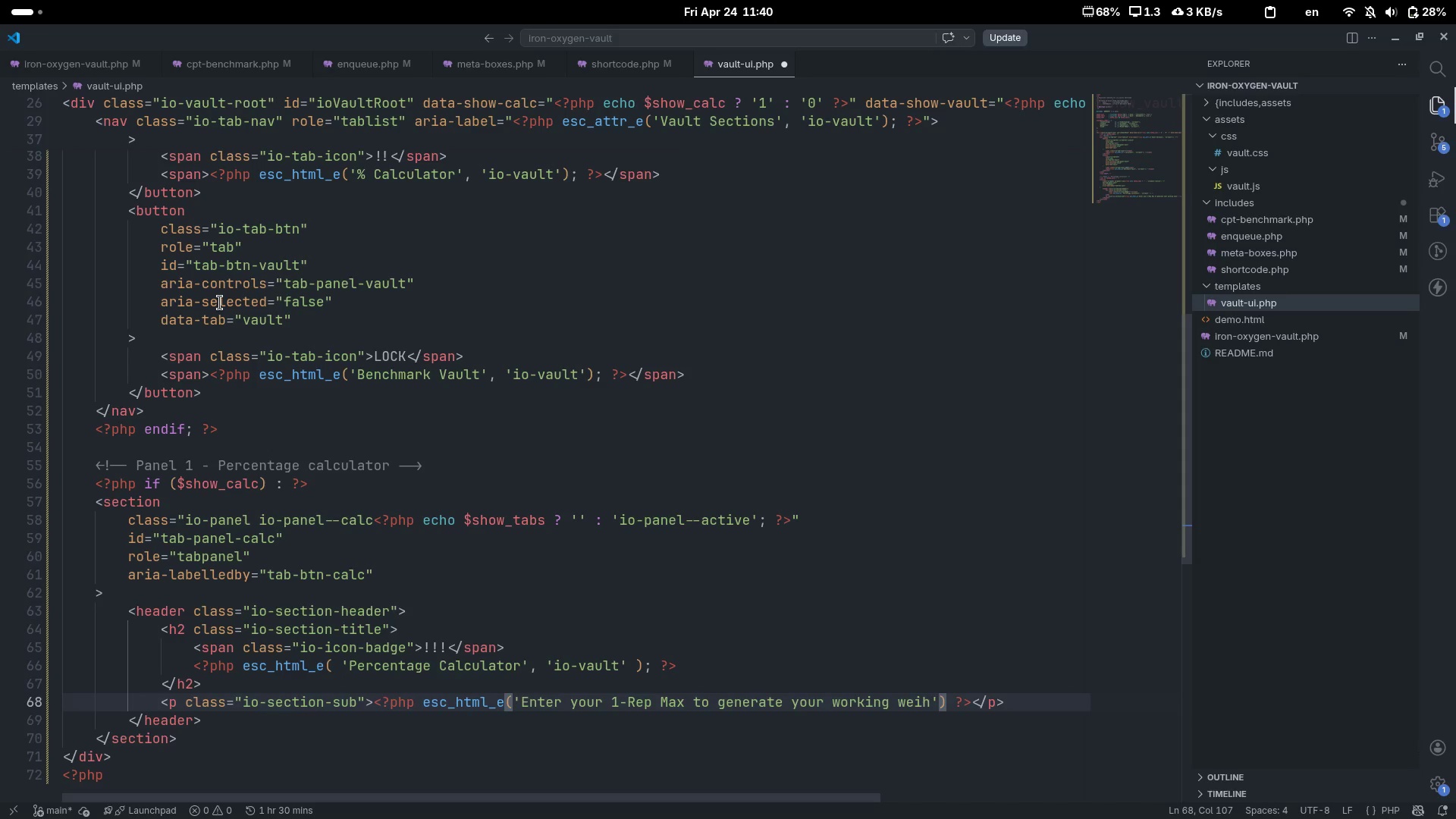 
key(Control+Backspace)
 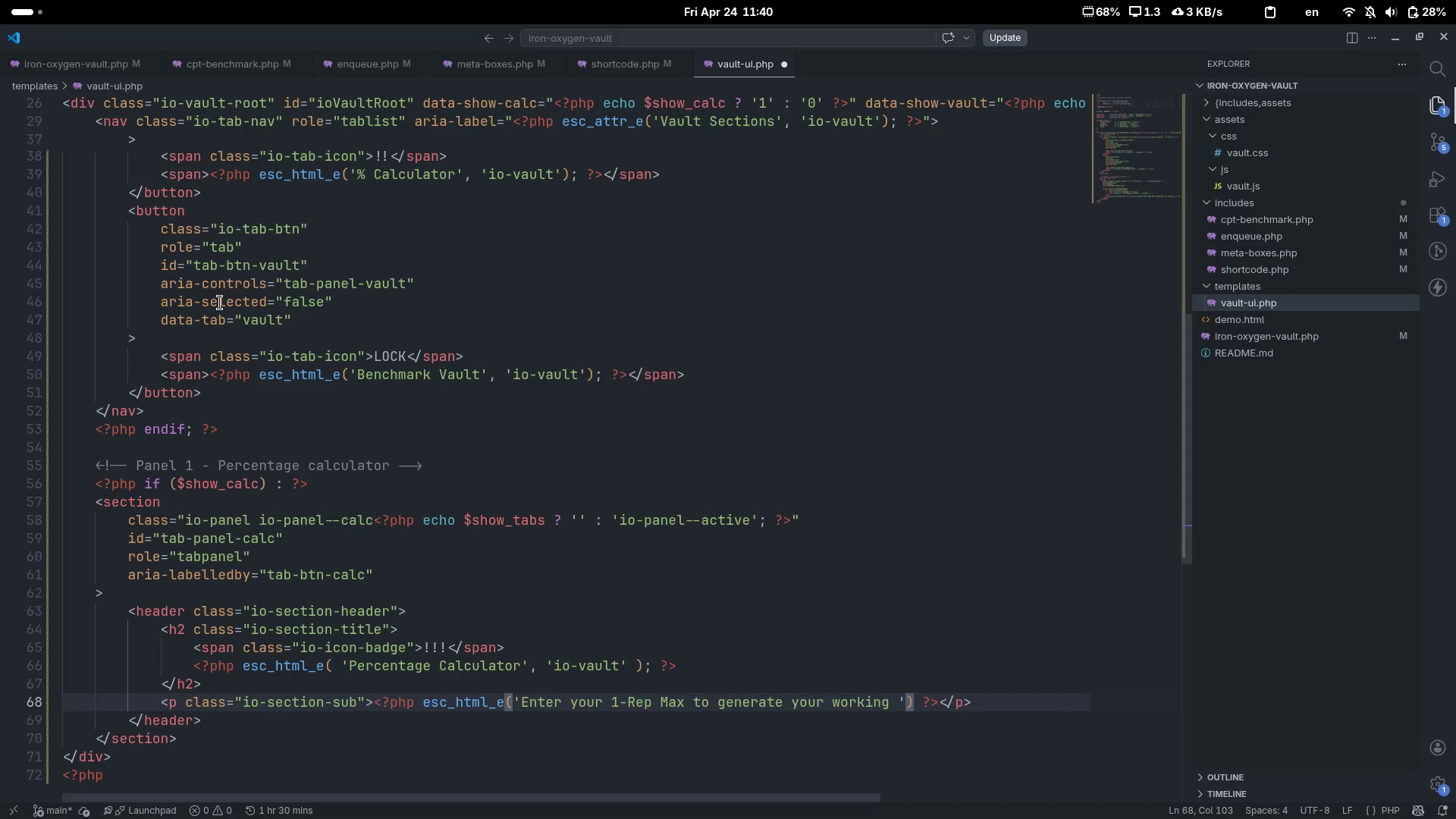 
type(weights.)
 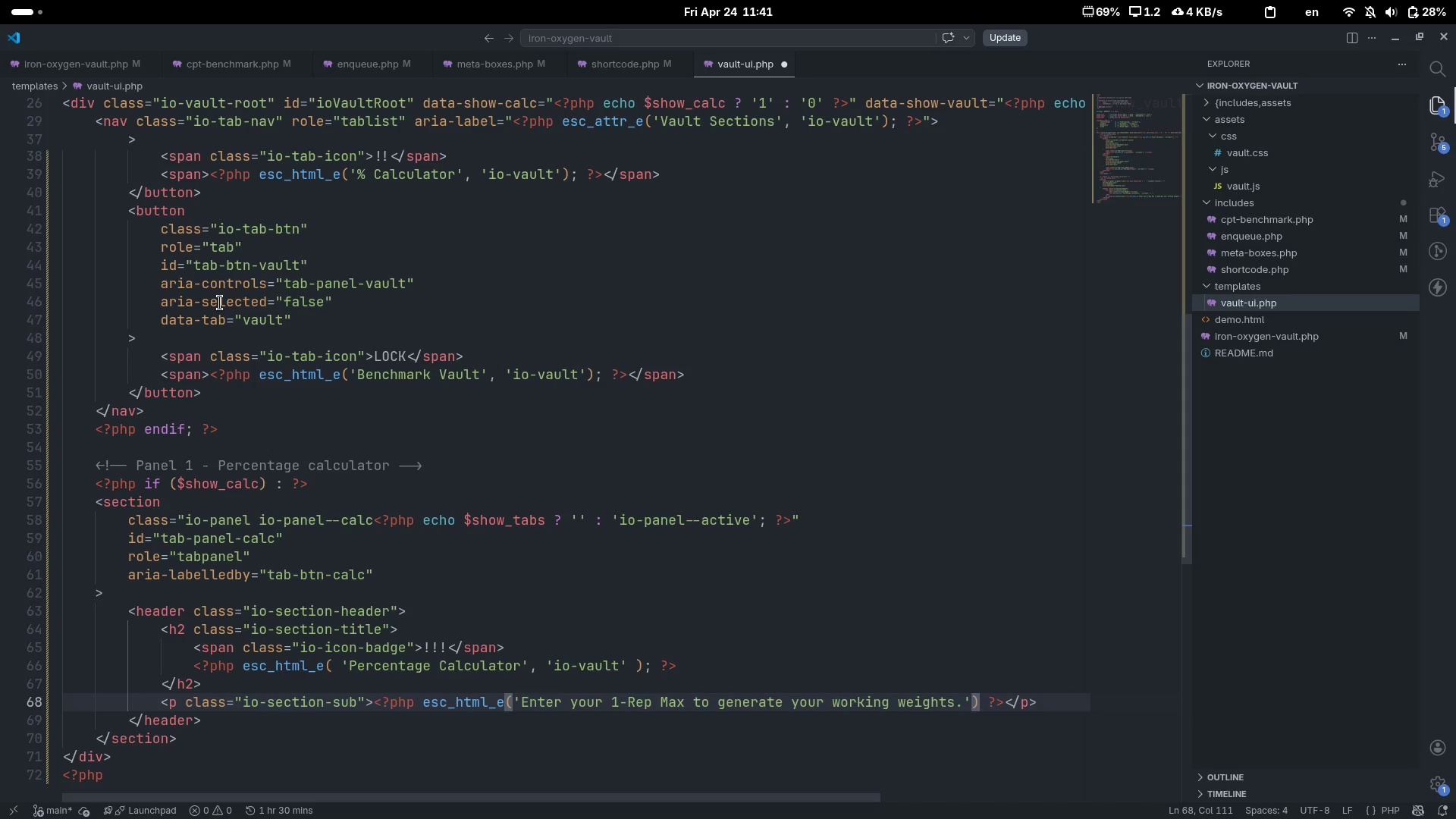 
key(ArrowRight)
 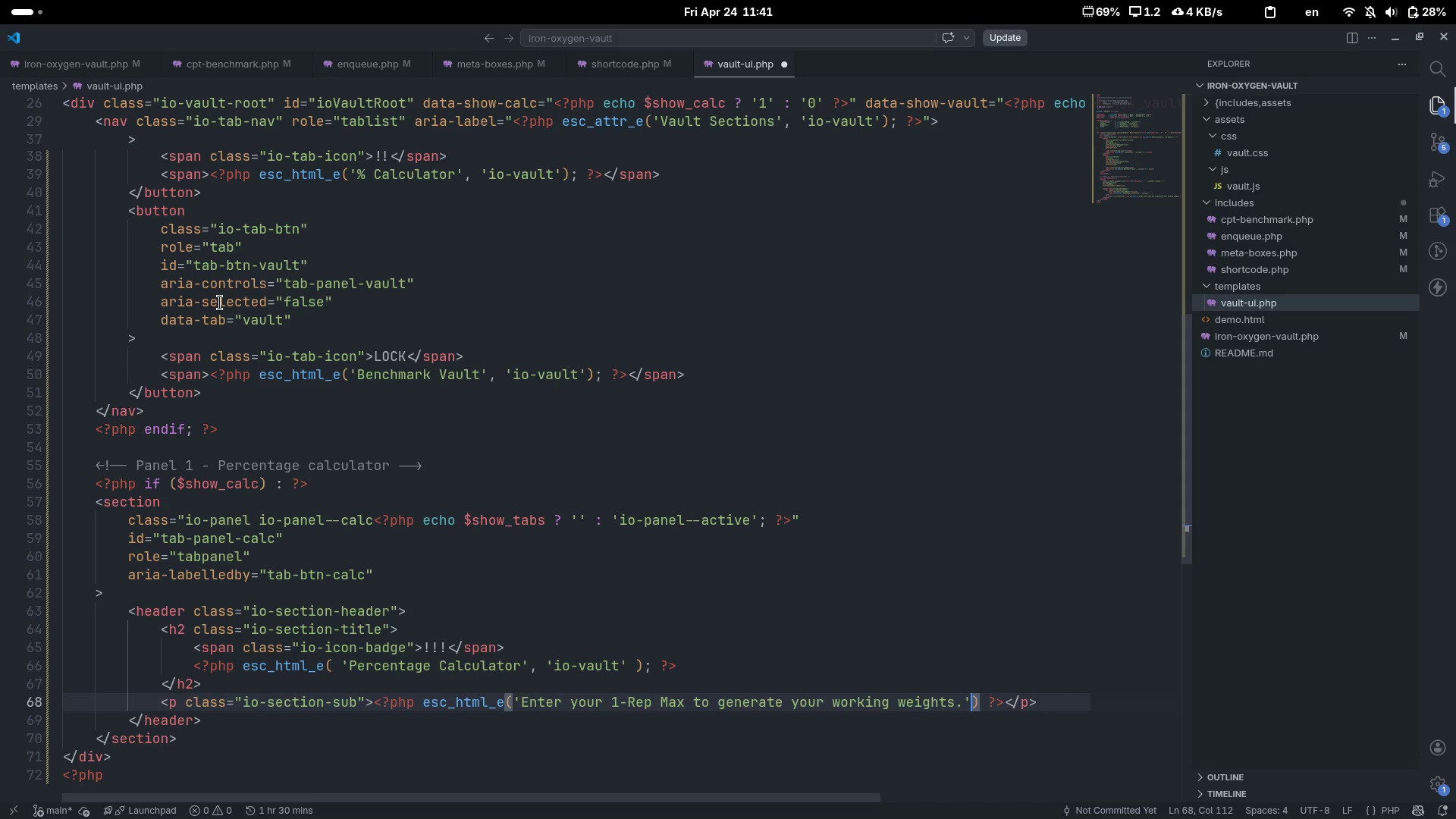 
type(, 'io-vault)
 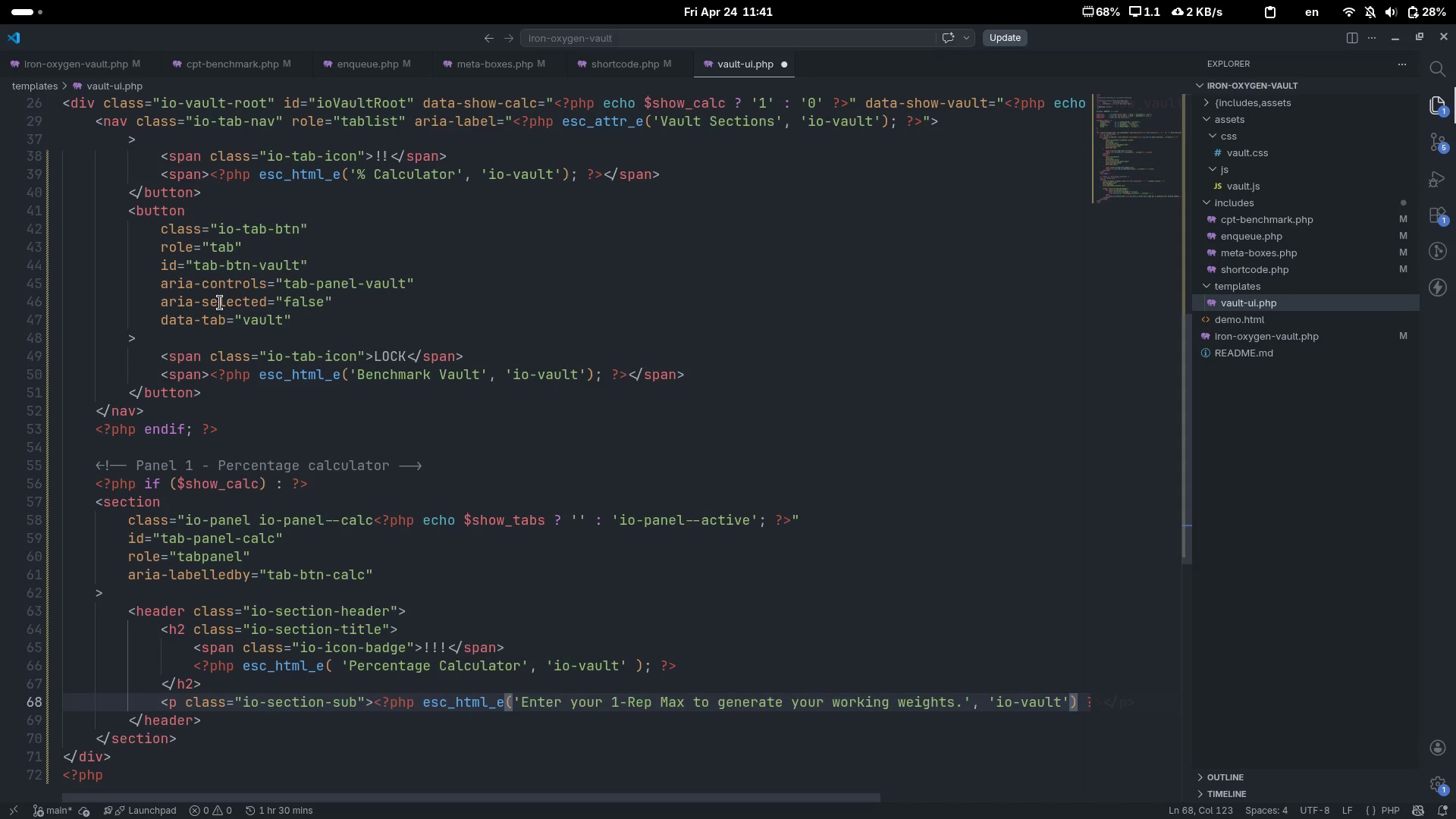 
key(ArrowRight)
 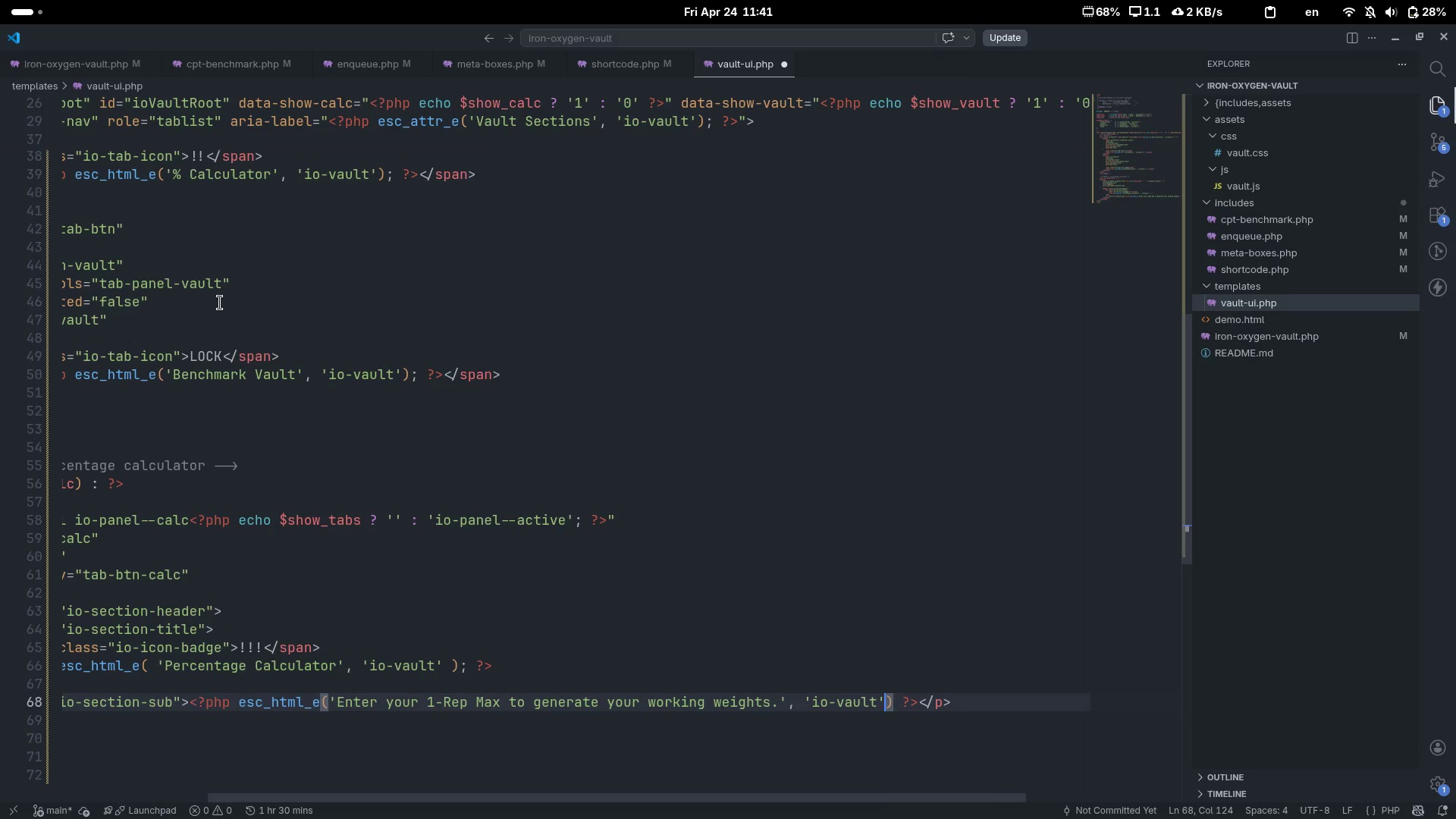 
scroll: coordinate [220, 303], scroll_direction: down, amount: 5.0
 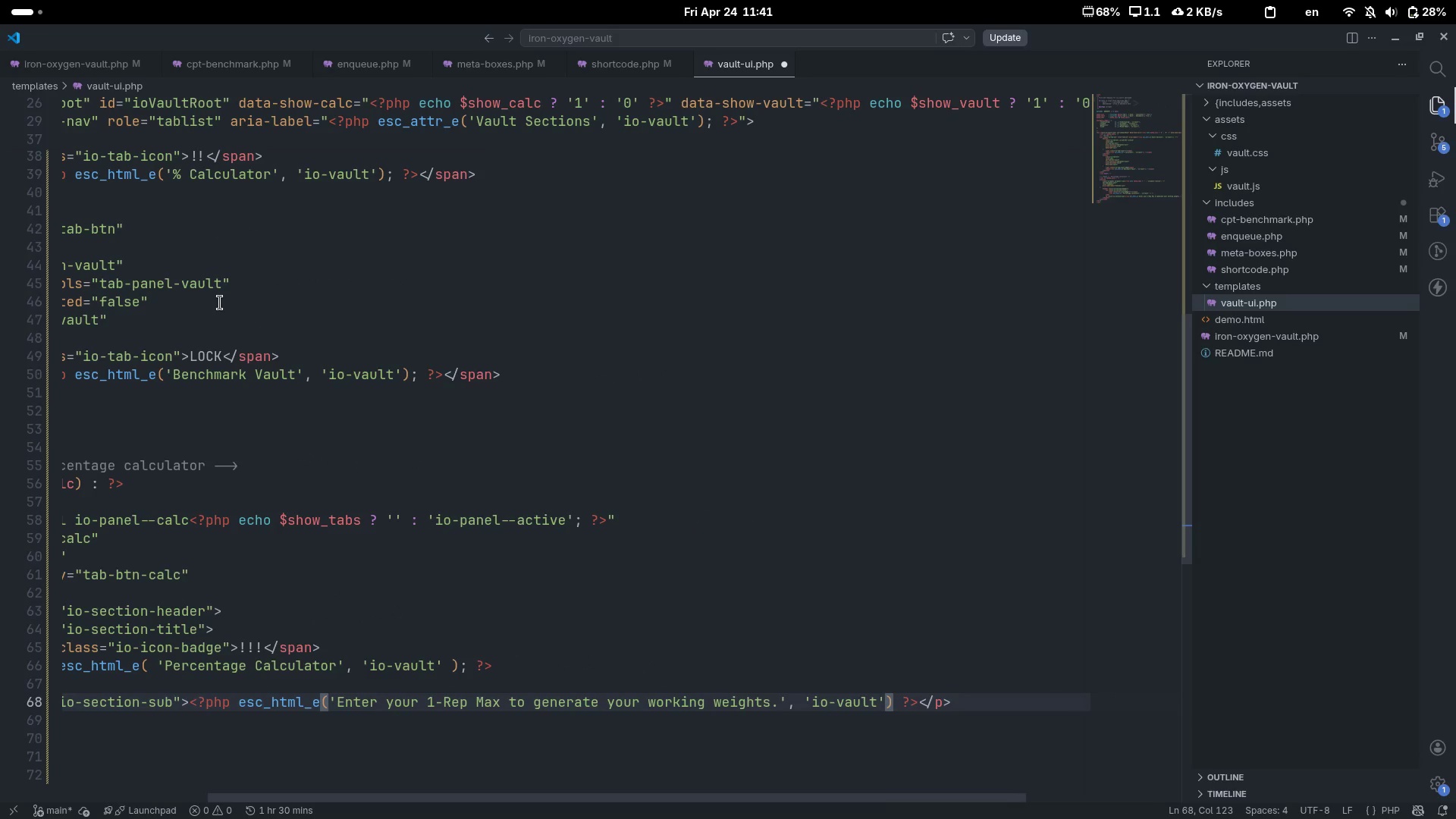 
key(ArrowRight)
 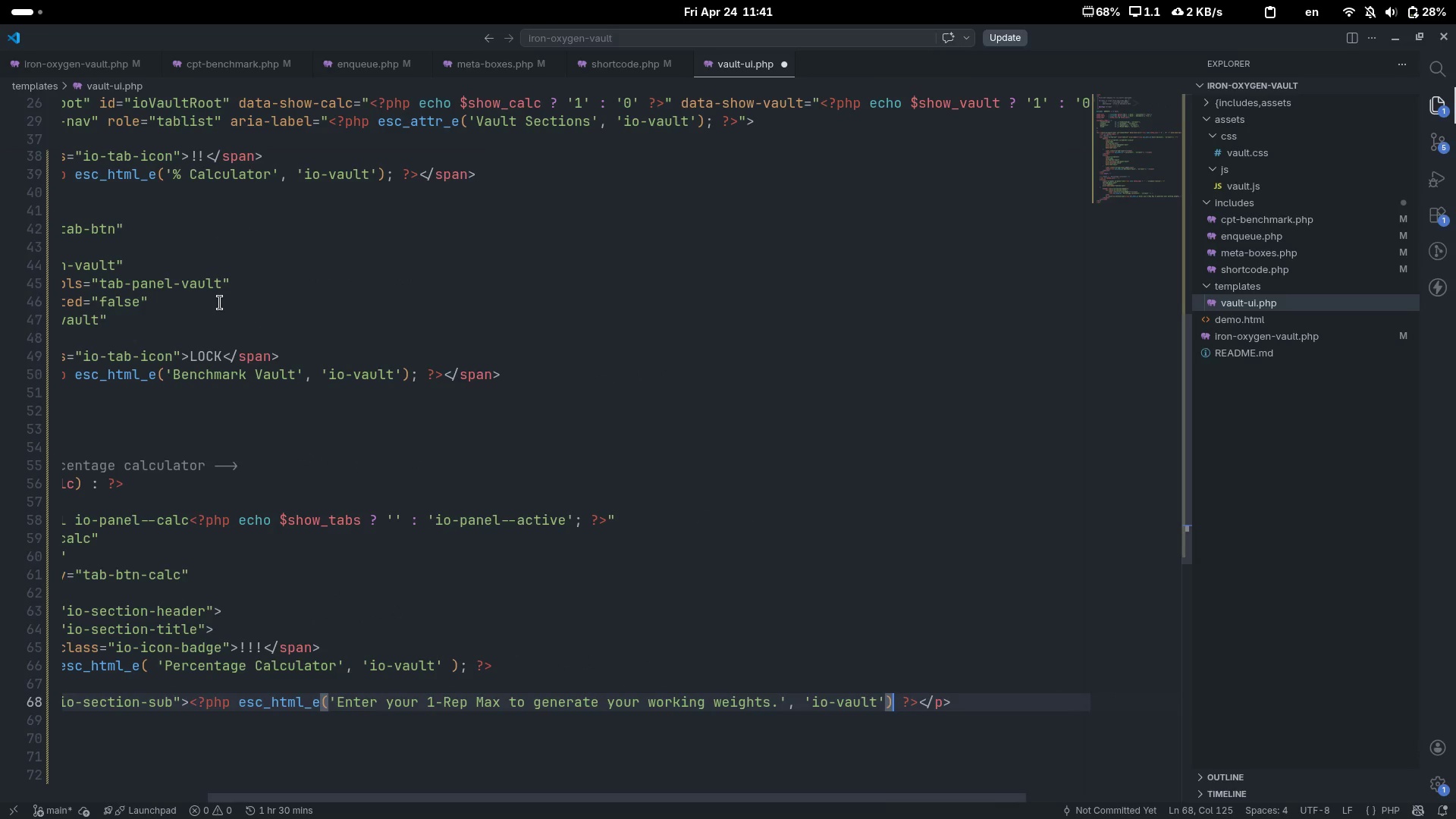 
key(Semicolon)
 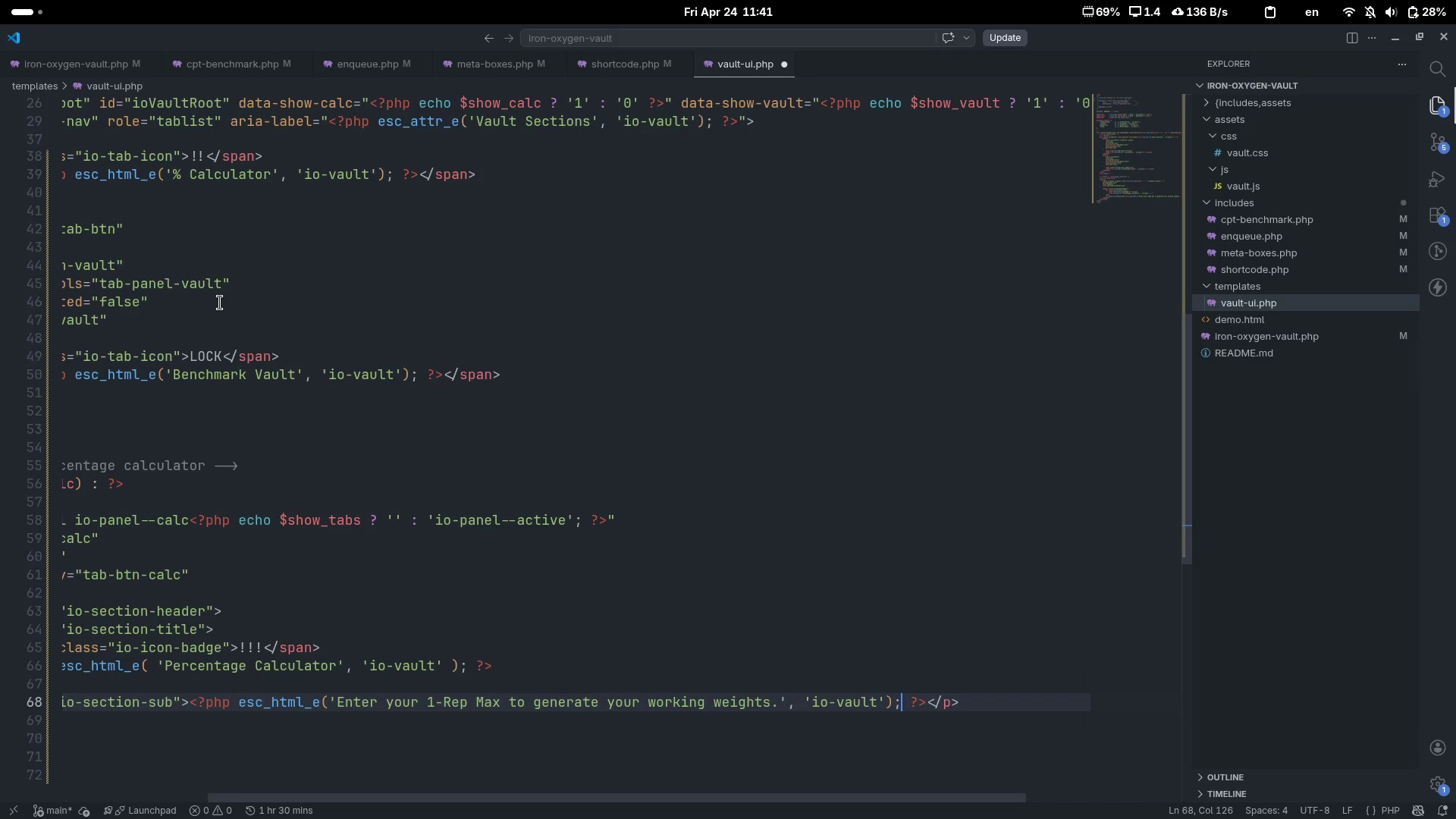 
key(ArrowDown)
 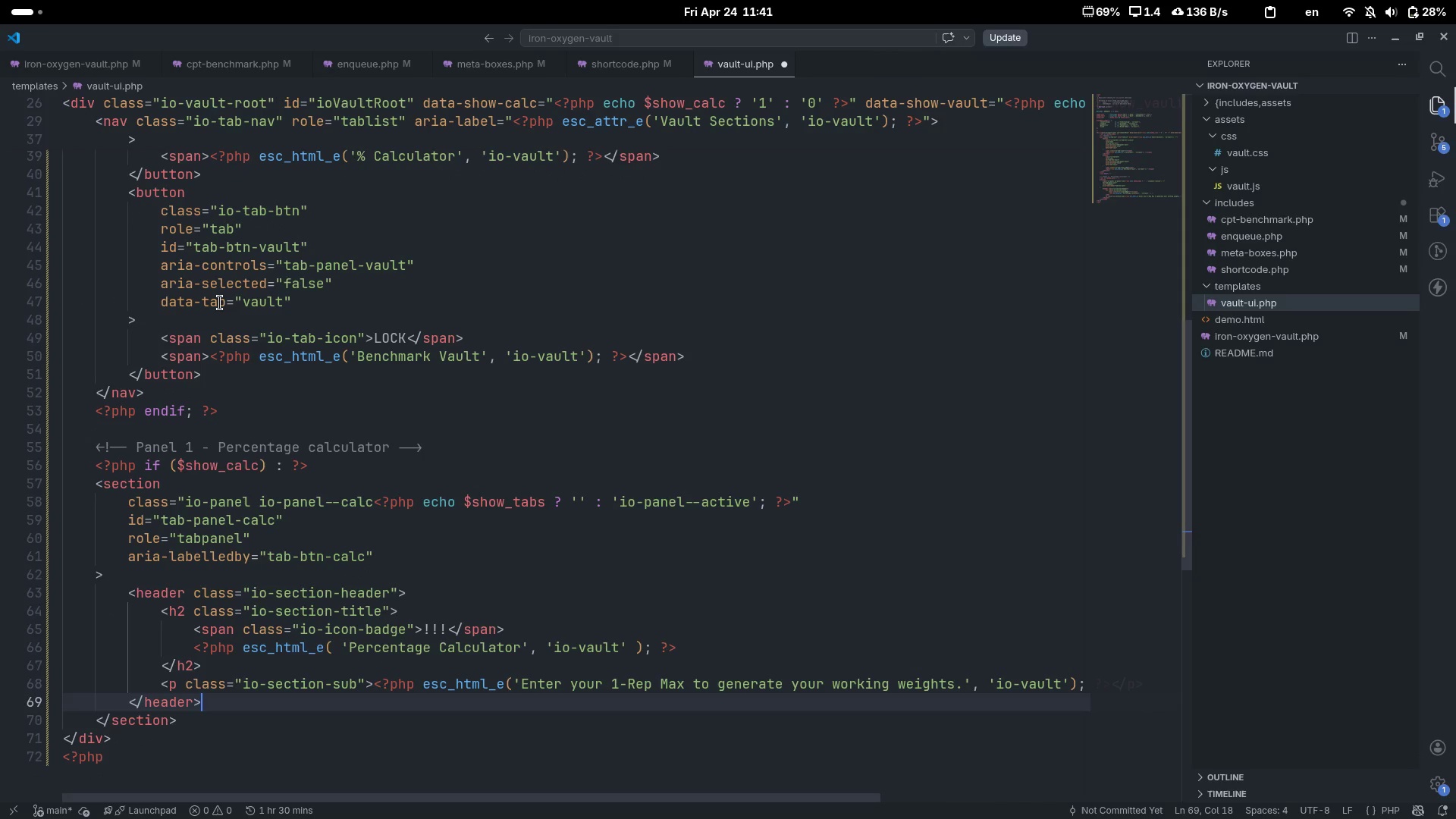 
scroll: coordinate [220, 303], scroll_direction: up, amount: 14.0
 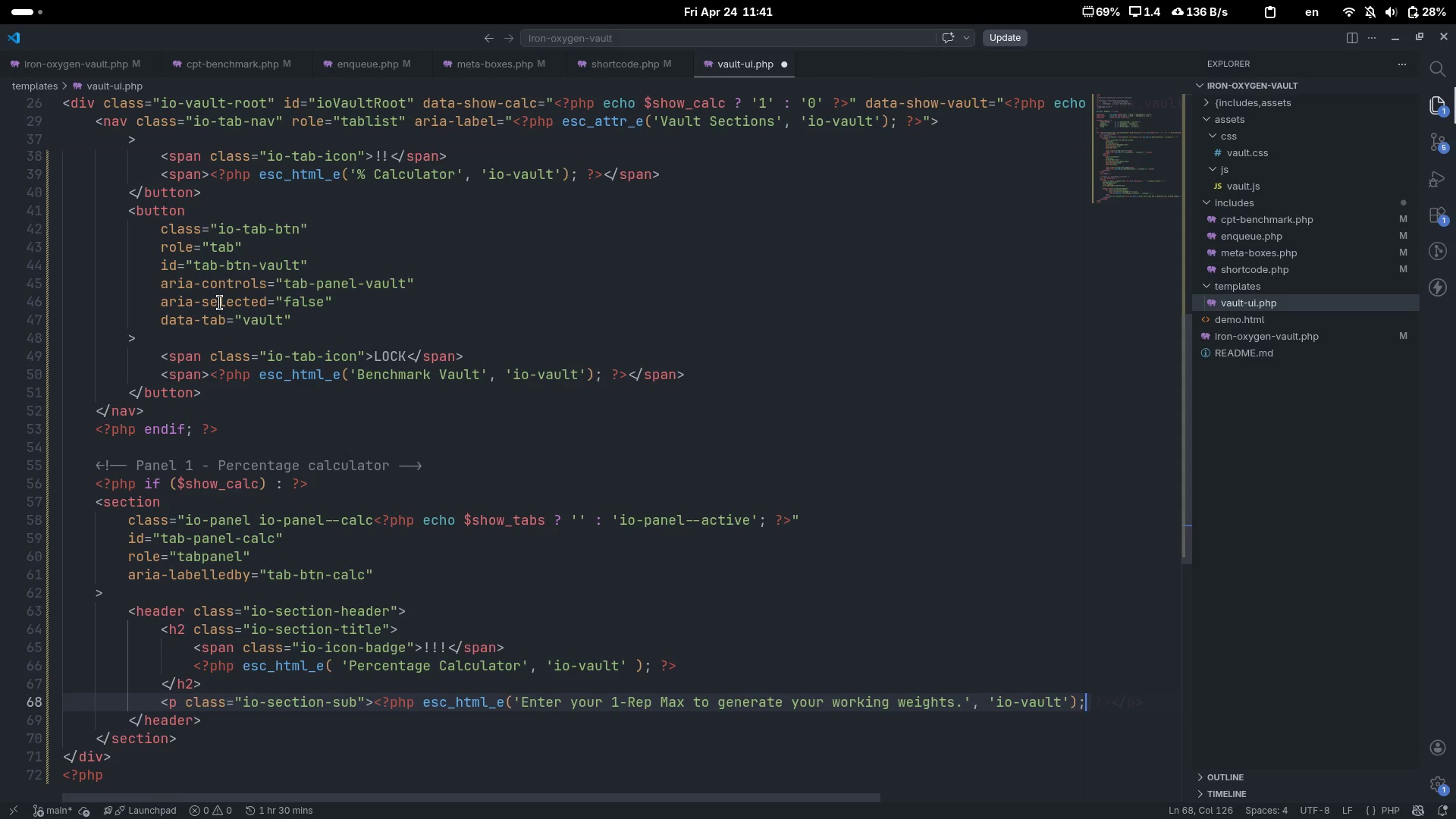 
key(Enter)
 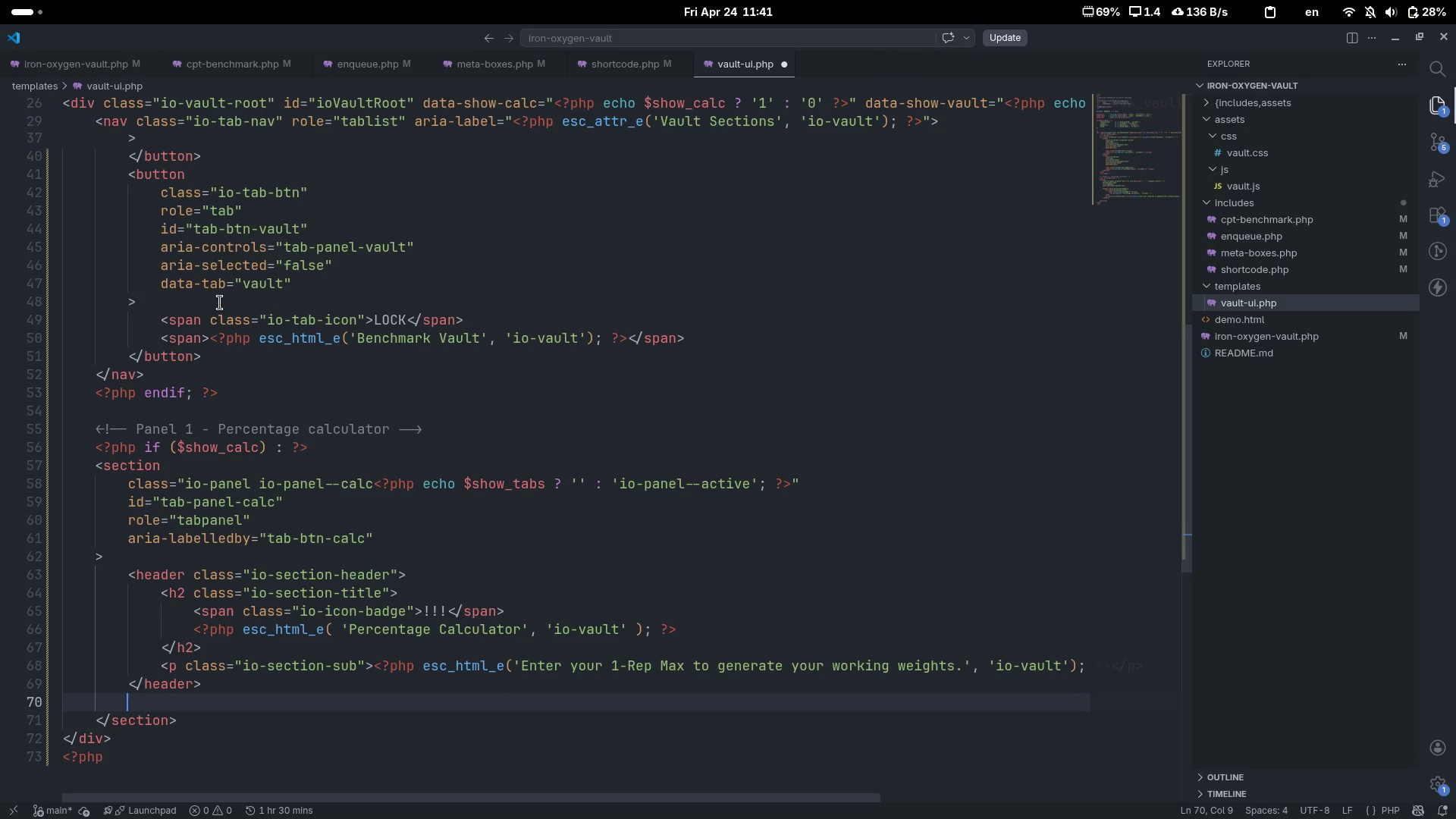 
key(Shift+Comma)
 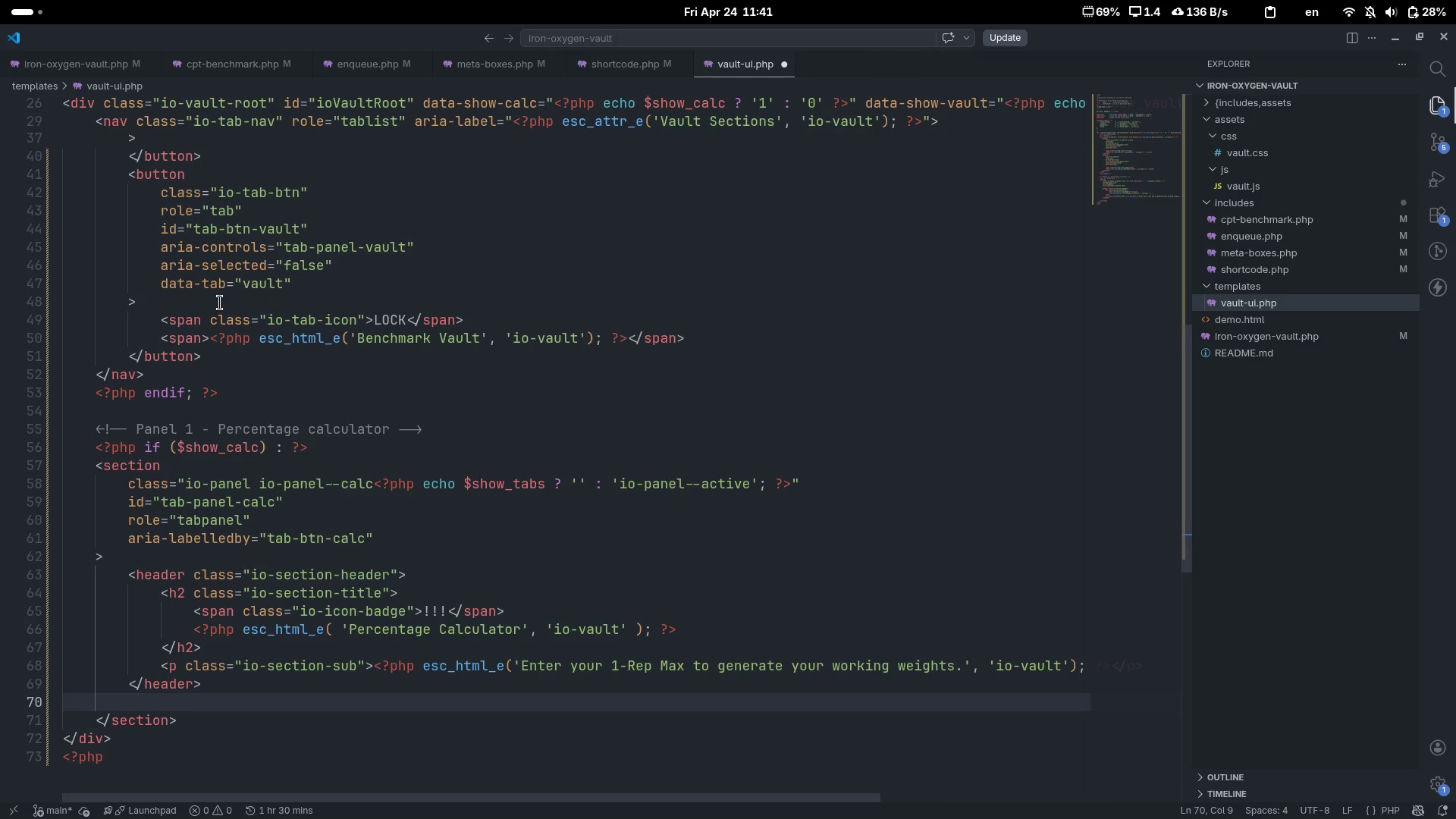 
key(Shift+Period)
 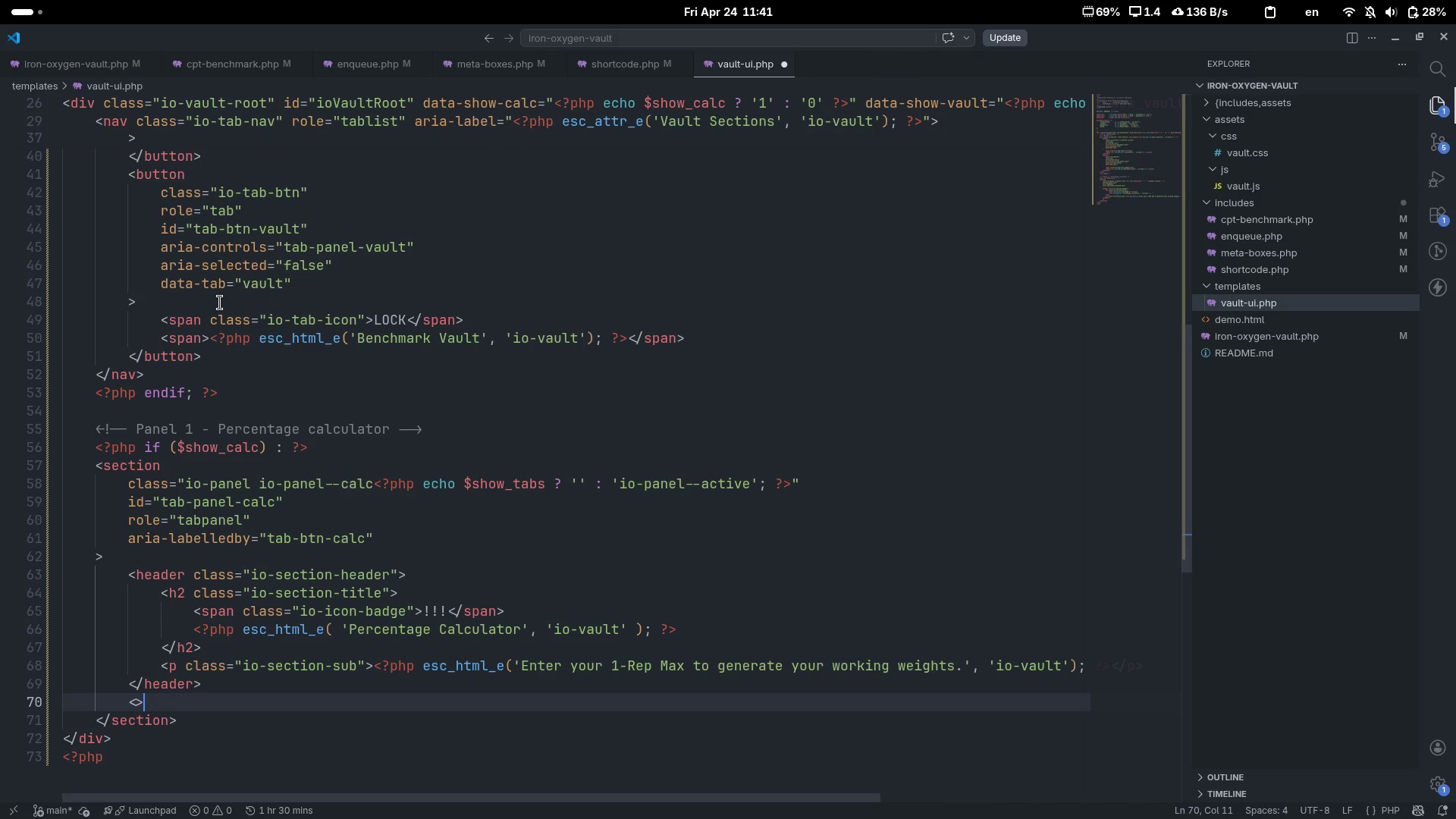 
key(ArrowLeft)
 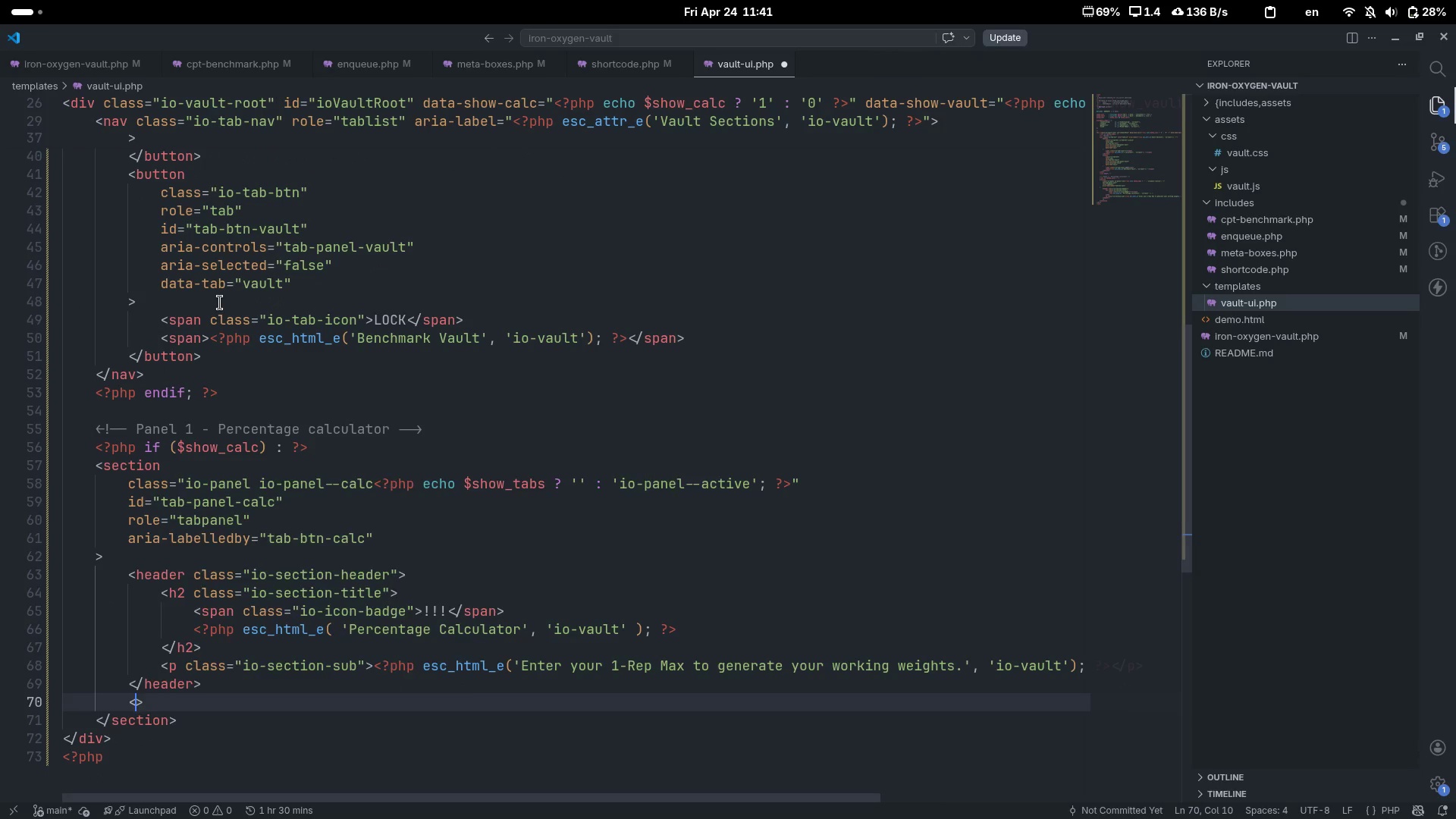 
type(i)
key(Backspace)
type(dv)
key(Backspace)
type(iv)
 